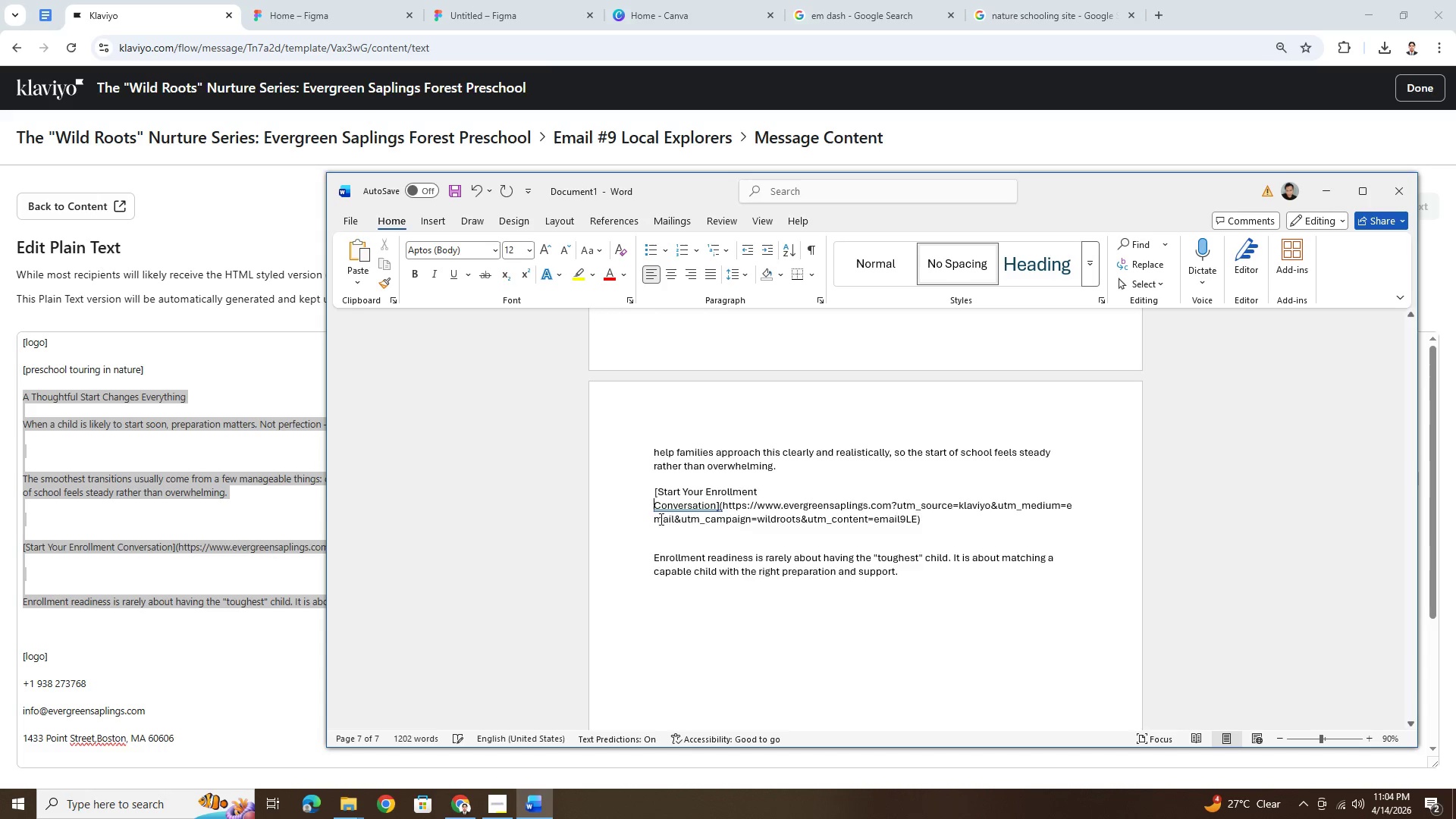 
key(Backspace)
 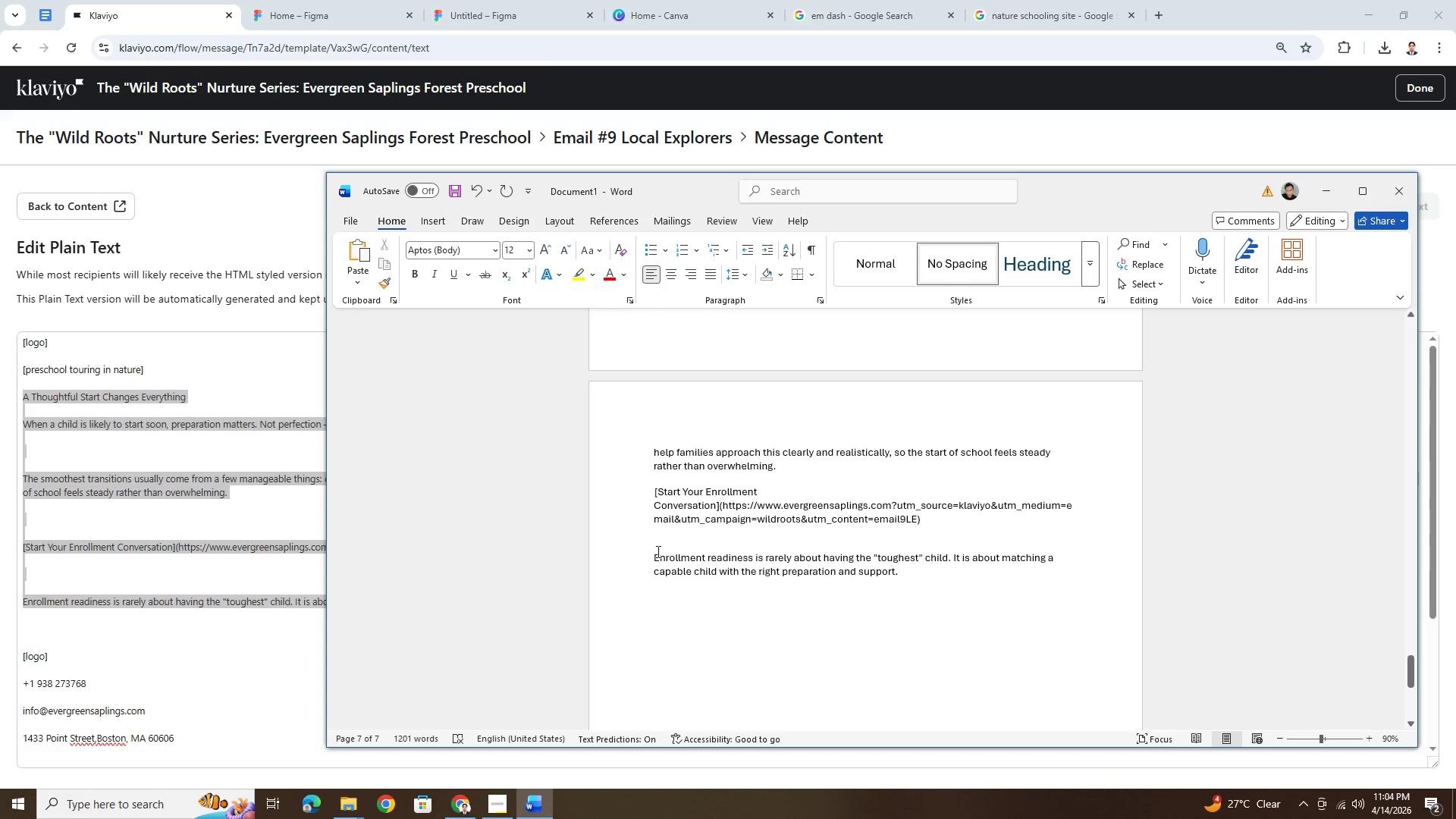 
left_click([652, 555])
 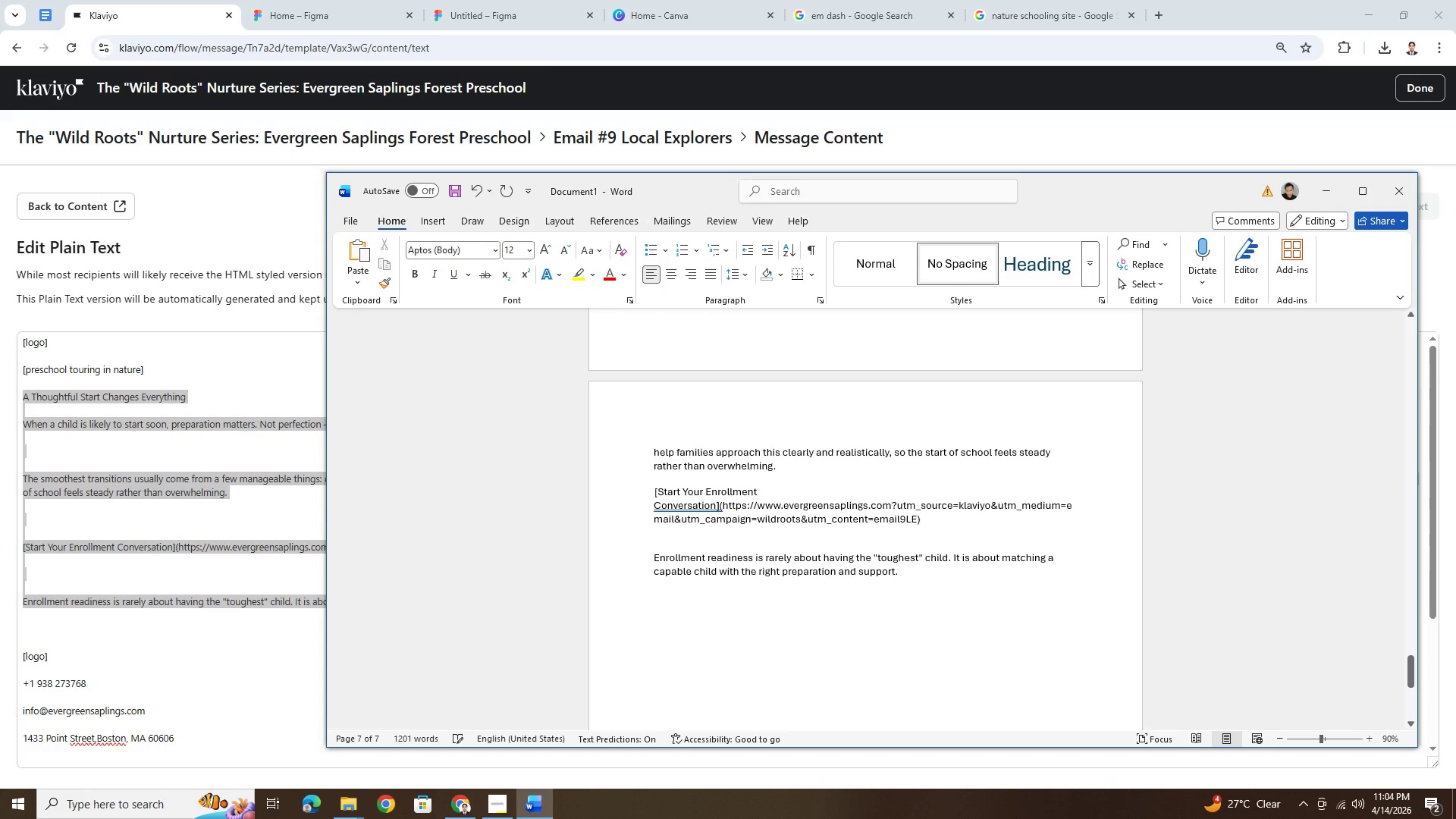 
key(Backspace)
 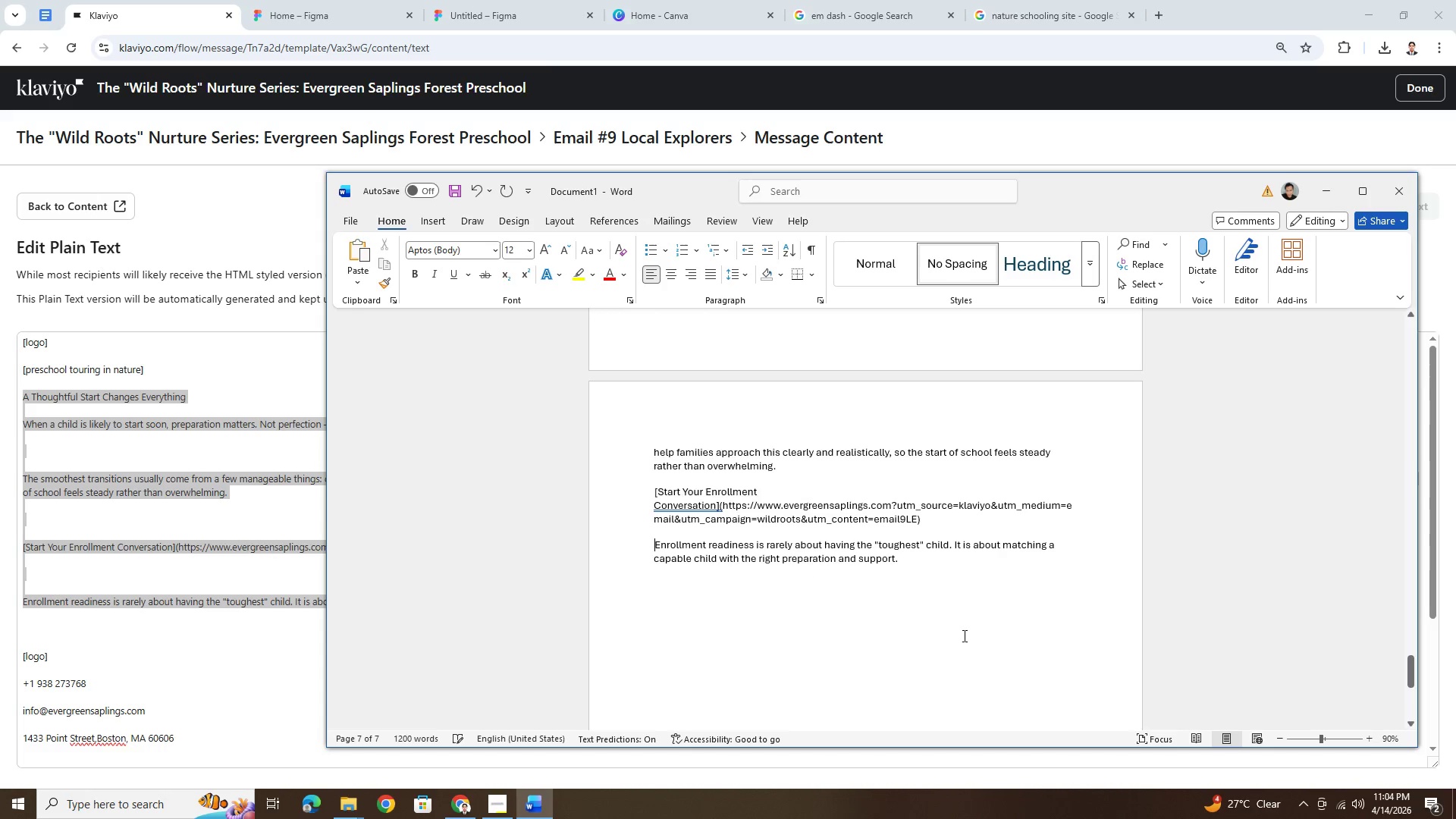 
left_click([973, 637])
 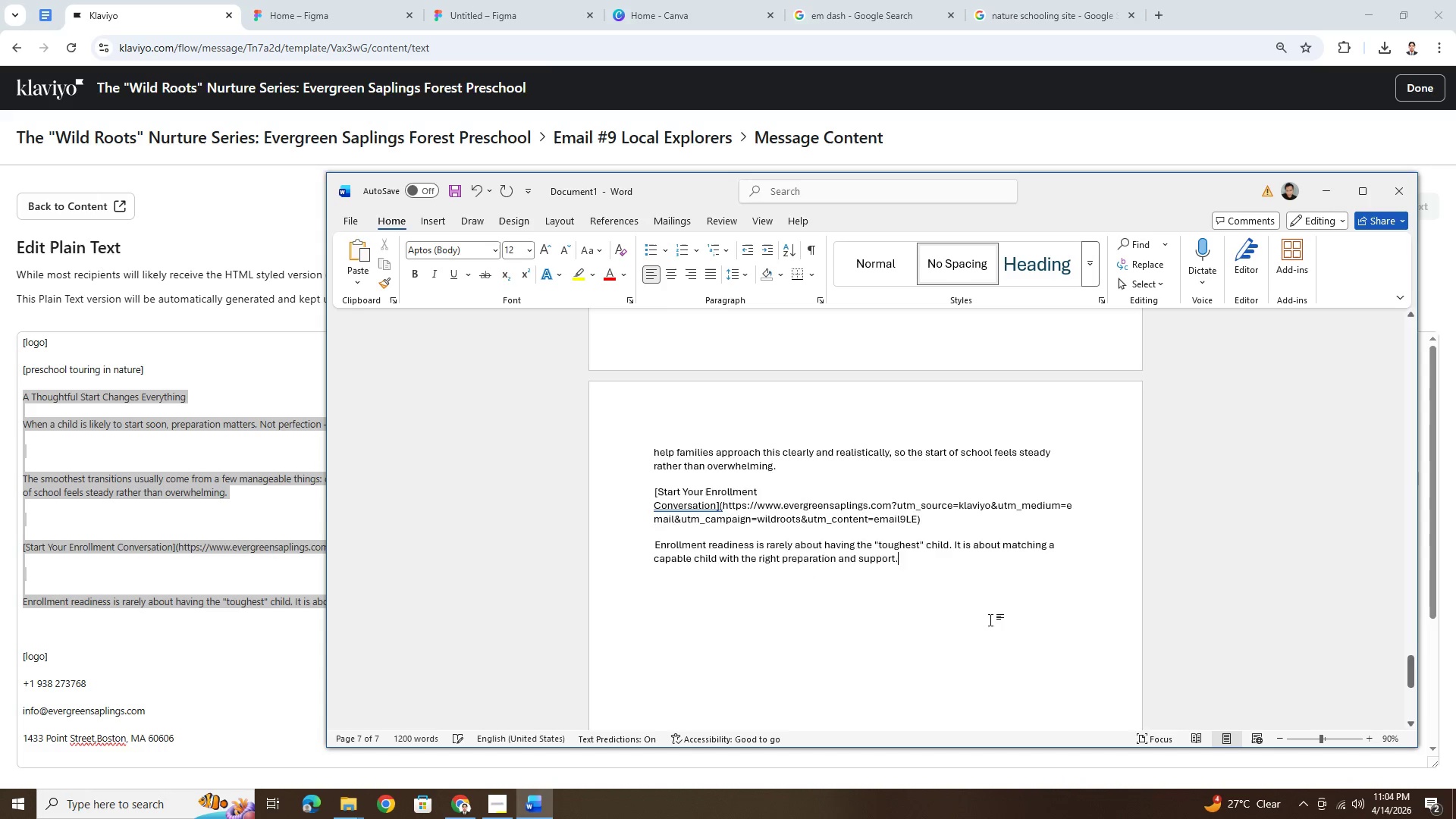 
scroll: coordinate [990, 620], scroll_direction: up, amount: 5.0
 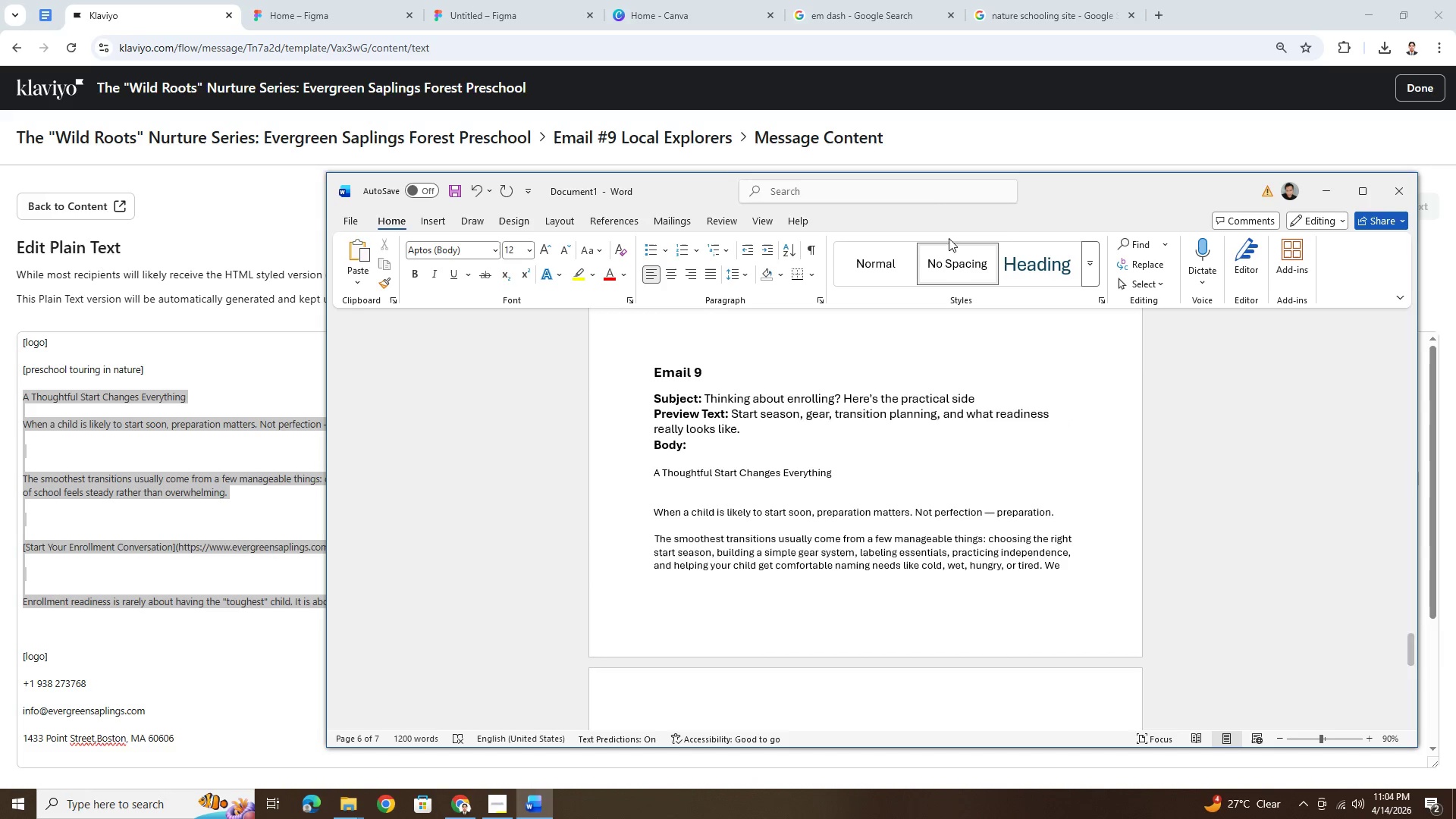 
left_click([1310, 130])
 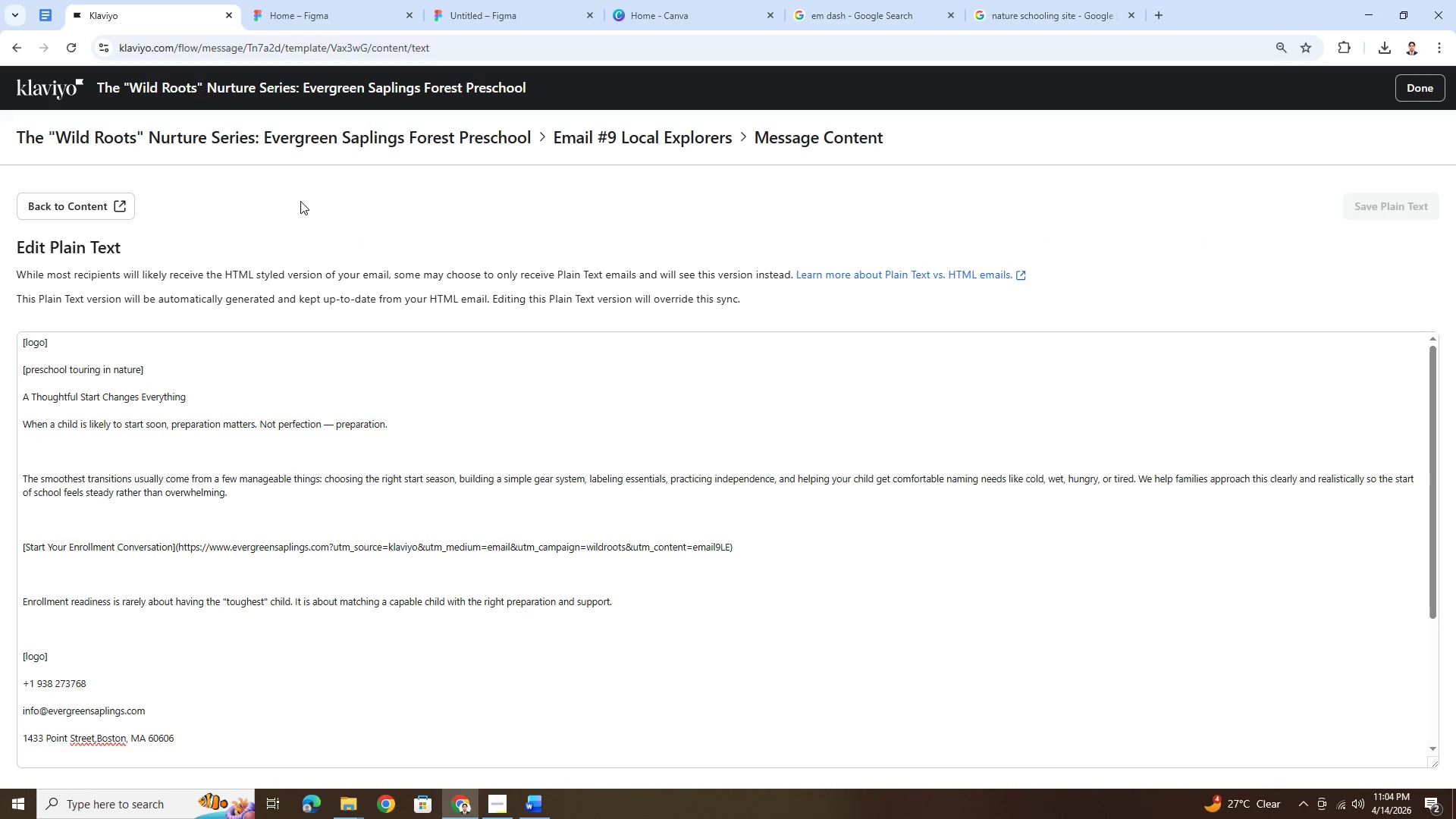 
left_click([80, 202])
 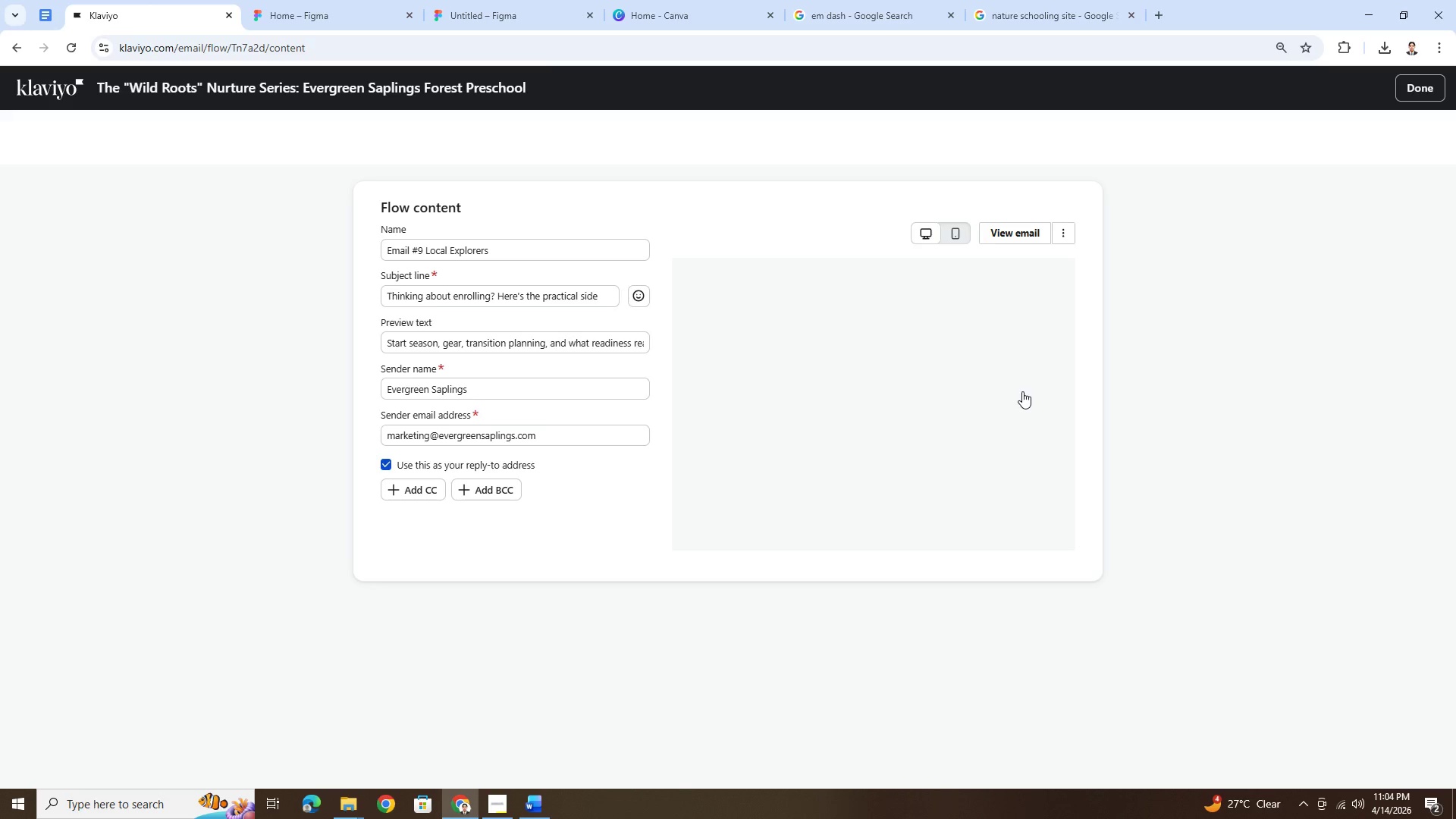 
left_click([1034, 254])
 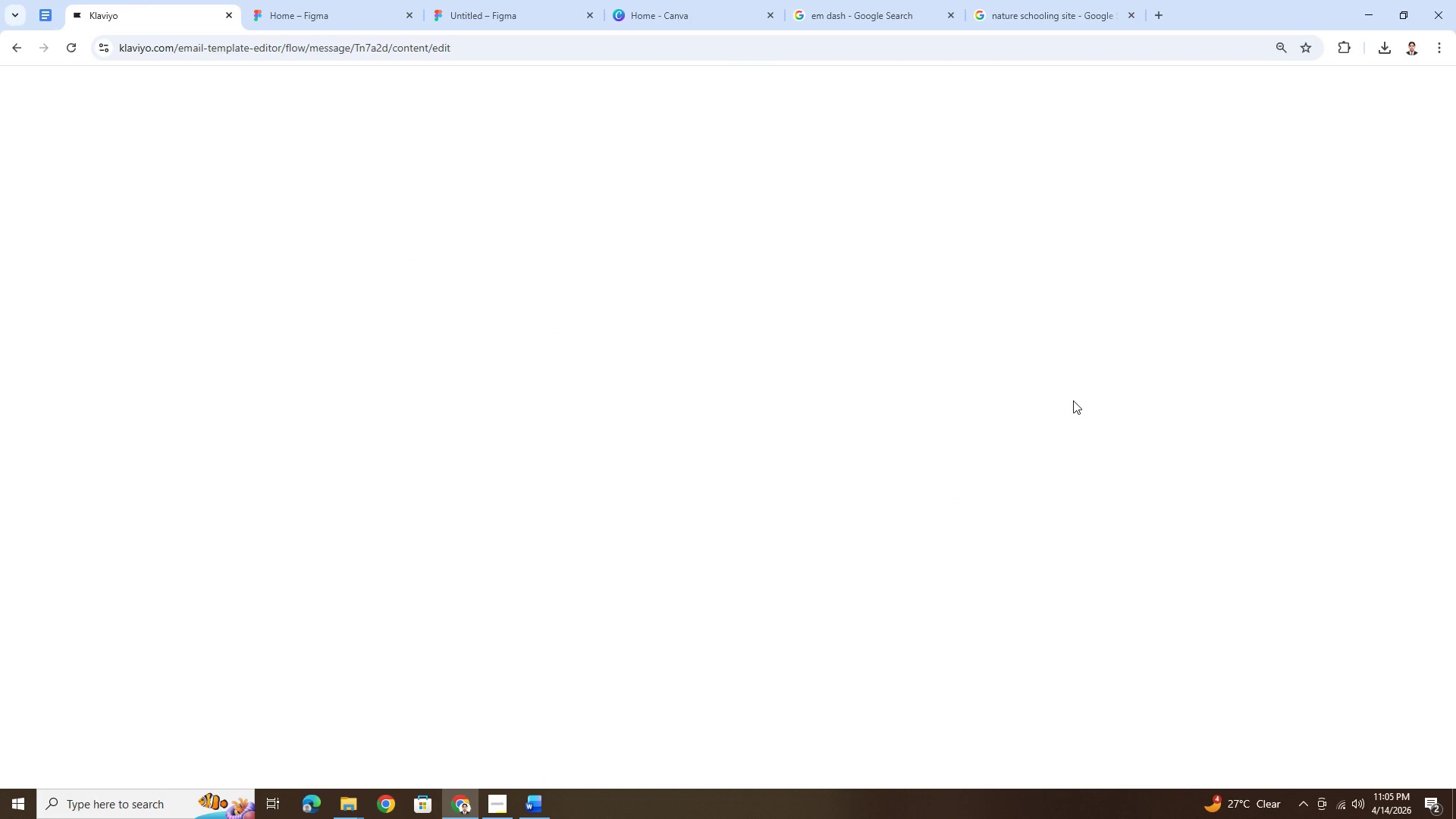 
scroll: coordinate [1038, 500], scroll_direction: down, amount: 7.0
 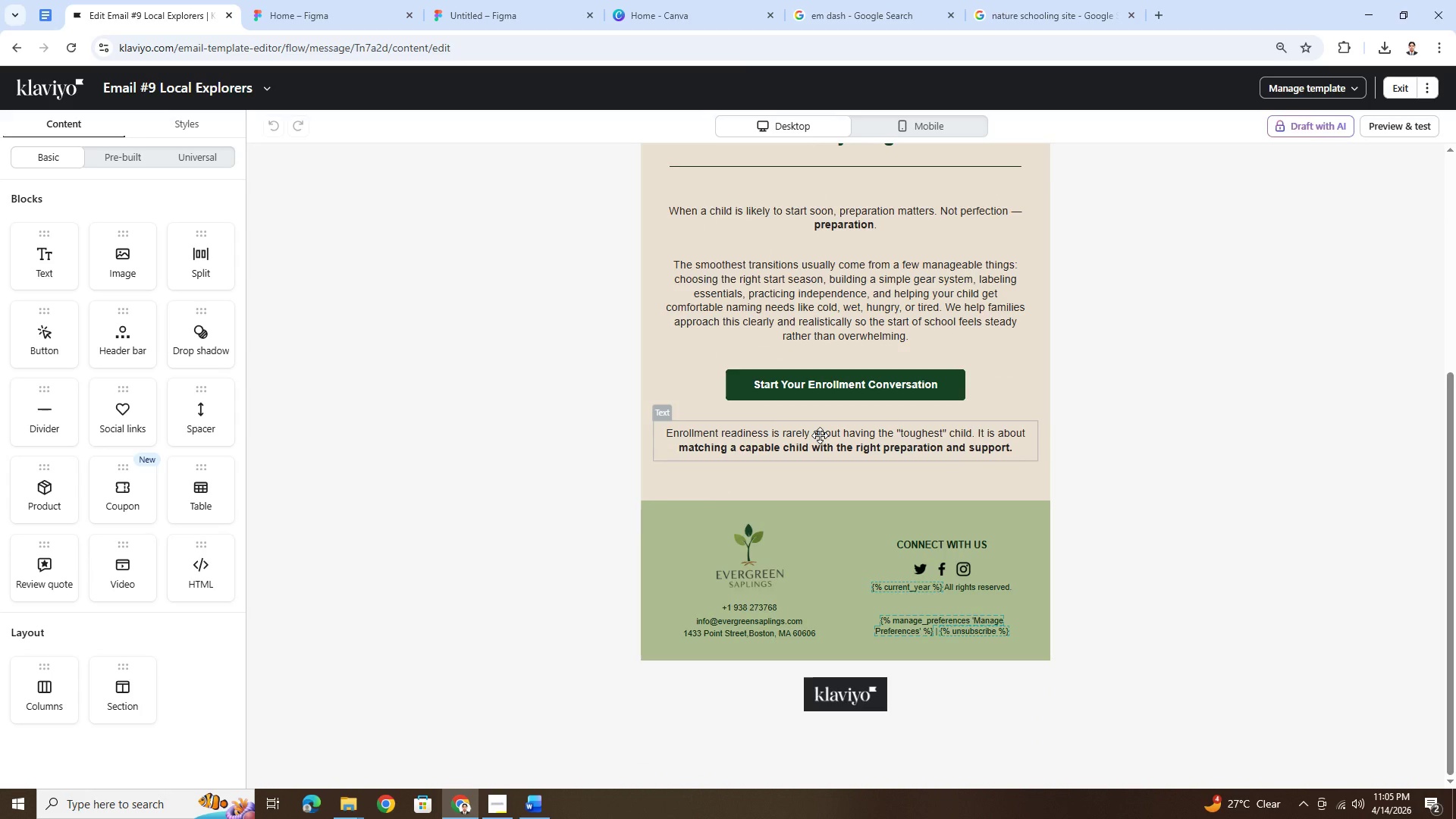 
double_click([820, 435])
 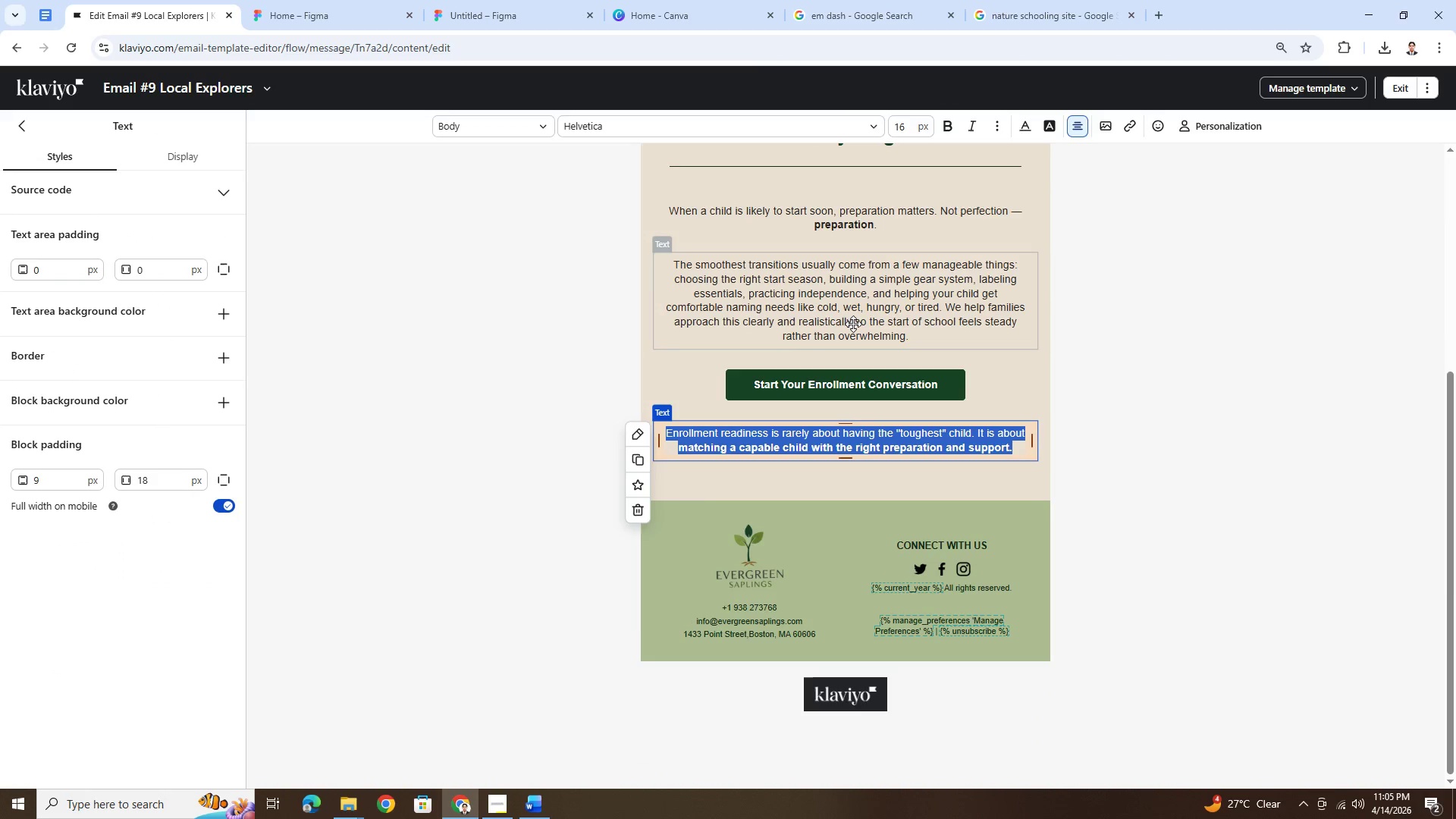 
double_click([853, 324])
 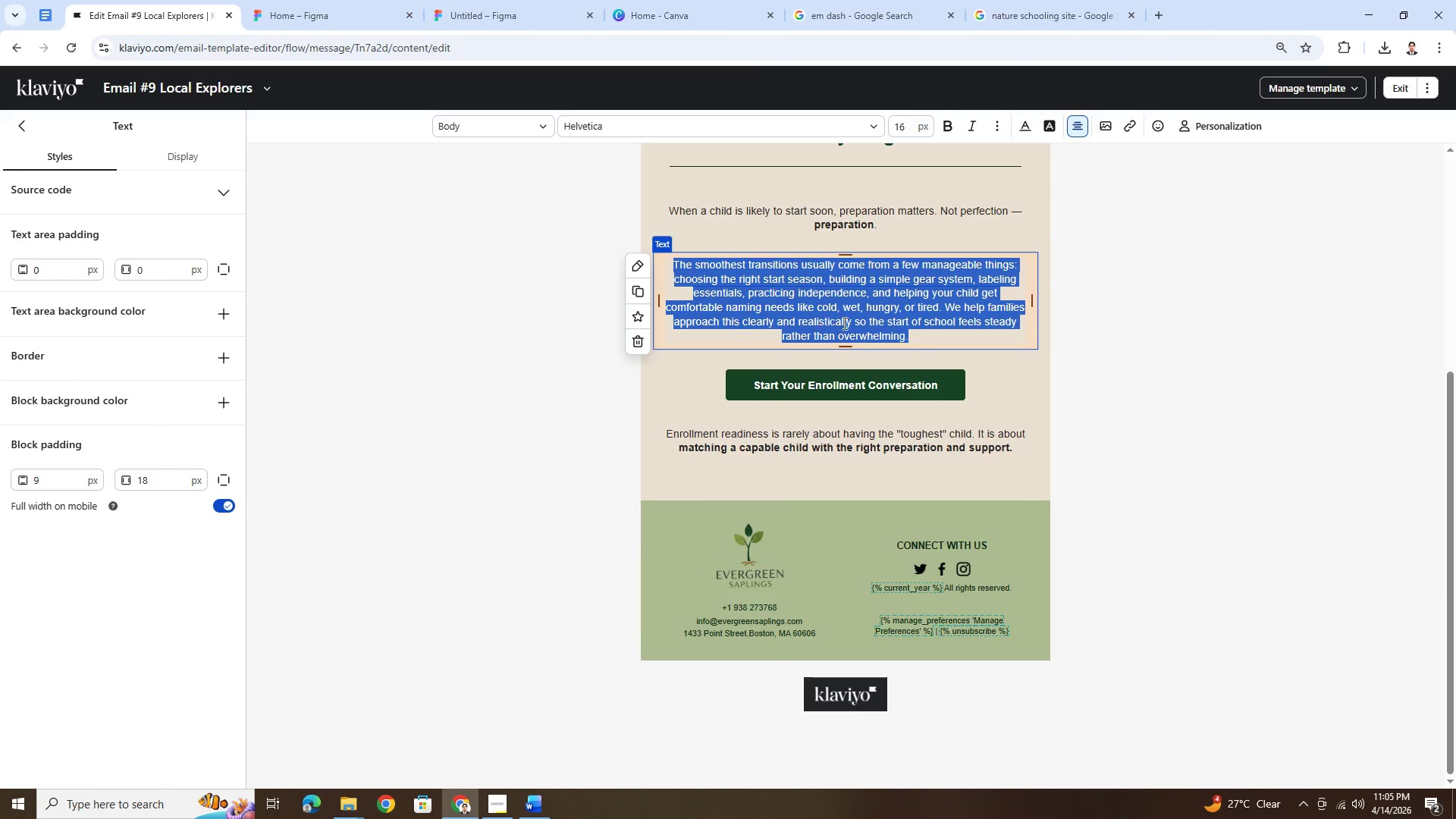 
left_click([851, 323])
 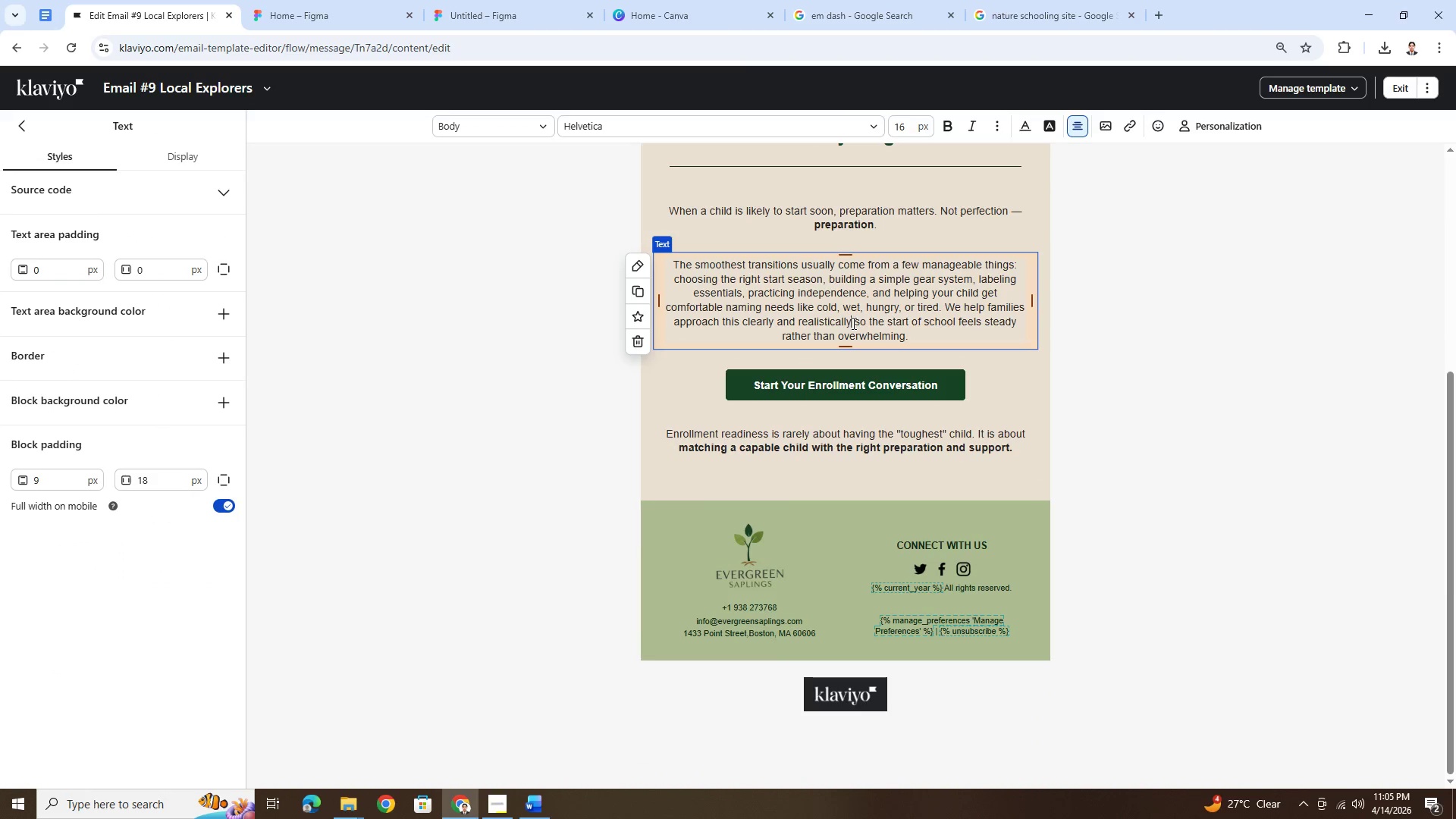 
key(Comma)
 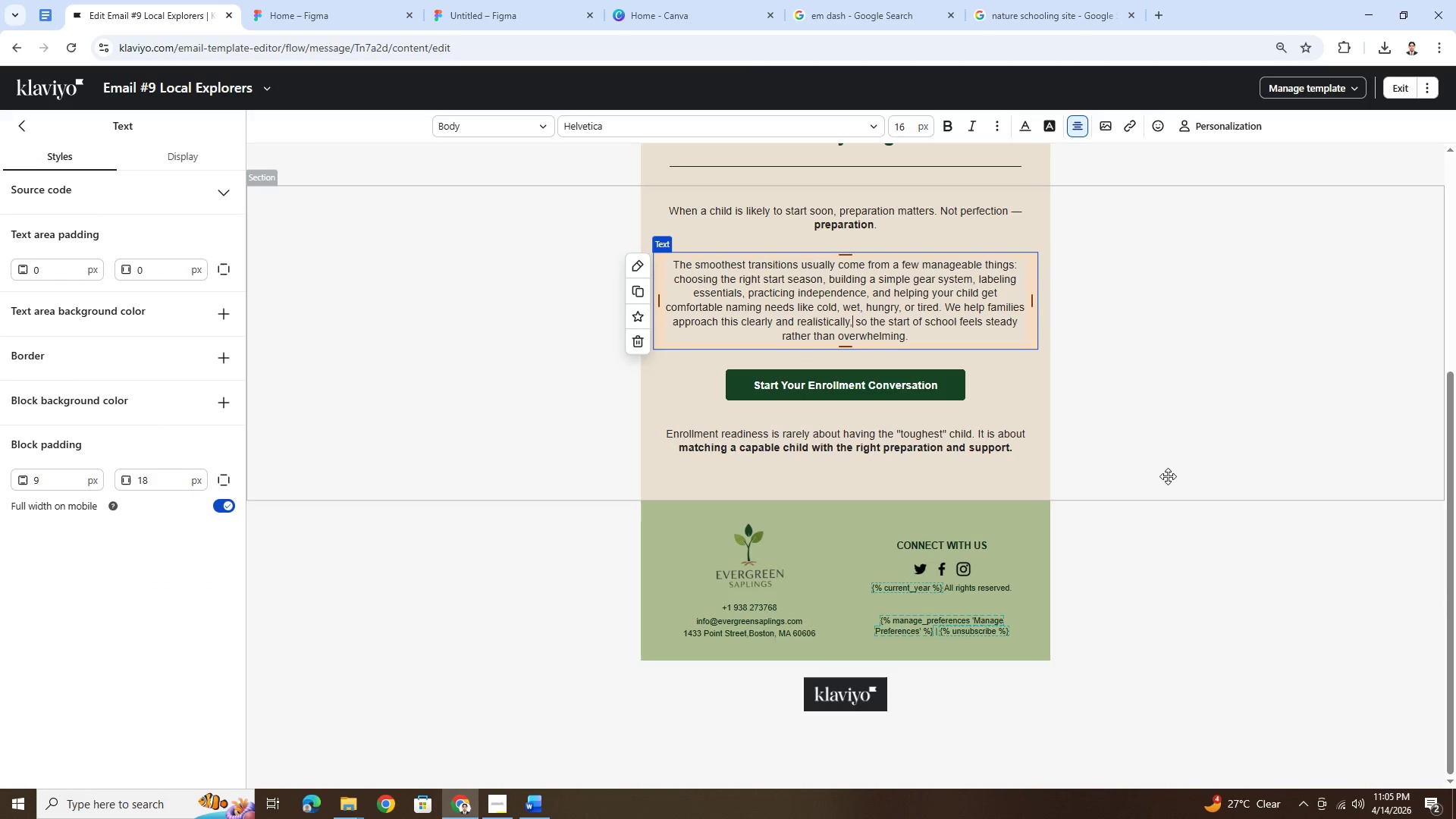 
left_click([1169, 477])
 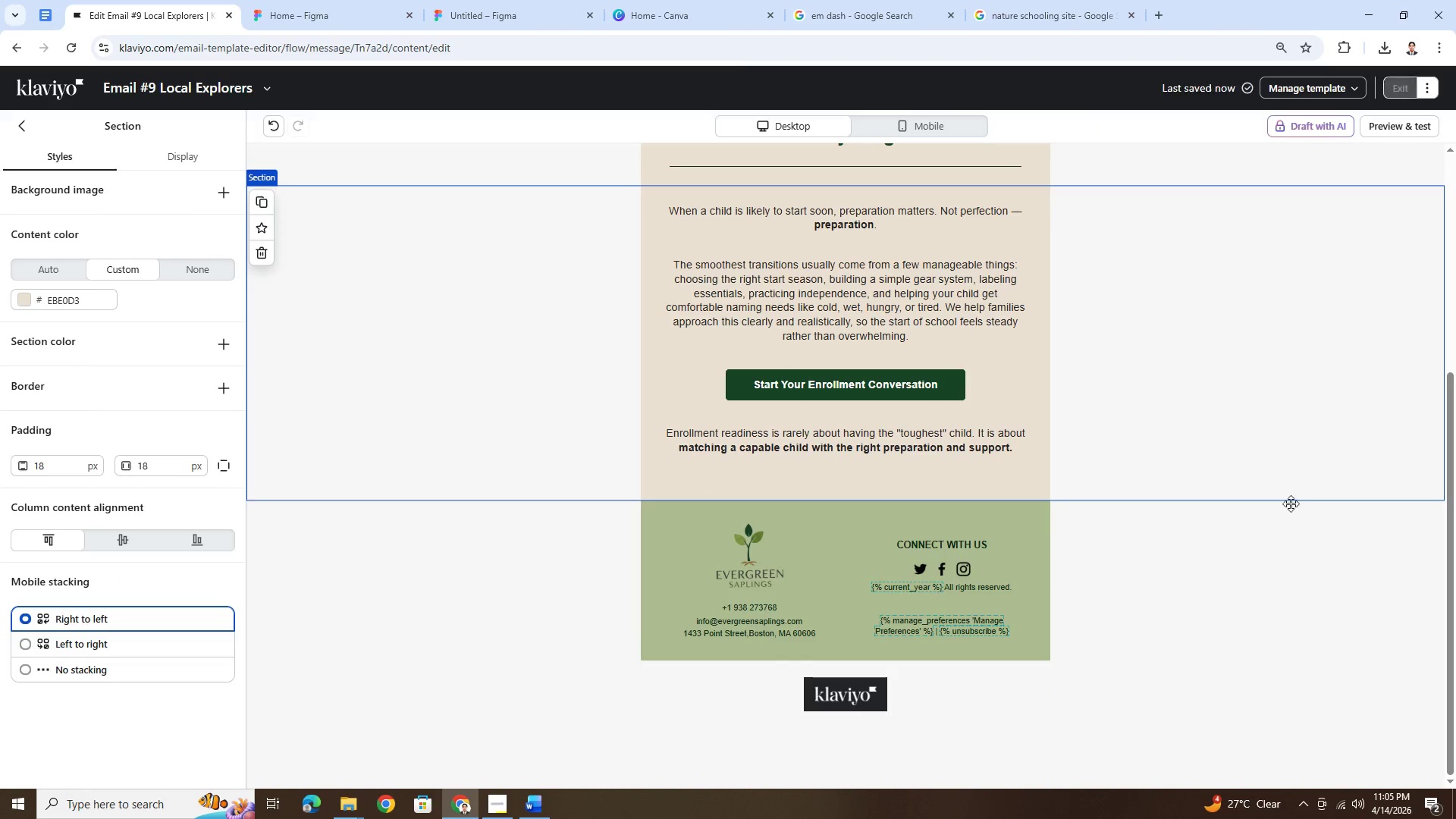 
scroll: coordinate [1295, 564], scroll_direction: up, amount: 5.0
 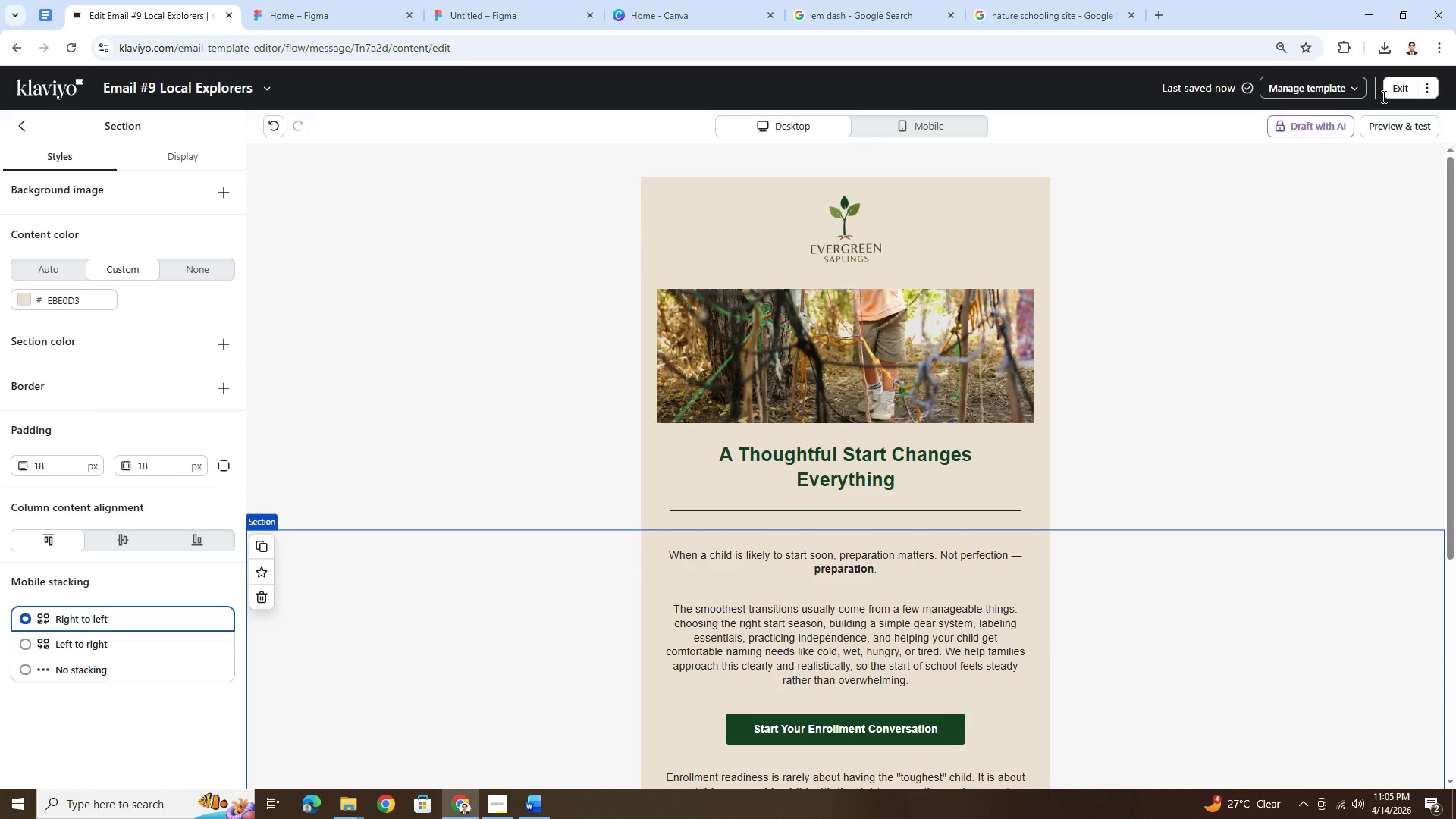 
left_click([1388, 91])
 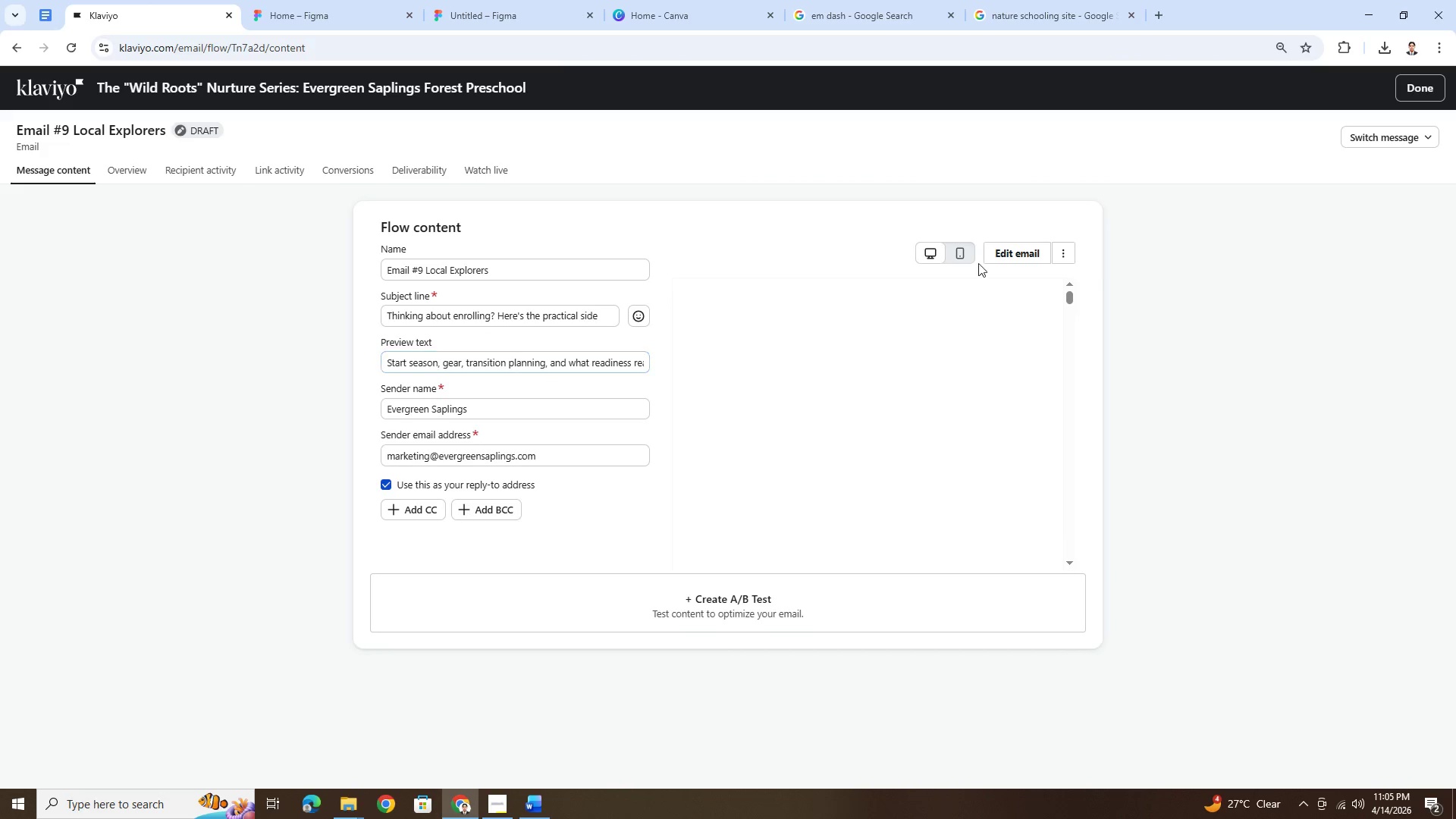 
left_click([1410, 131])
 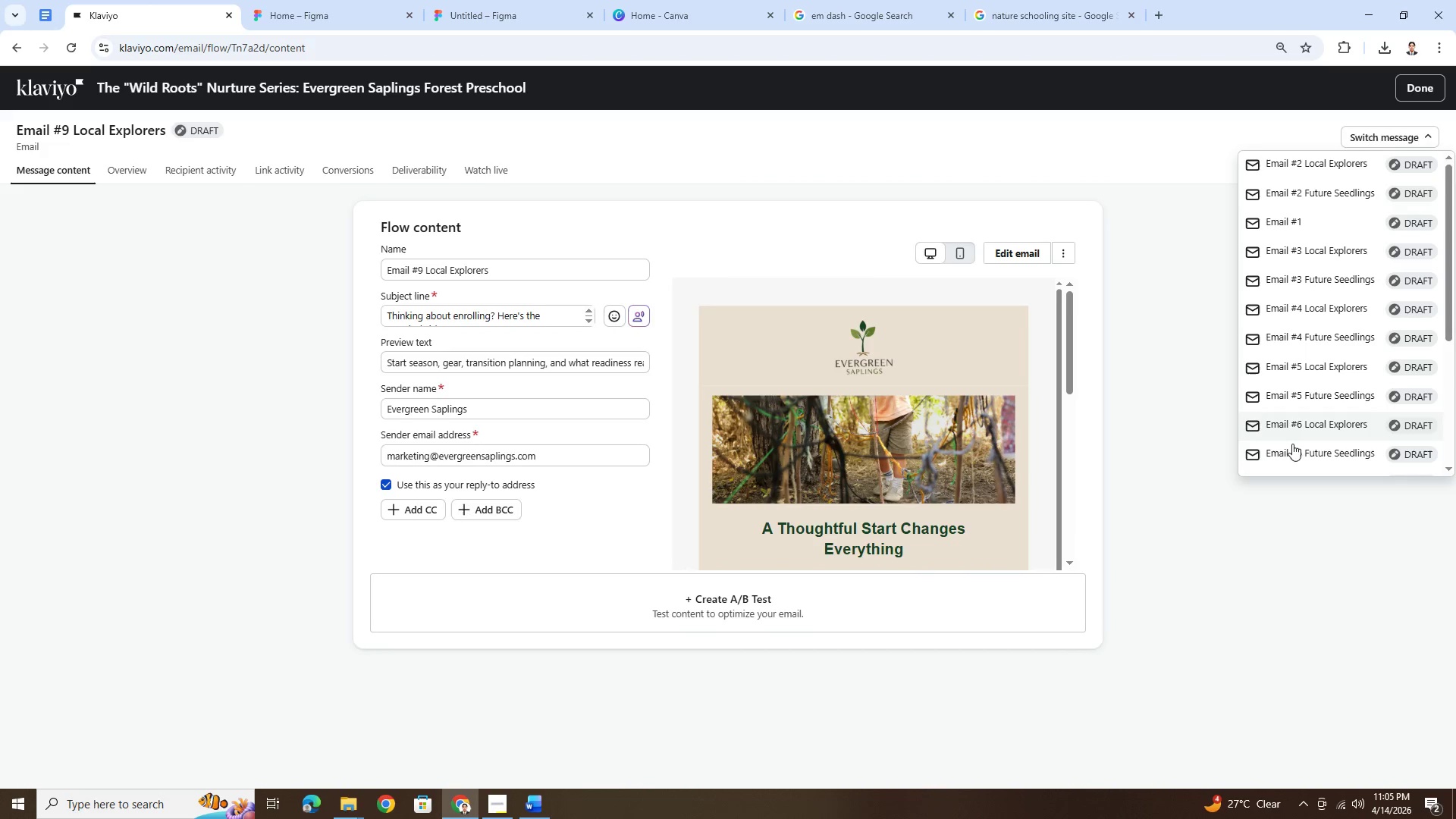 
scroll: coordinate [1301, 427], scroll_direction: down, amount: 4.0
 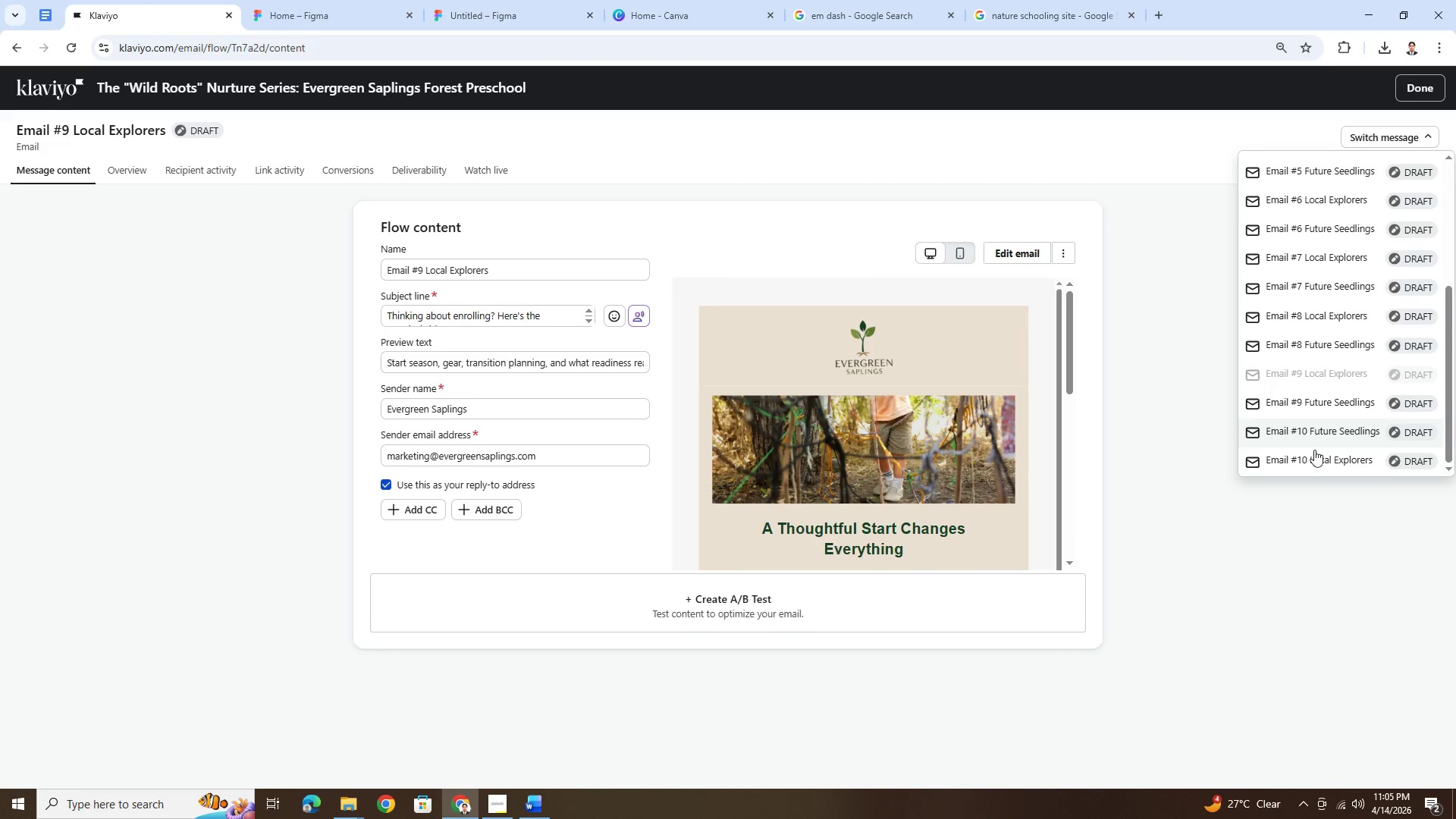 
left_click([1312, 463])
 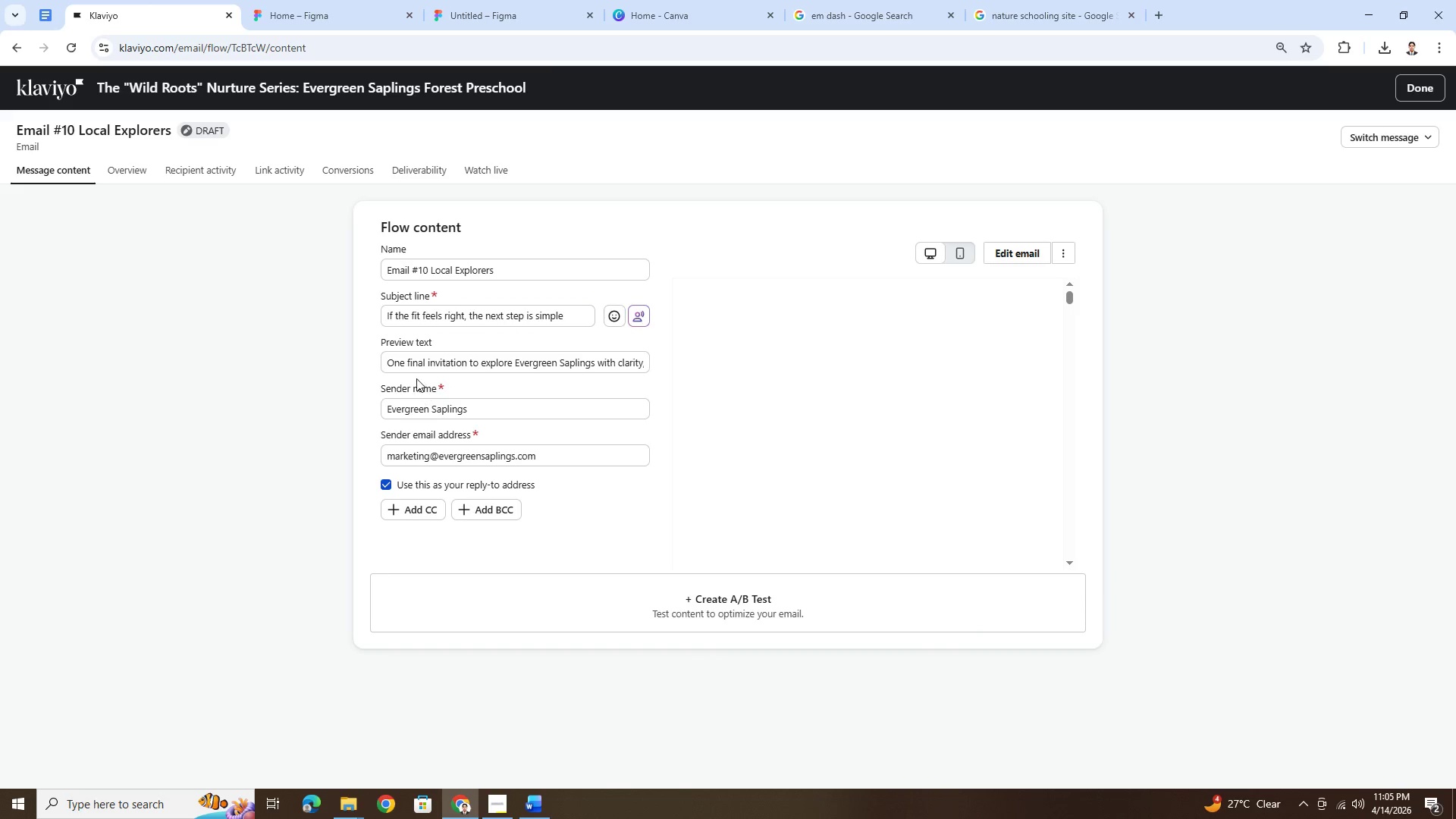 
double_click([431, 318])
 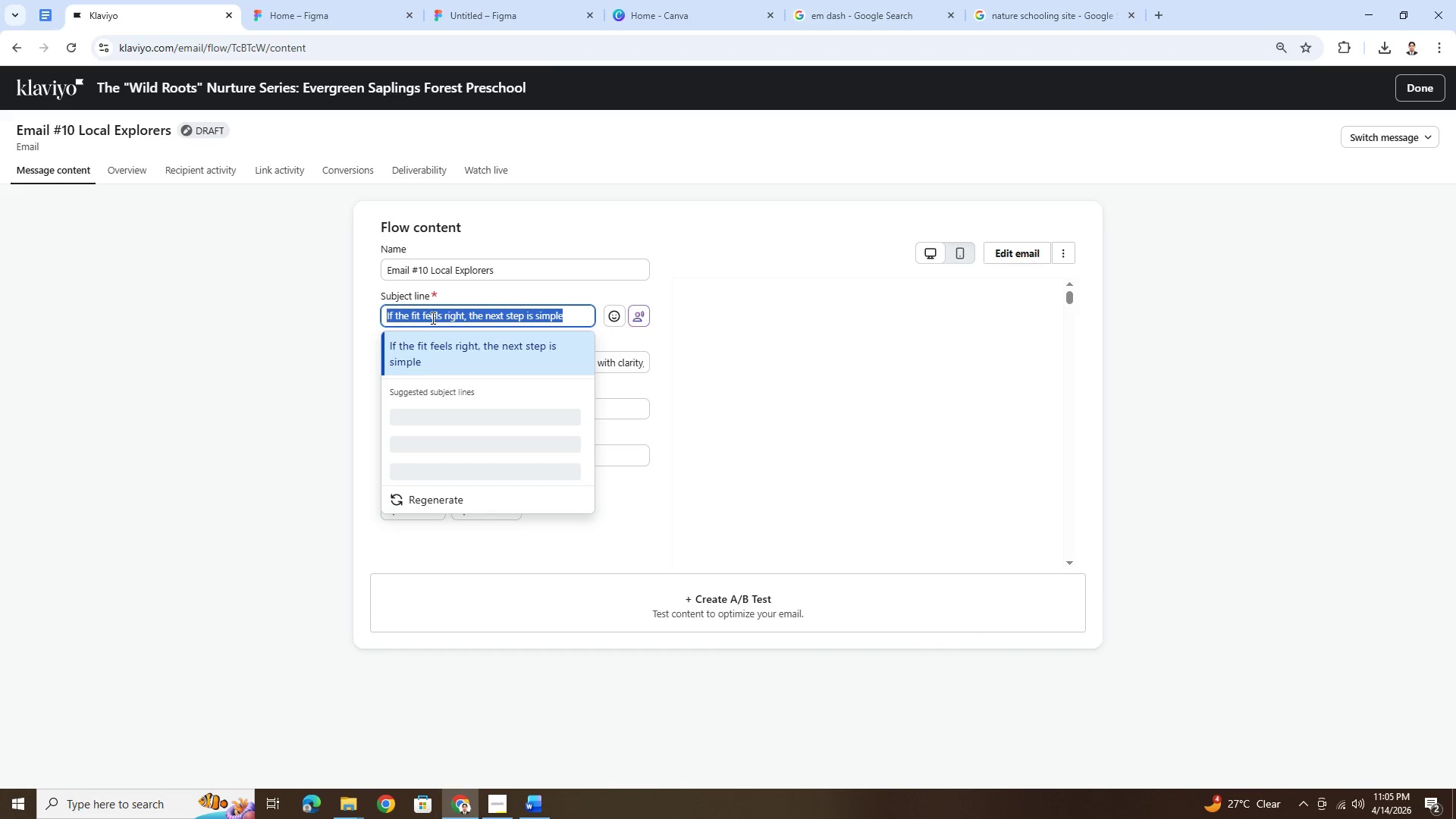 
triple_click([431, 318])
 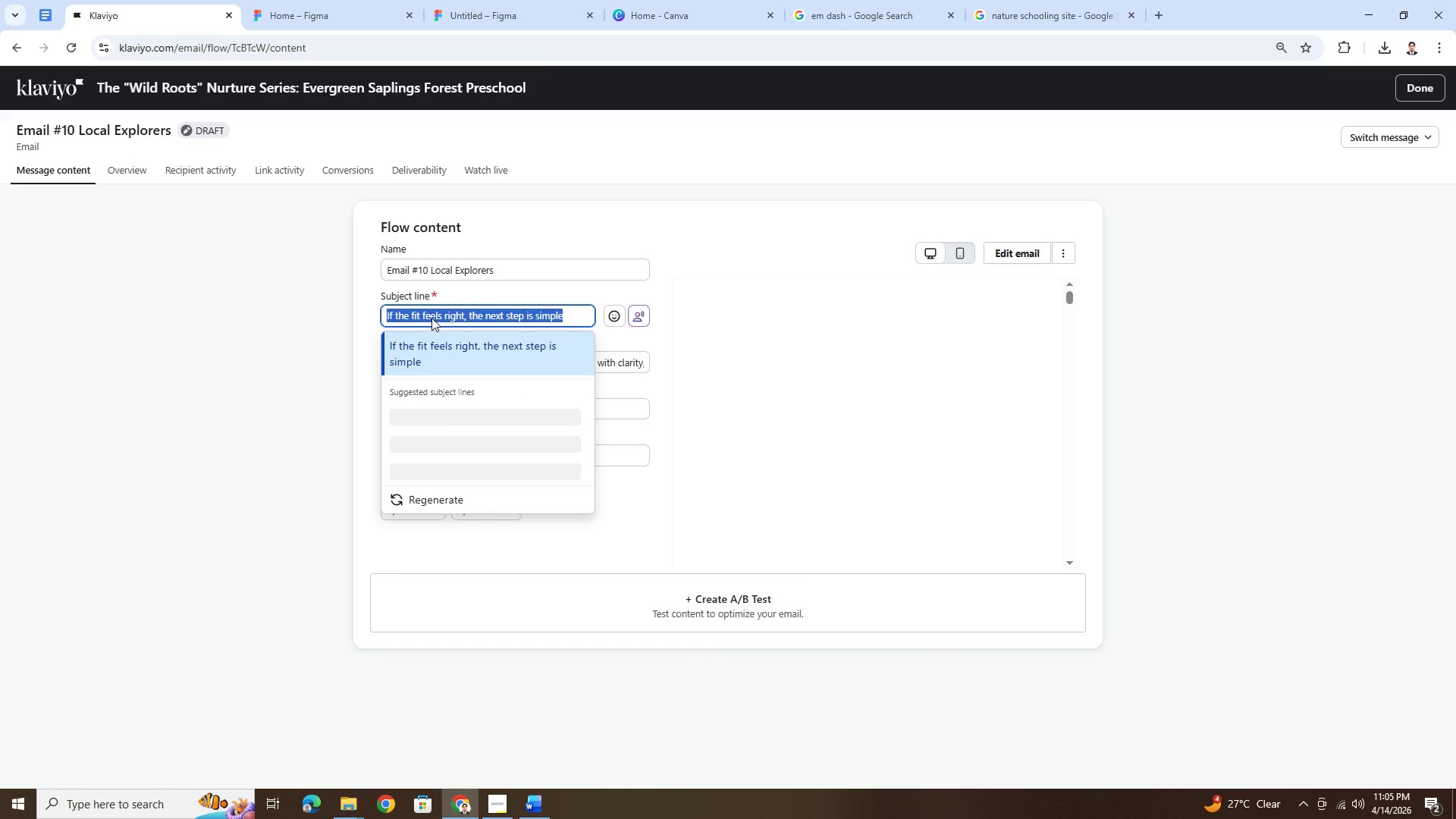 
key(Control+C)
 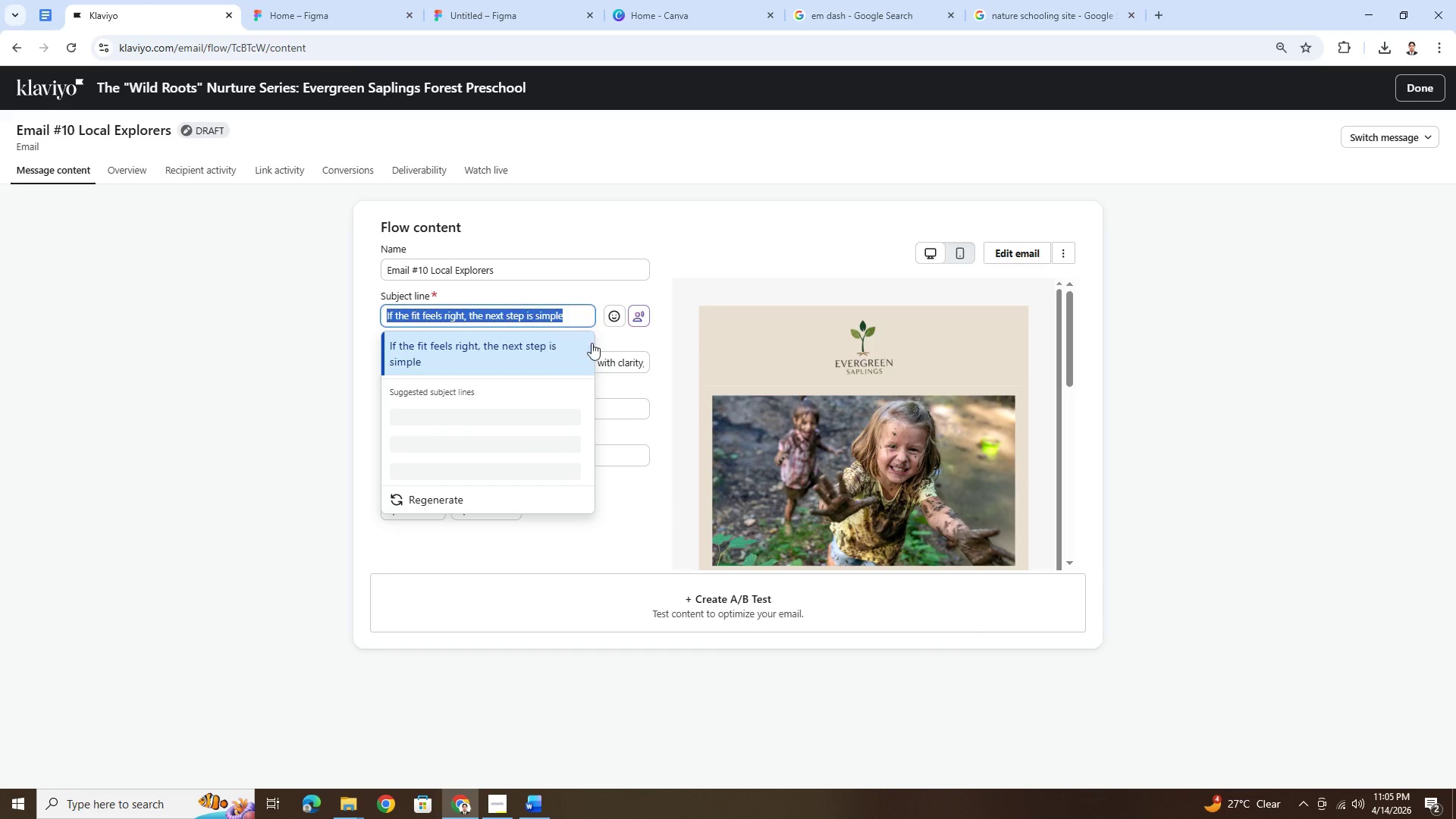 
key(Alt+AltLeft)
 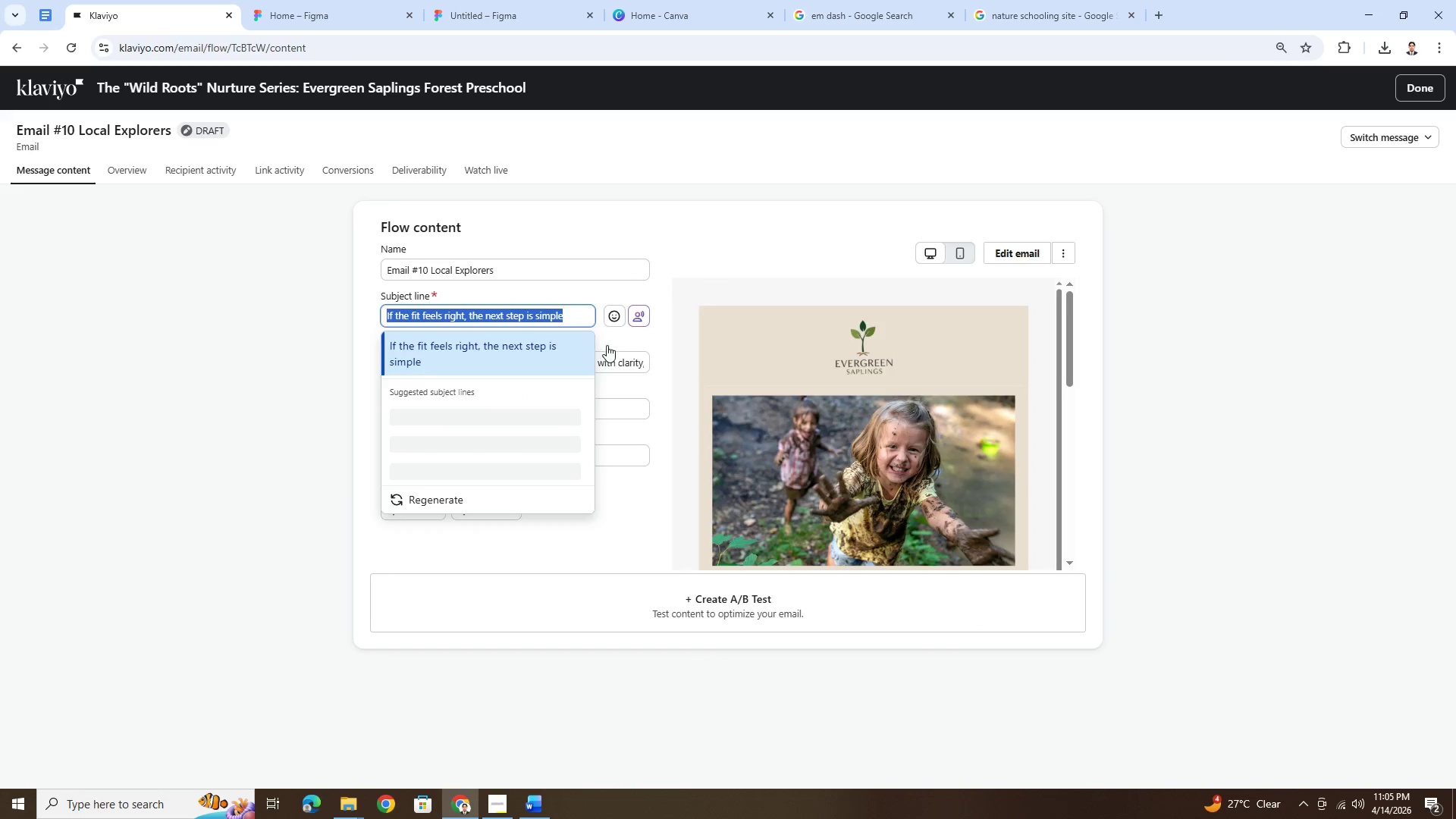 
key(Alt+Tab)
 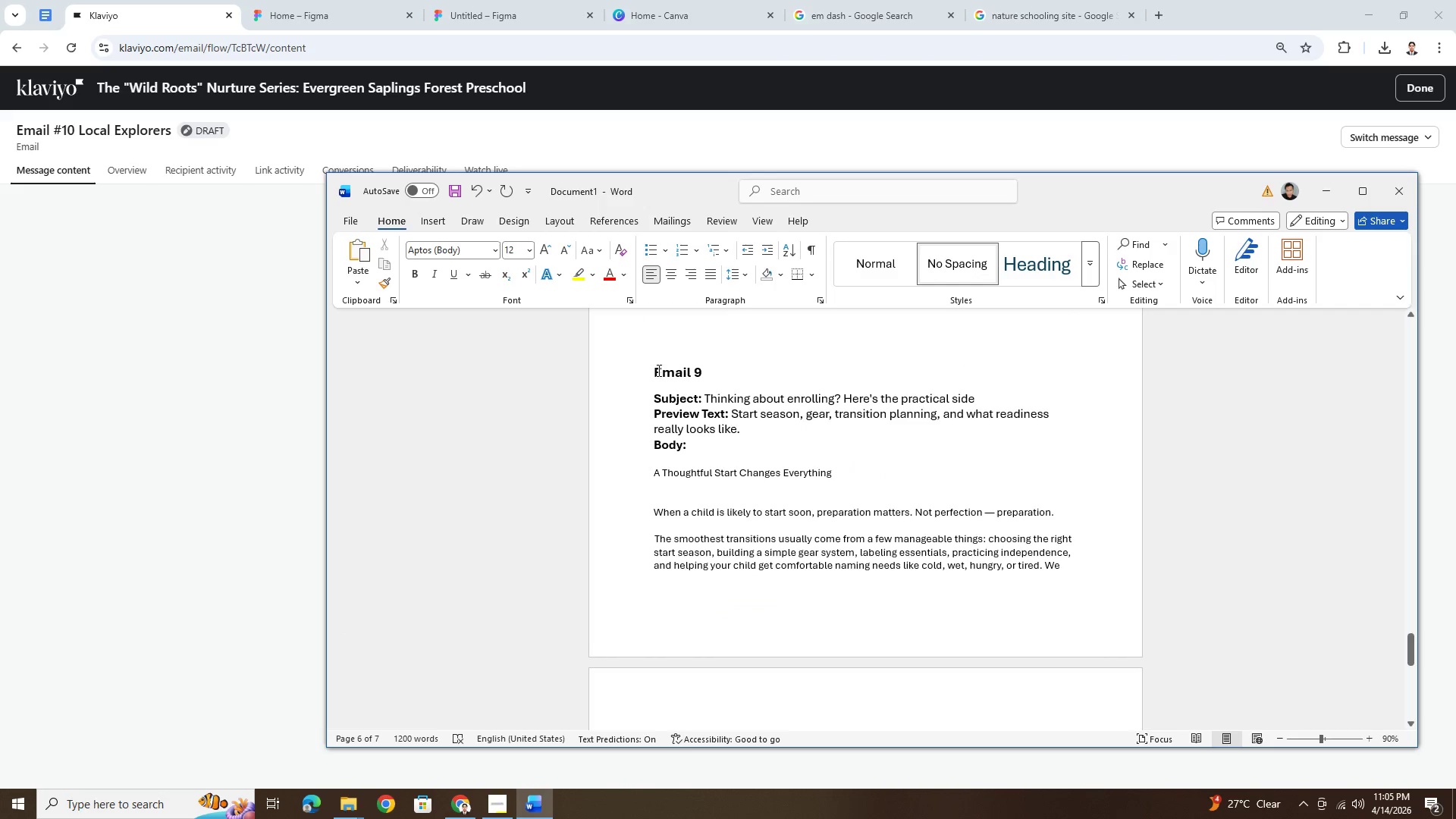 
left_click_drag(start_coordinate=[653, 372], to_coordinate=[822, 470])
 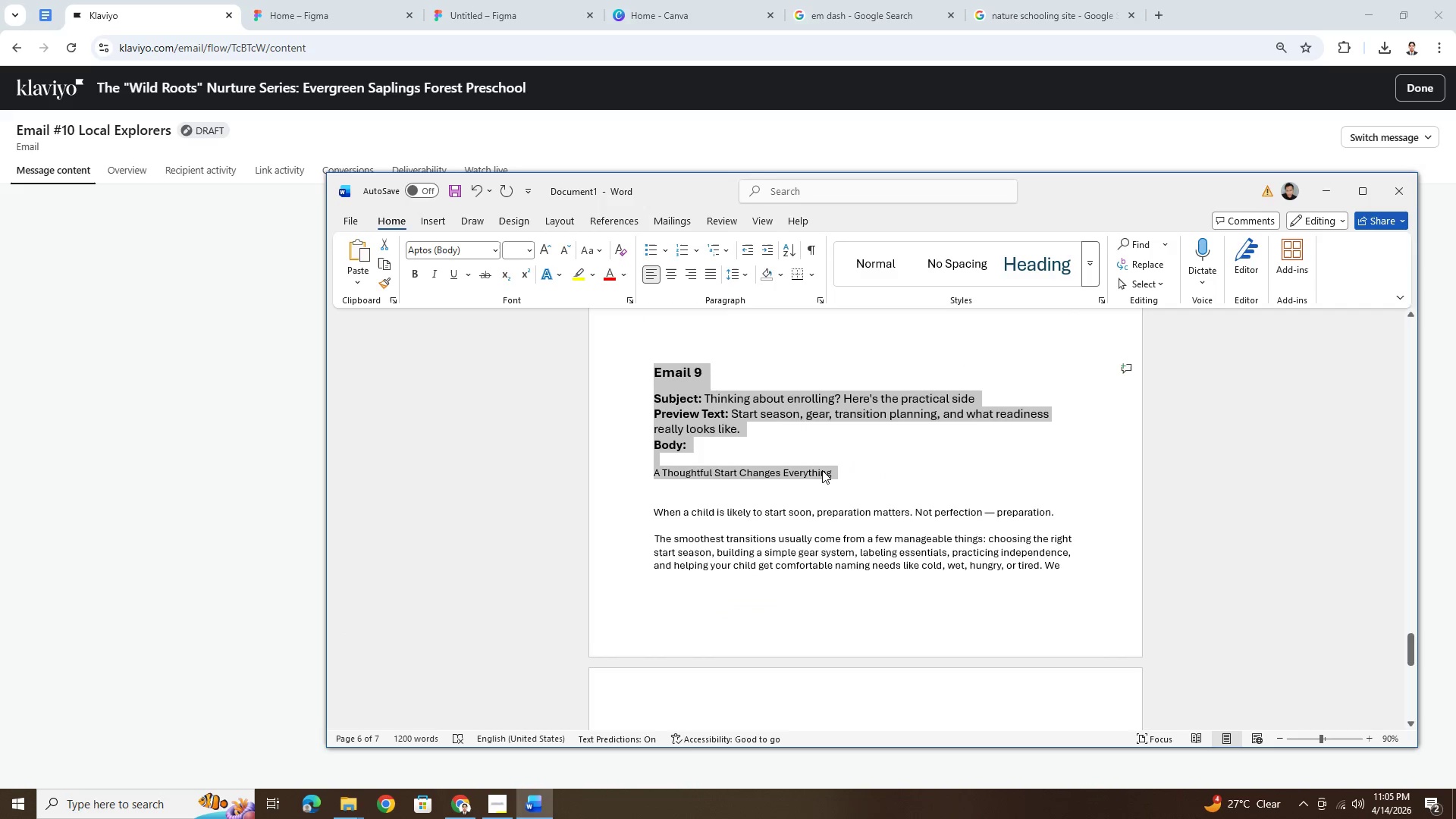 
key(Control+C)
 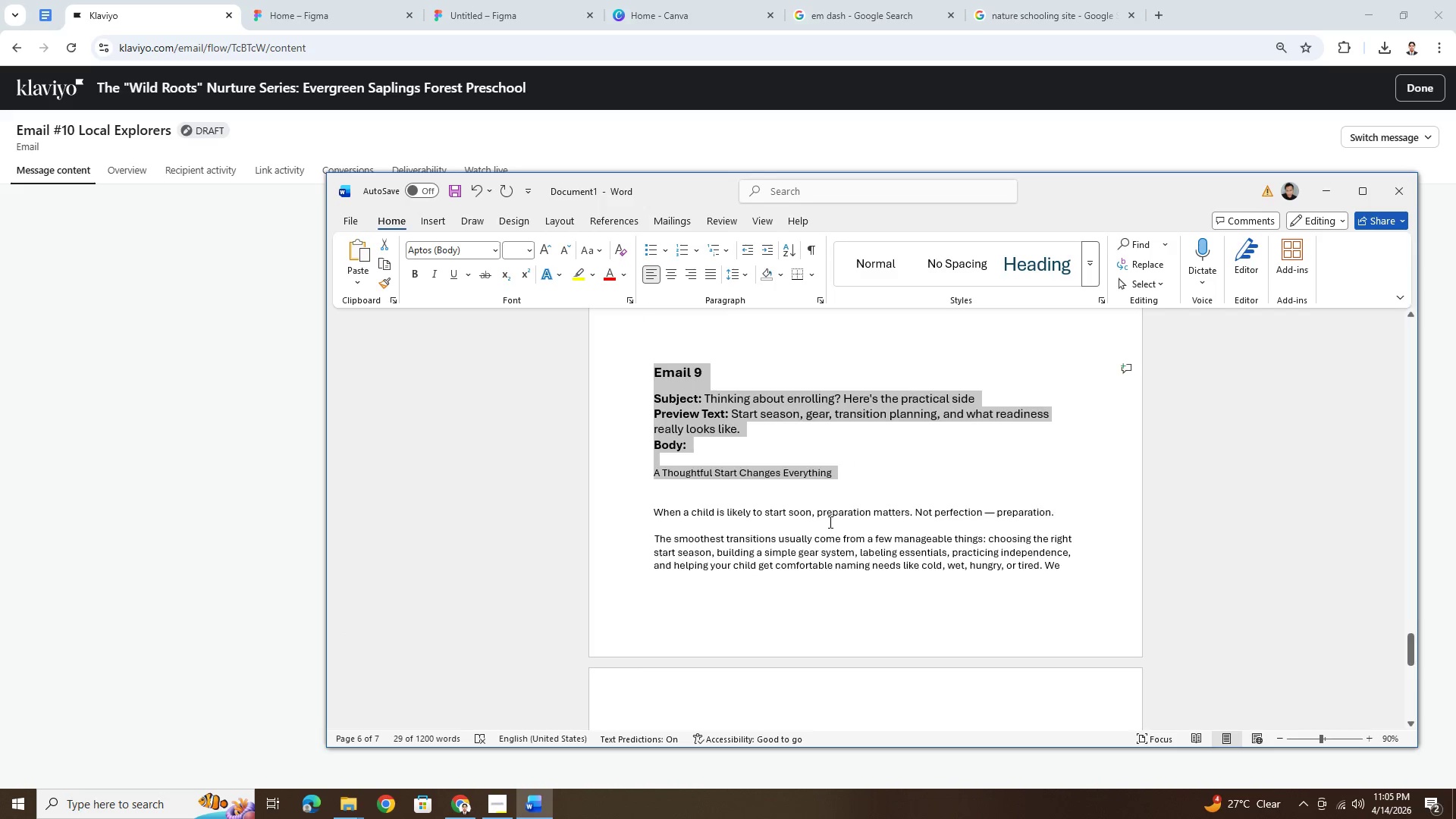 
scroll: coordinate [826, 527], scroll_direction: down, amount: 11.0
 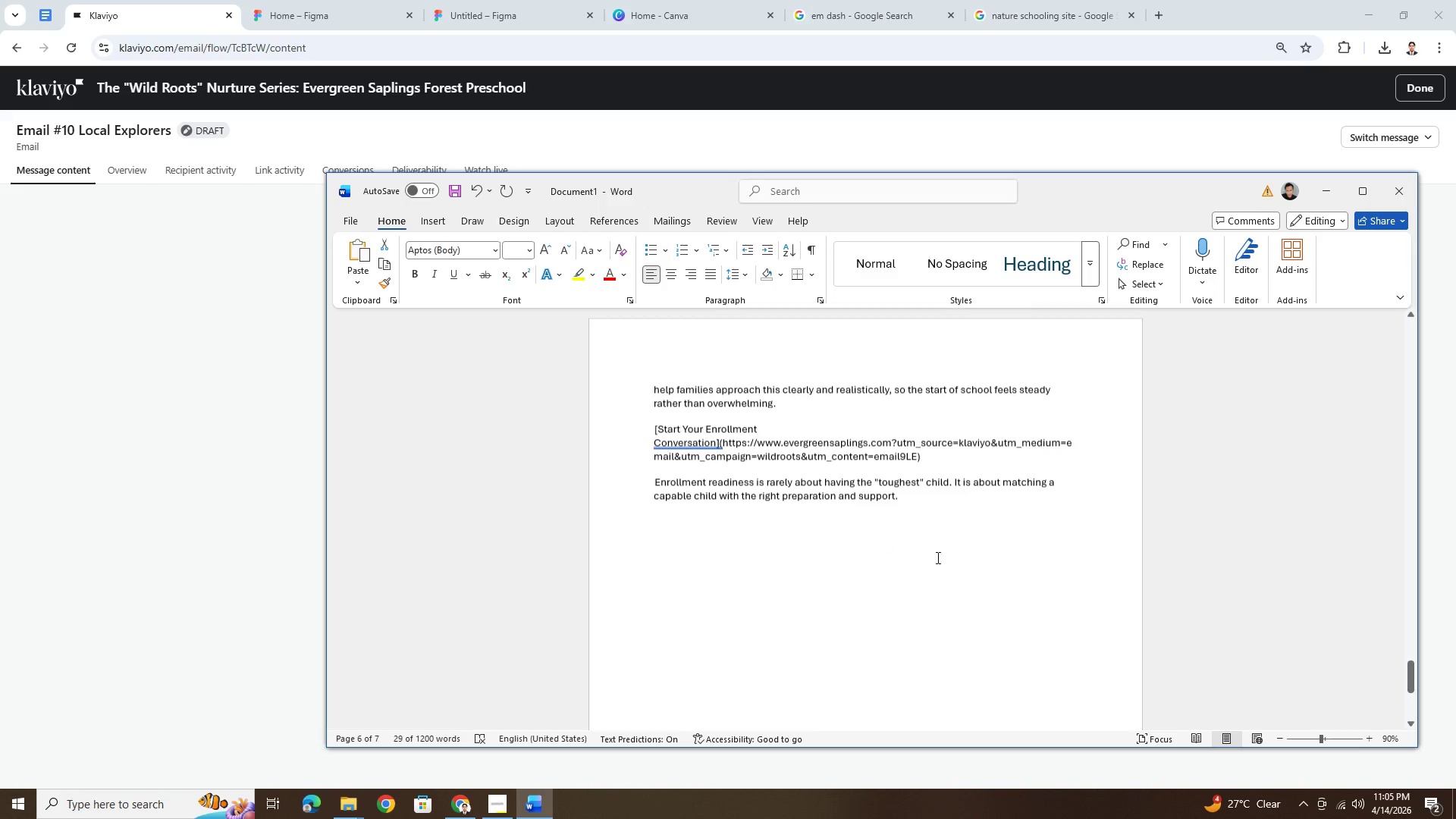 
left_click([946, 542])
 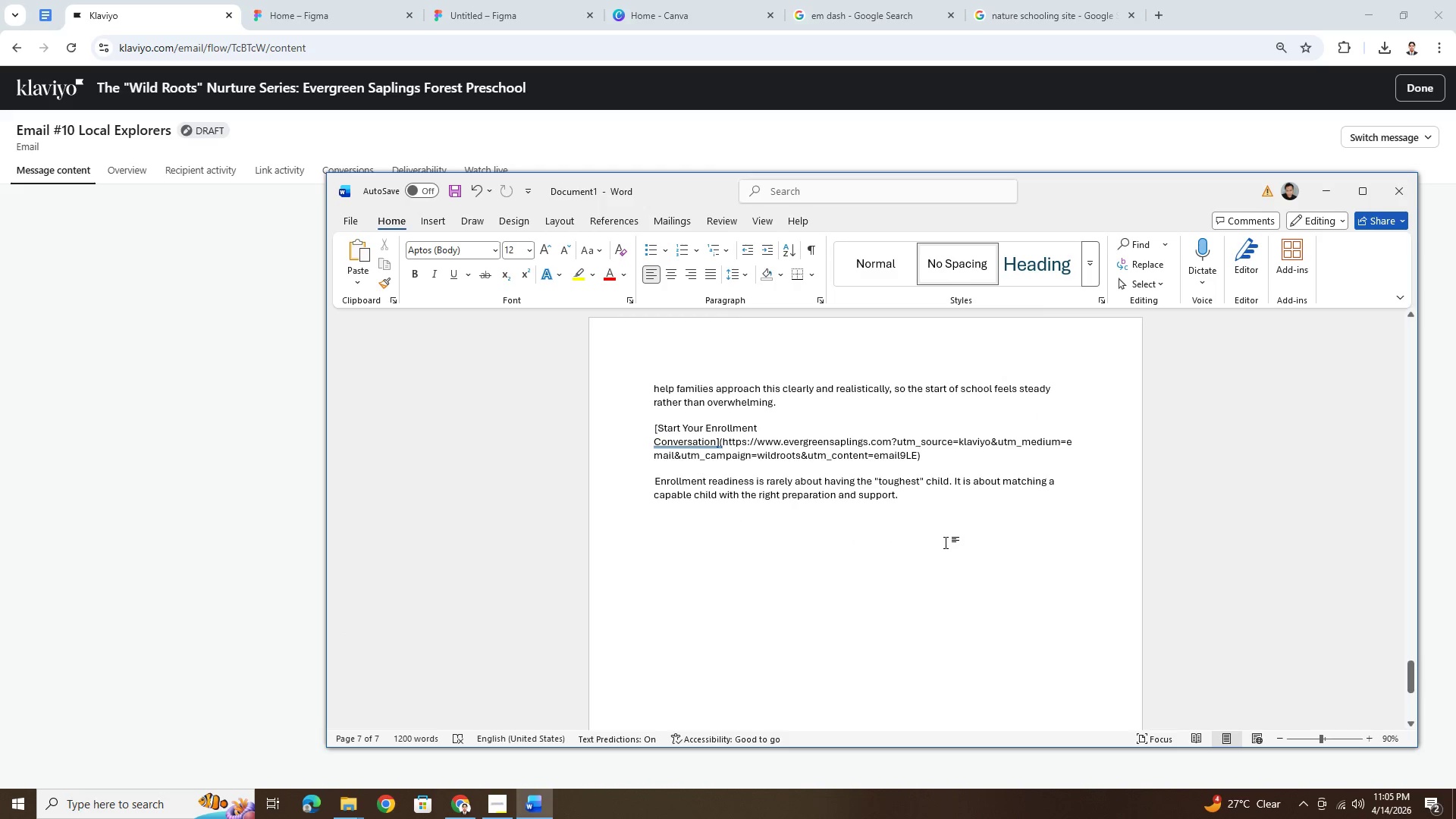 
key(Enter)
 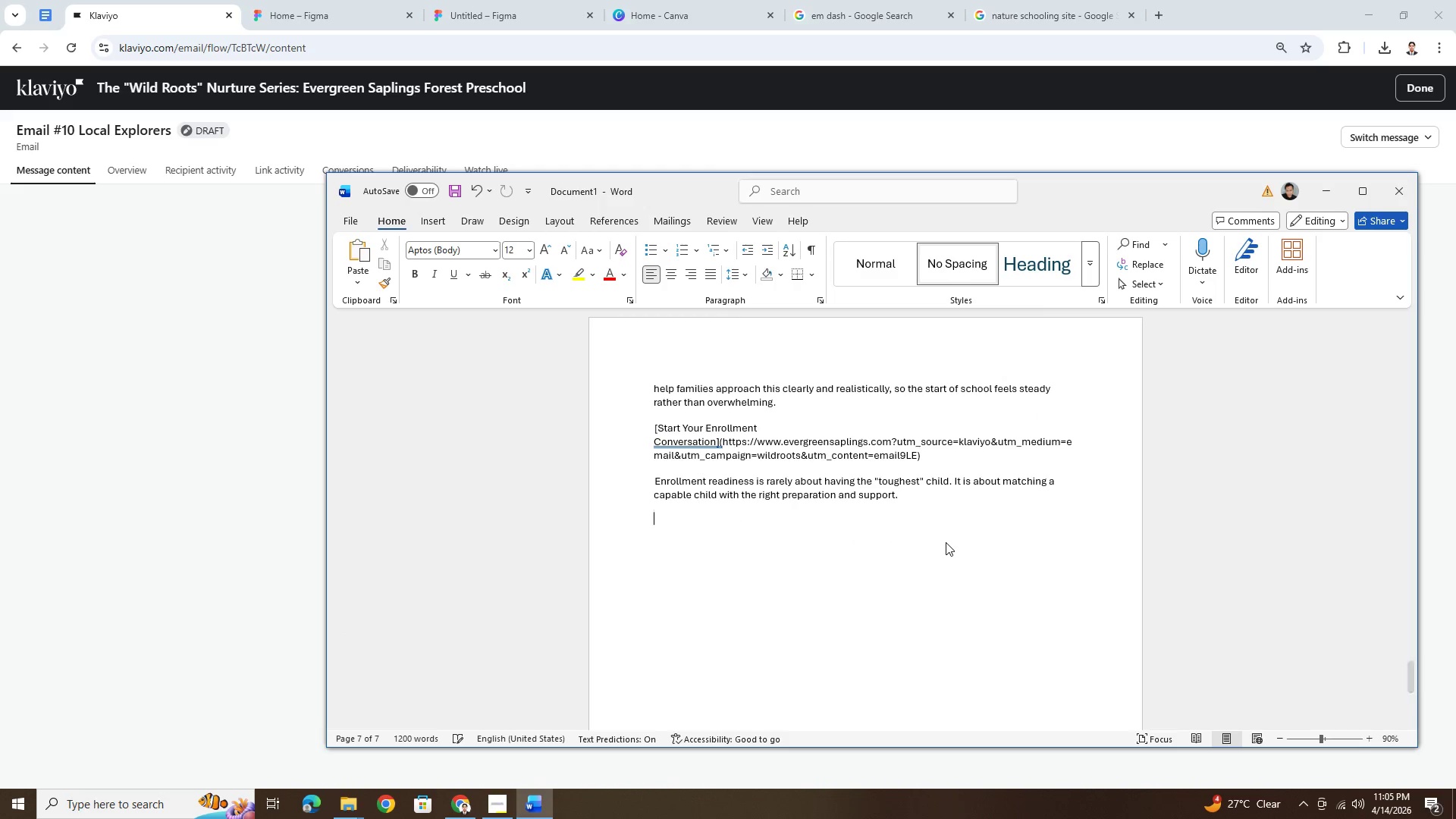 
key(Enter)
 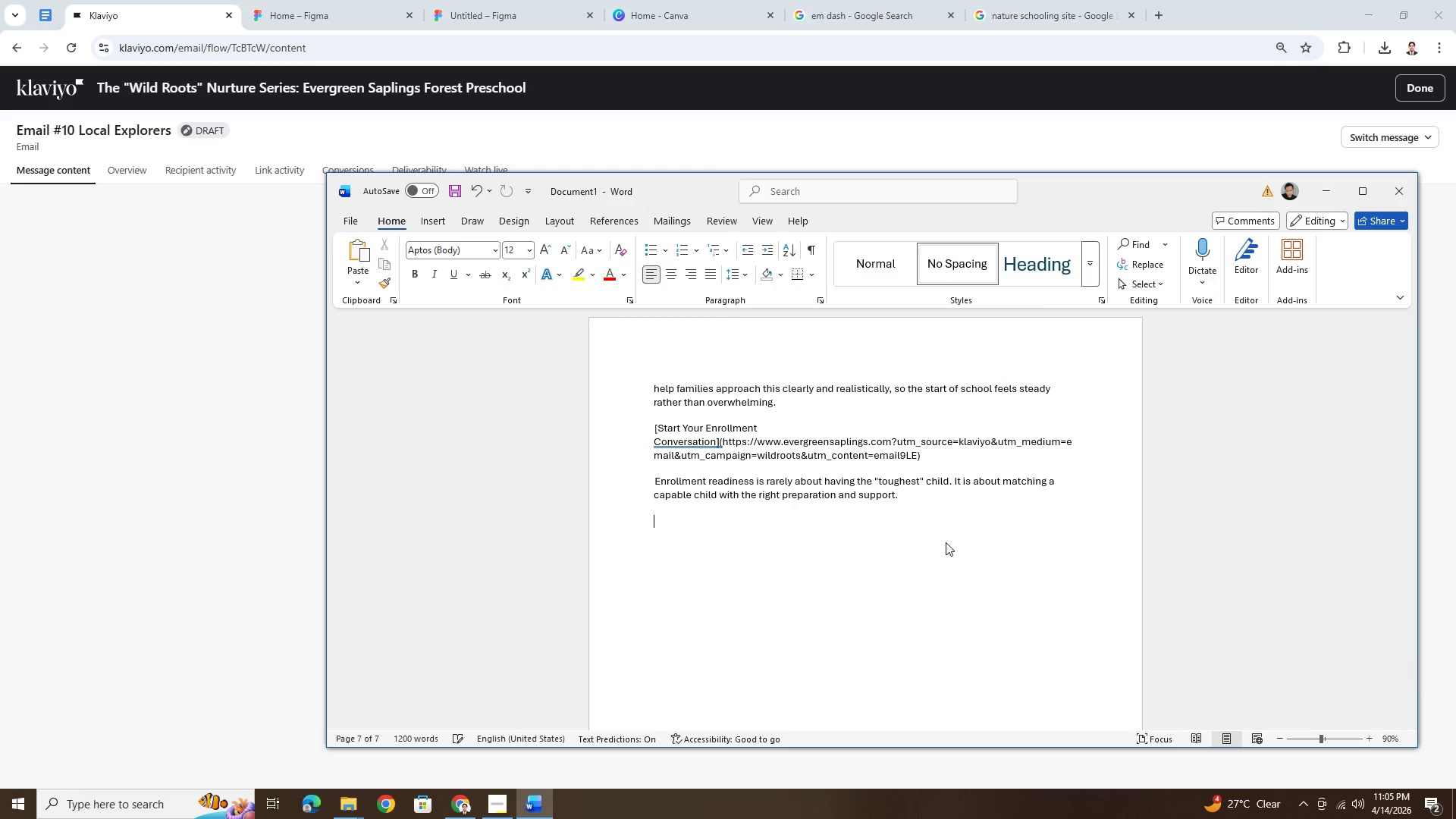 
key(Enter)
 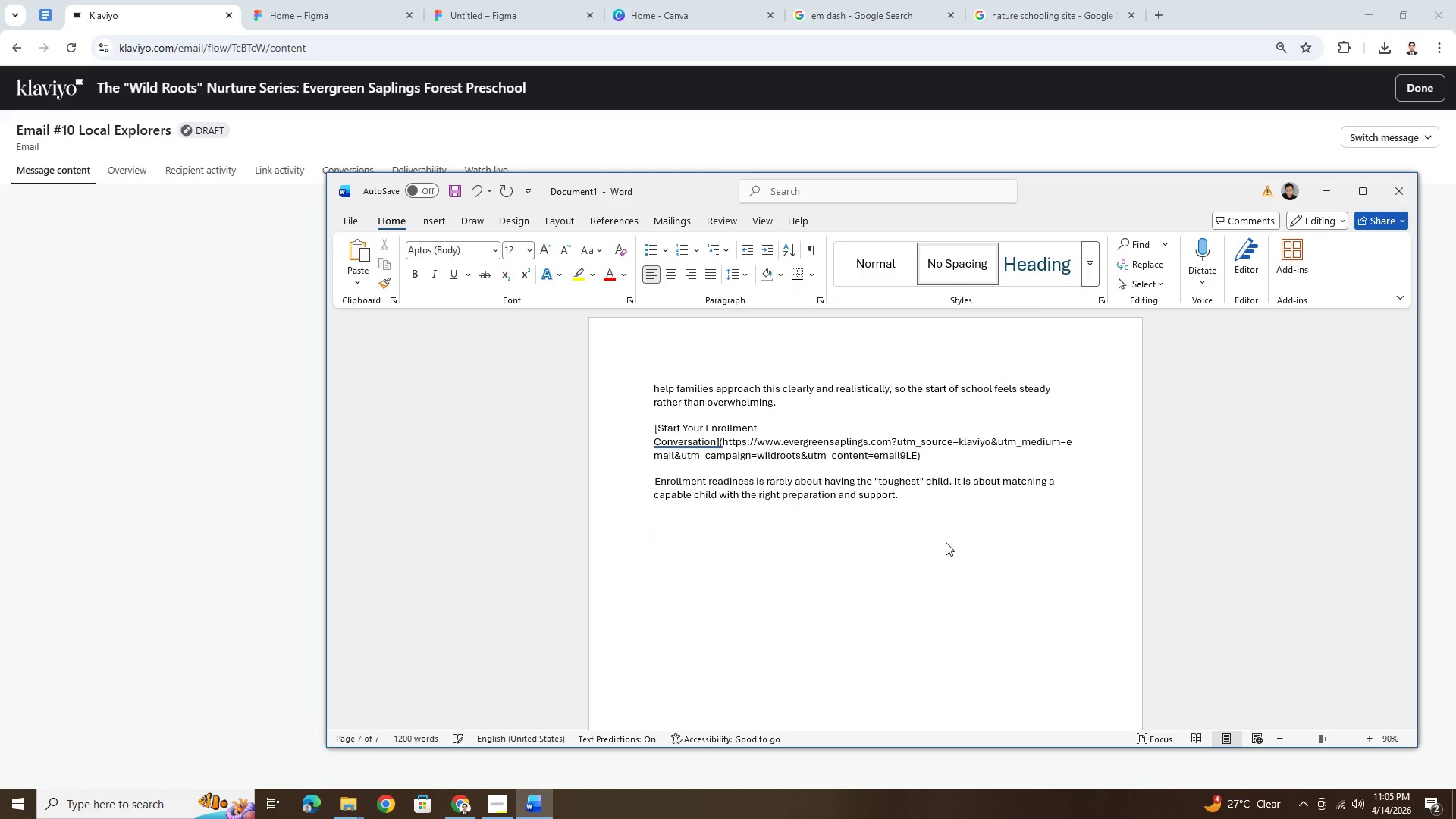 
key(Enter)
 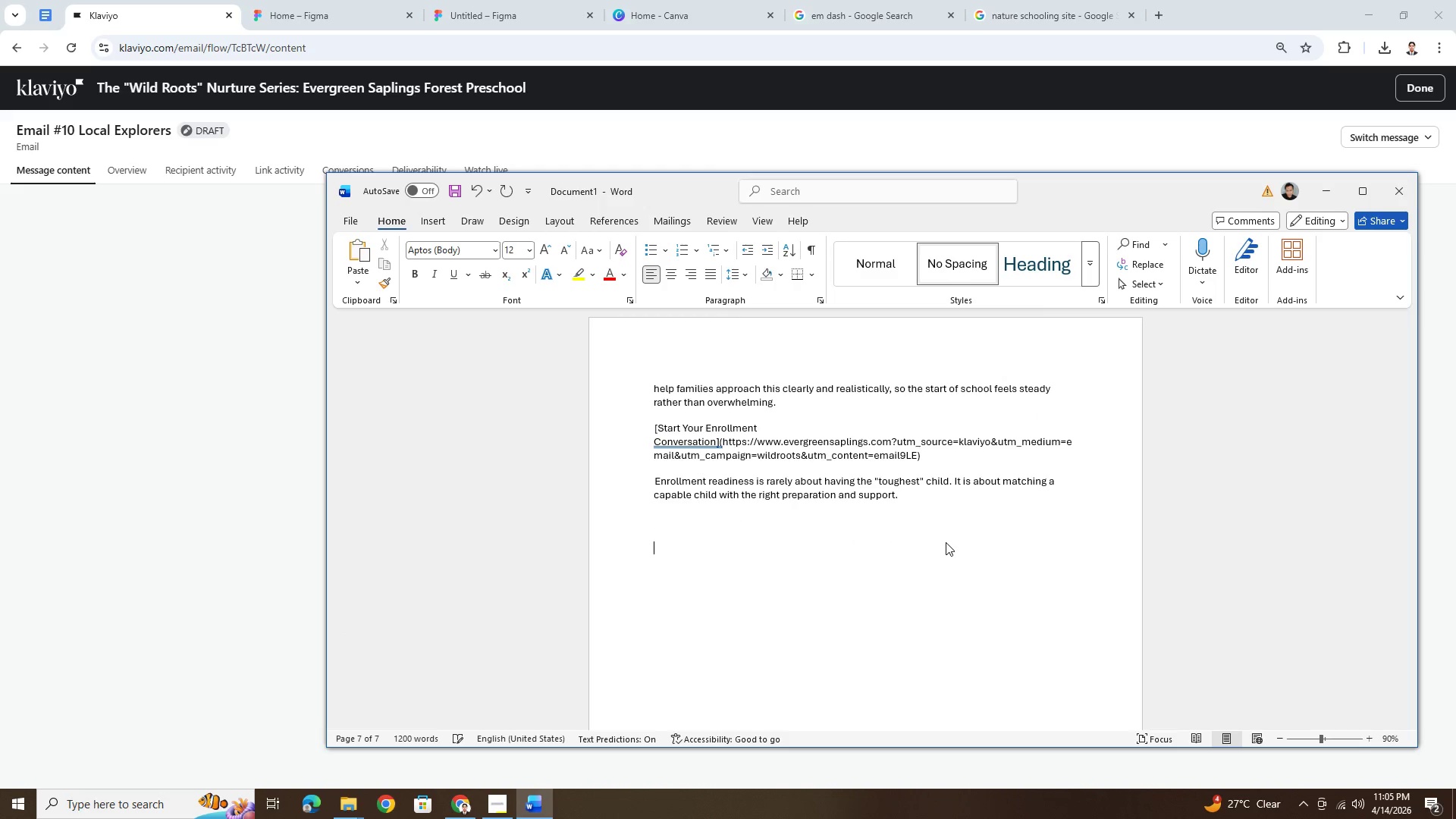 
key(Control+ControlLeft)
 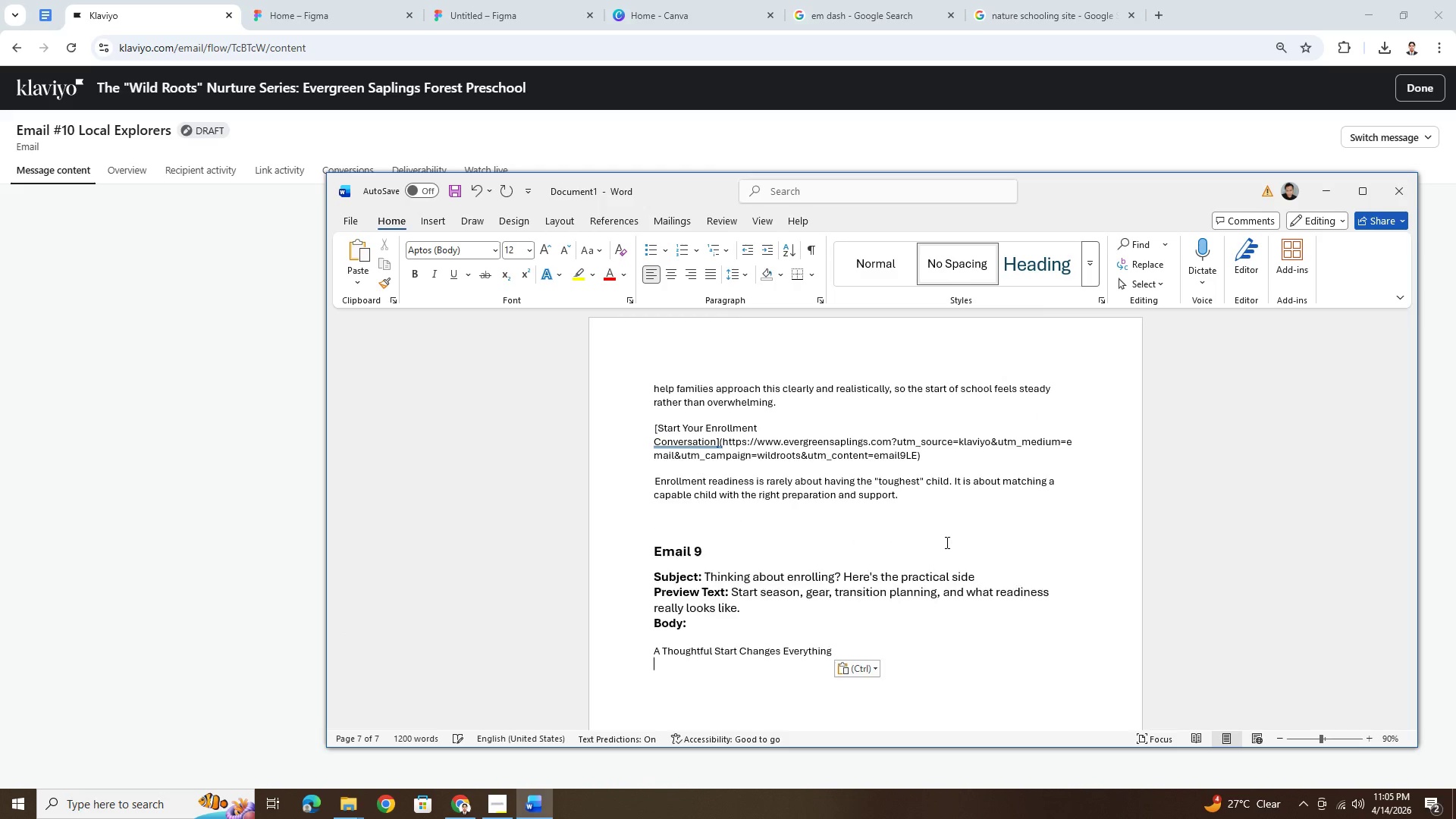 
key(Control+V)
 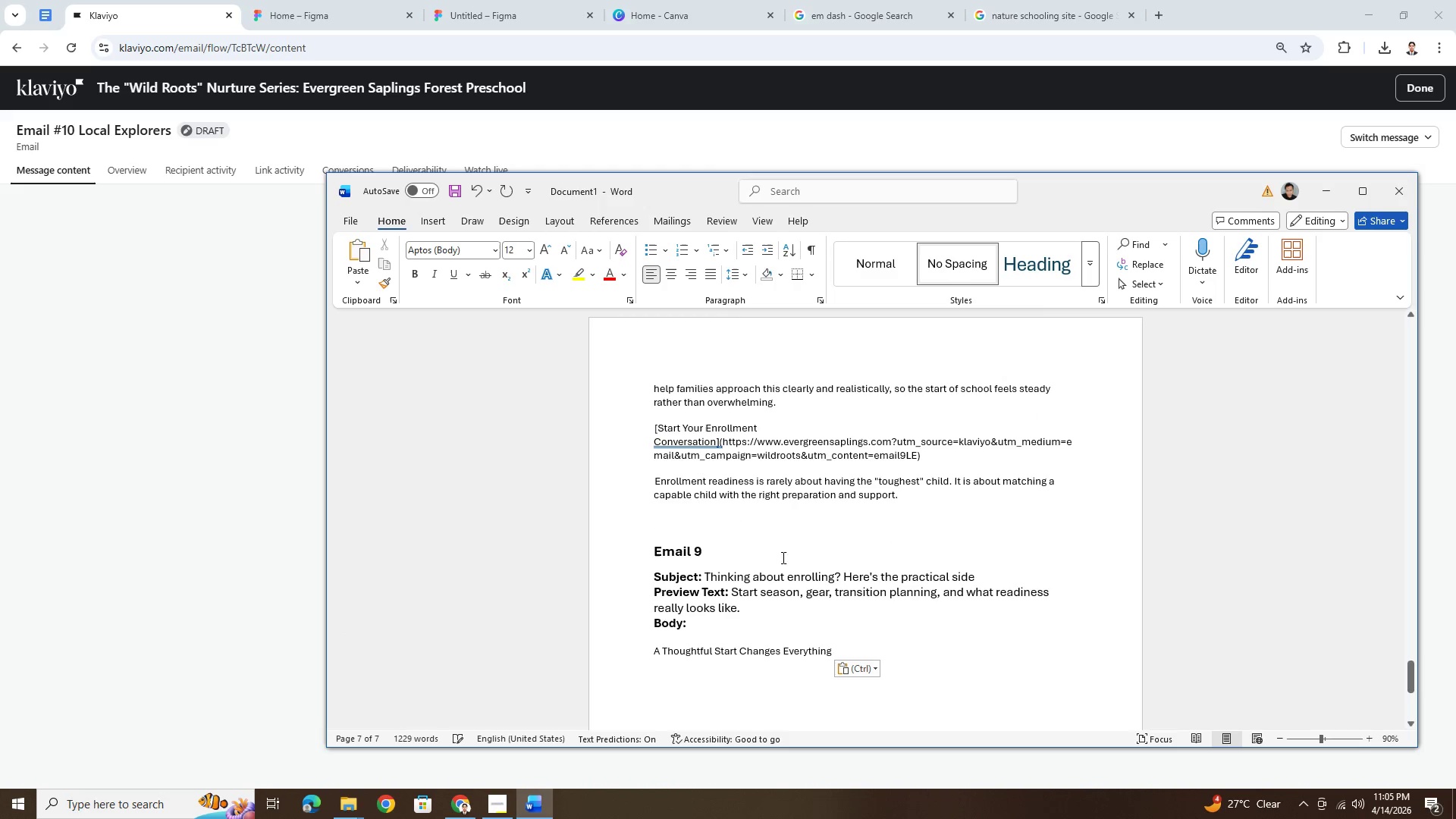 
left_click([739, 554])
 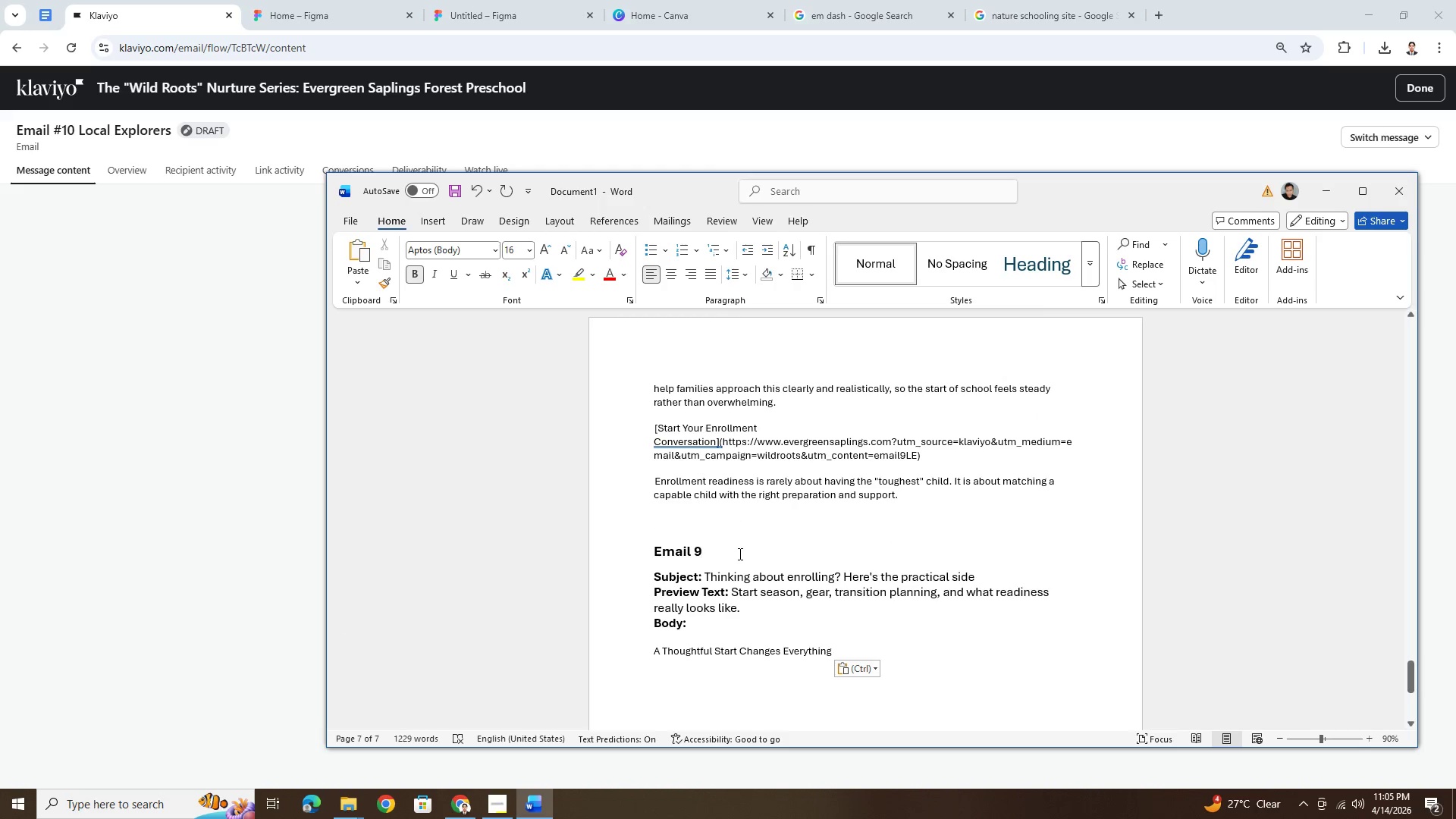 
key(Control+Backspace)
 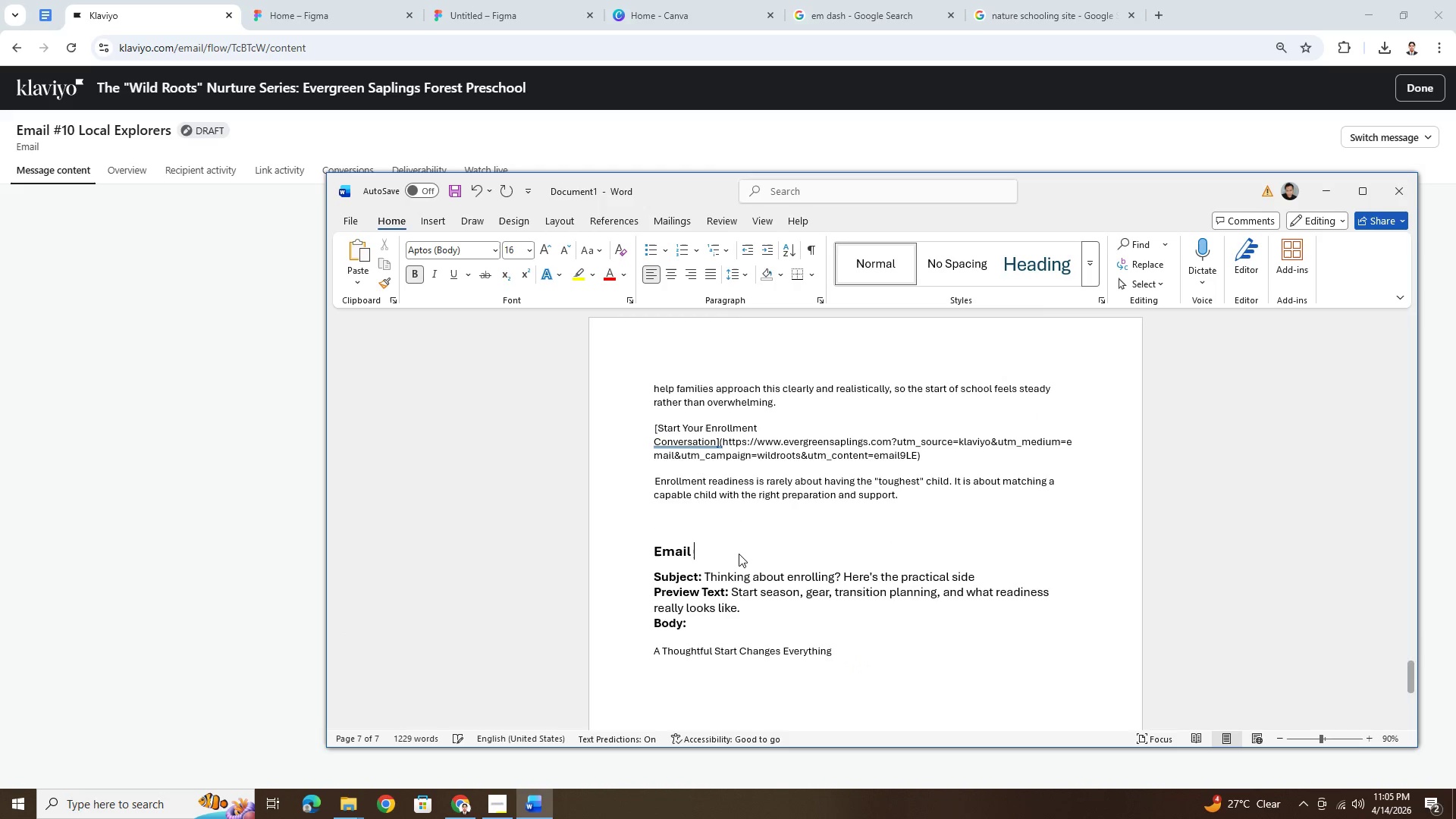 
key(Control+1)
 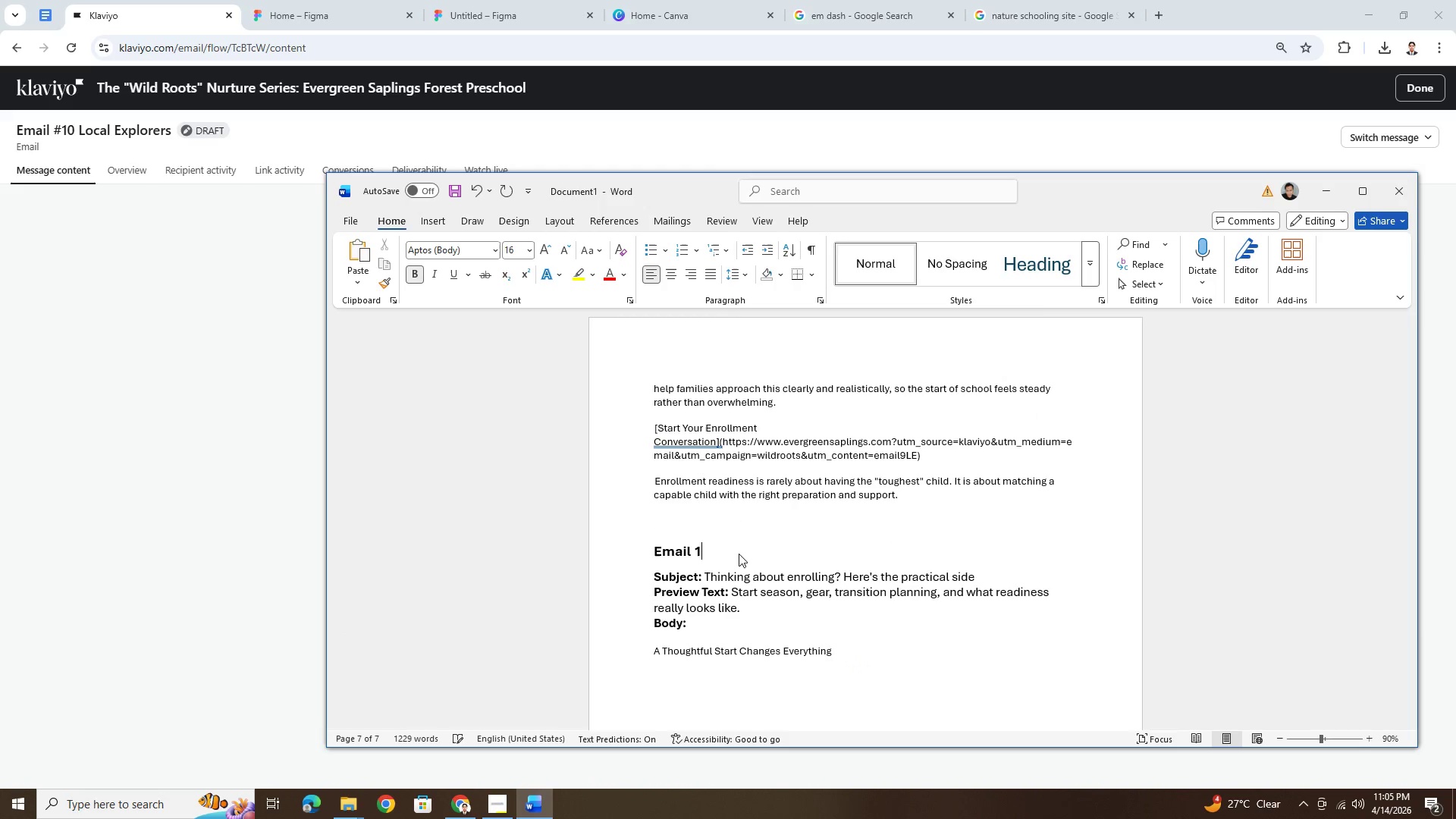 
key(Control+0)
 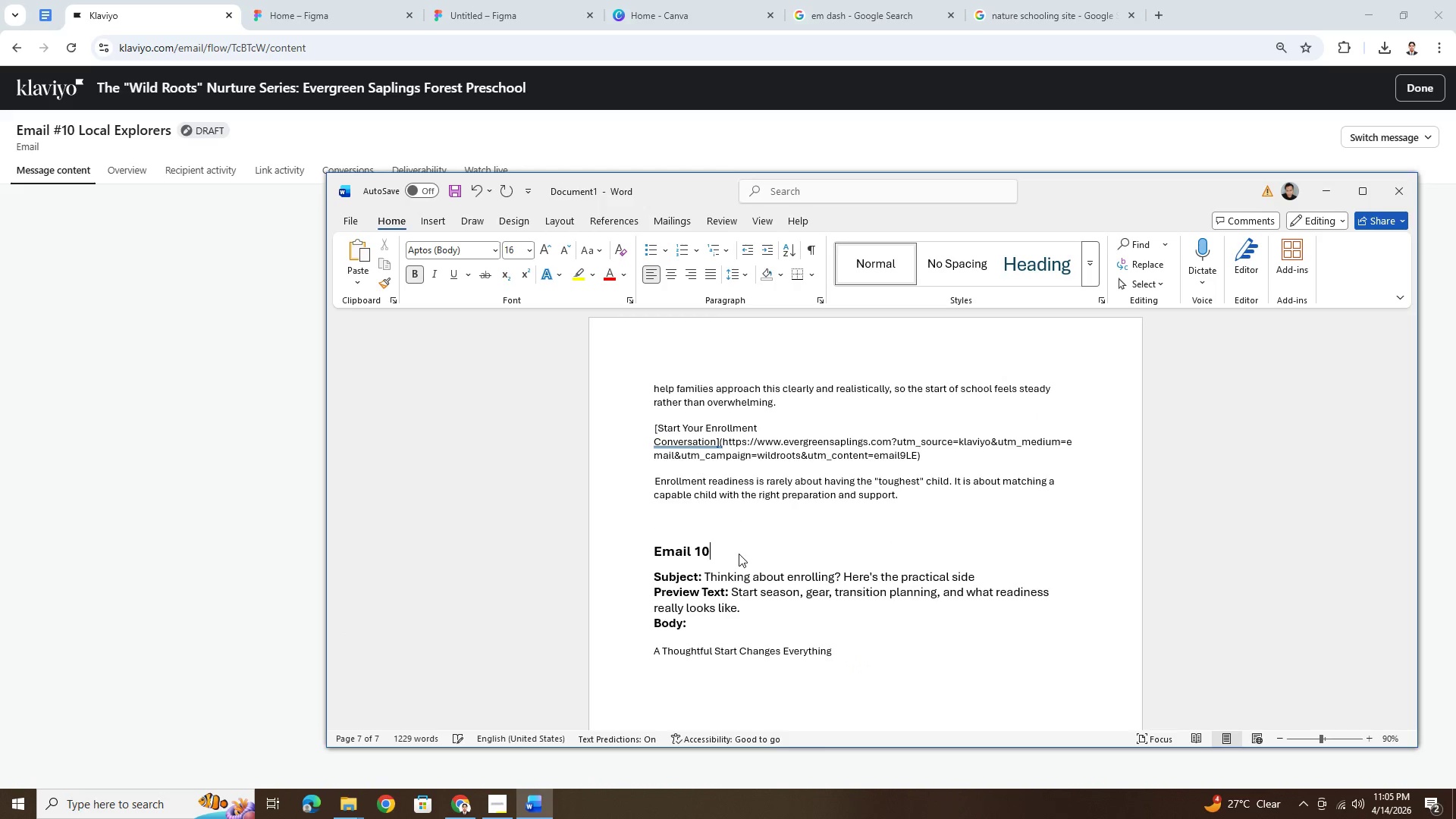 
key(Alt+Control+AltLeft)
 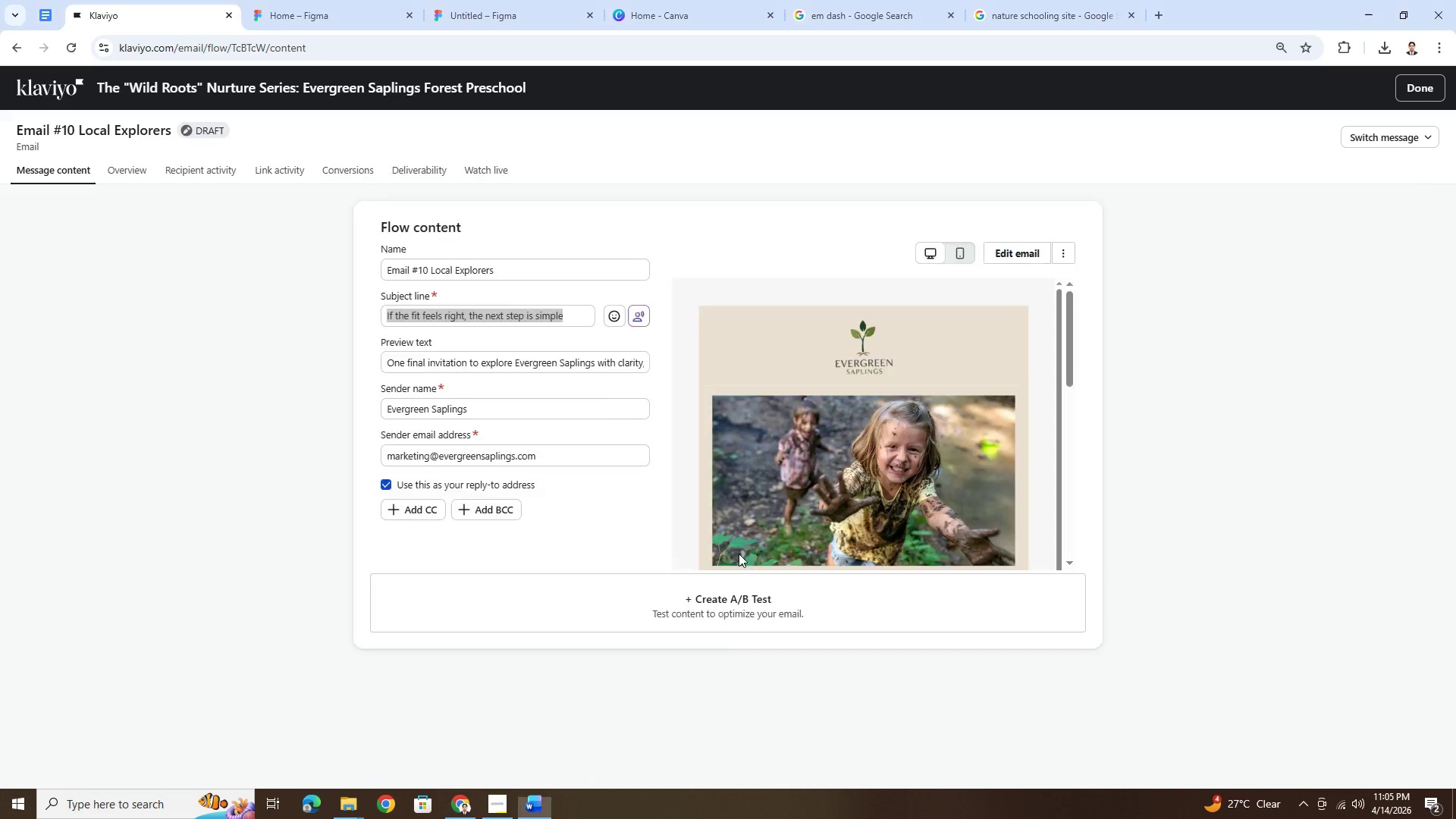 
key(Alt+Control+Tab)
 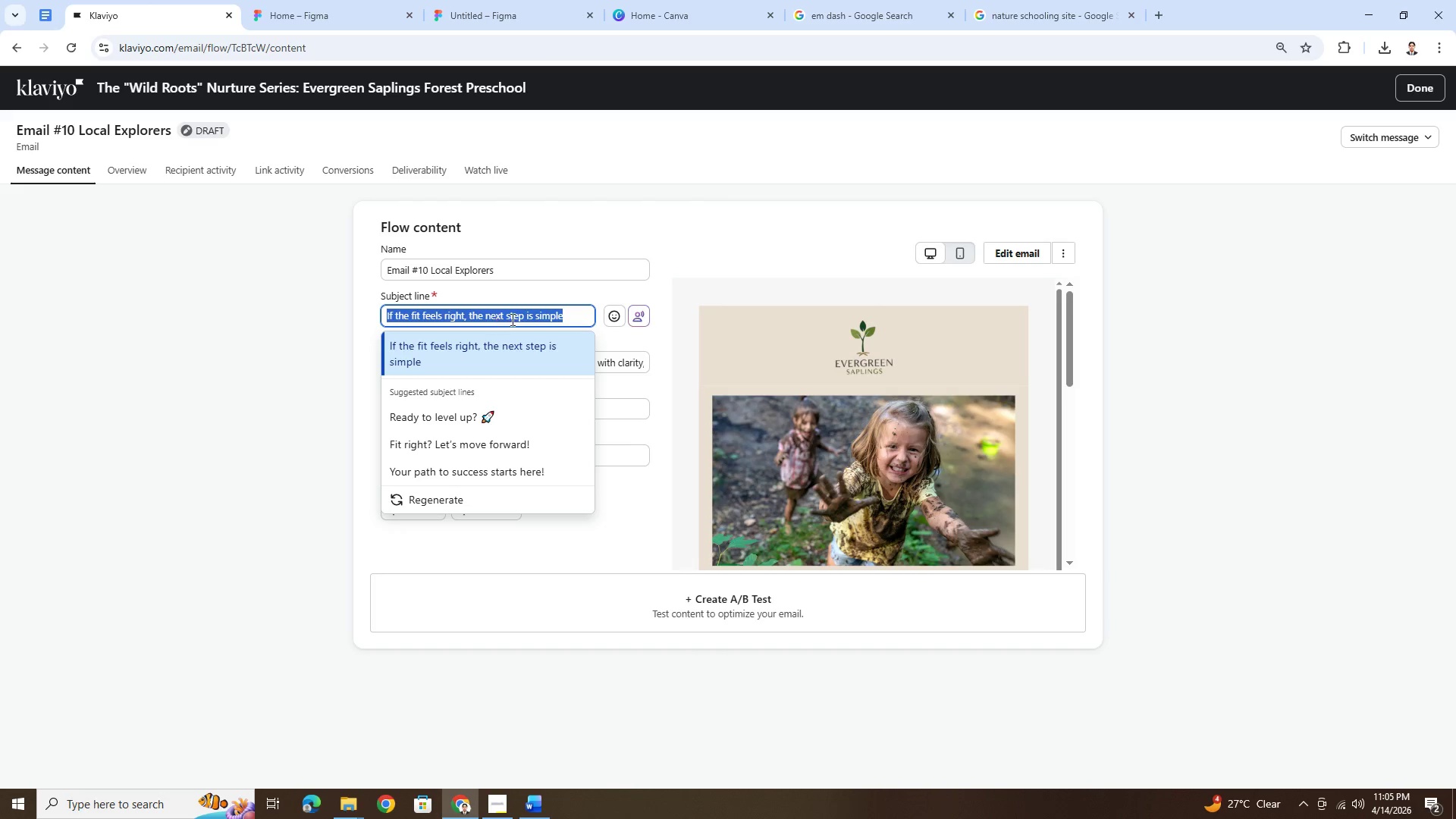 
double_click([553, 314])
 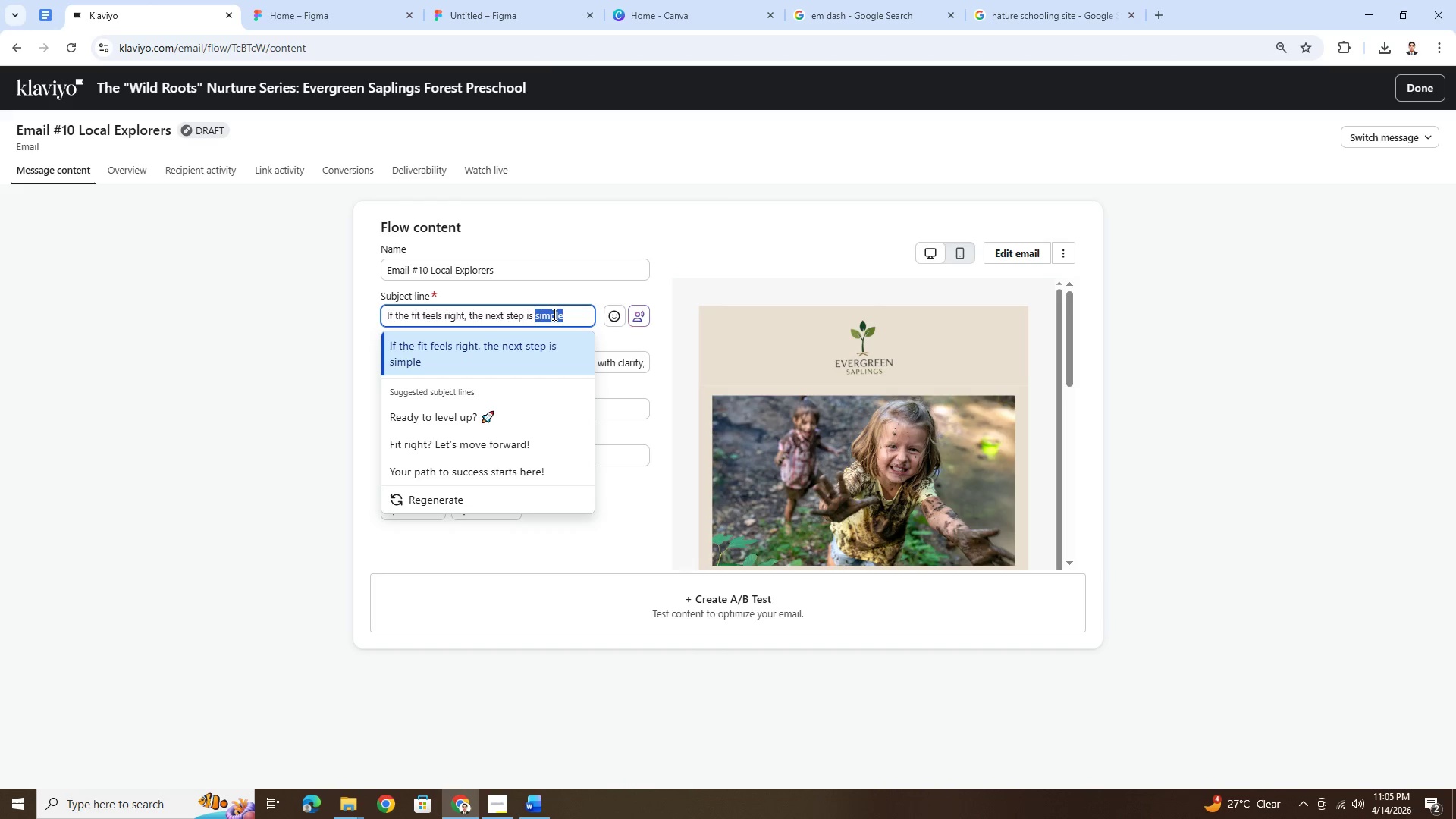 
triple_click([553, 314])
 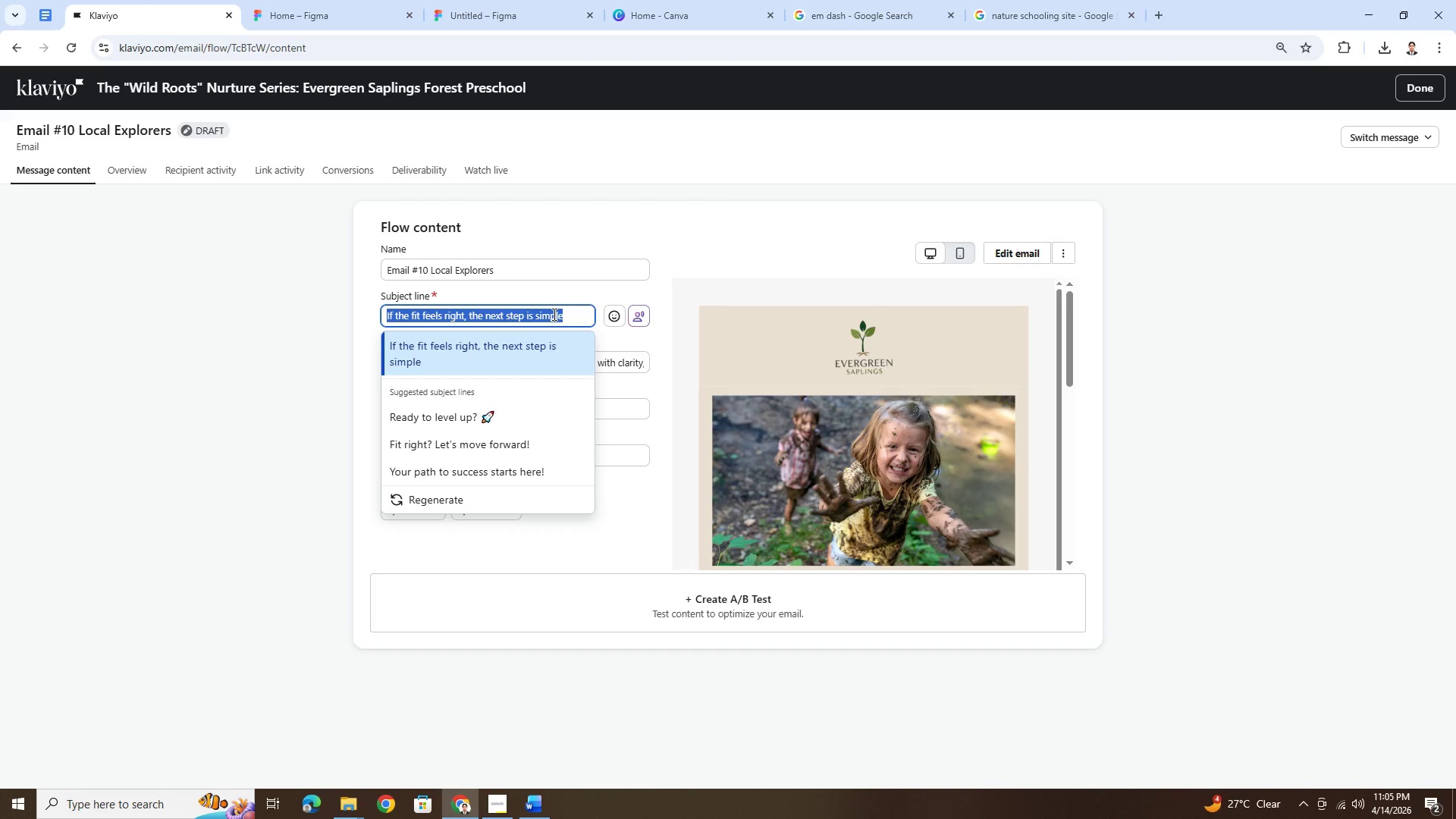 
key(Control+C)
 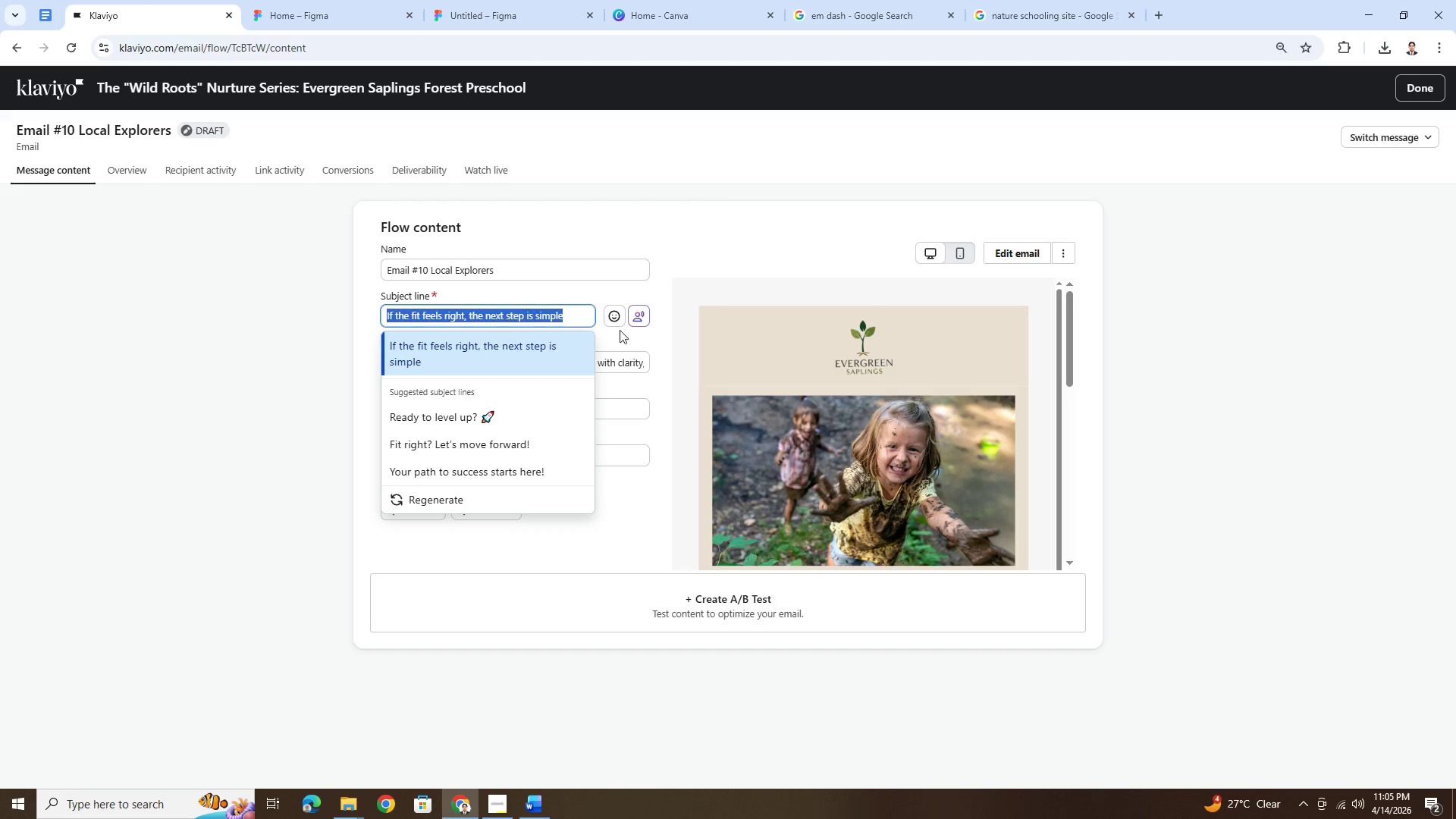 
key(Alt+AltLeft)
 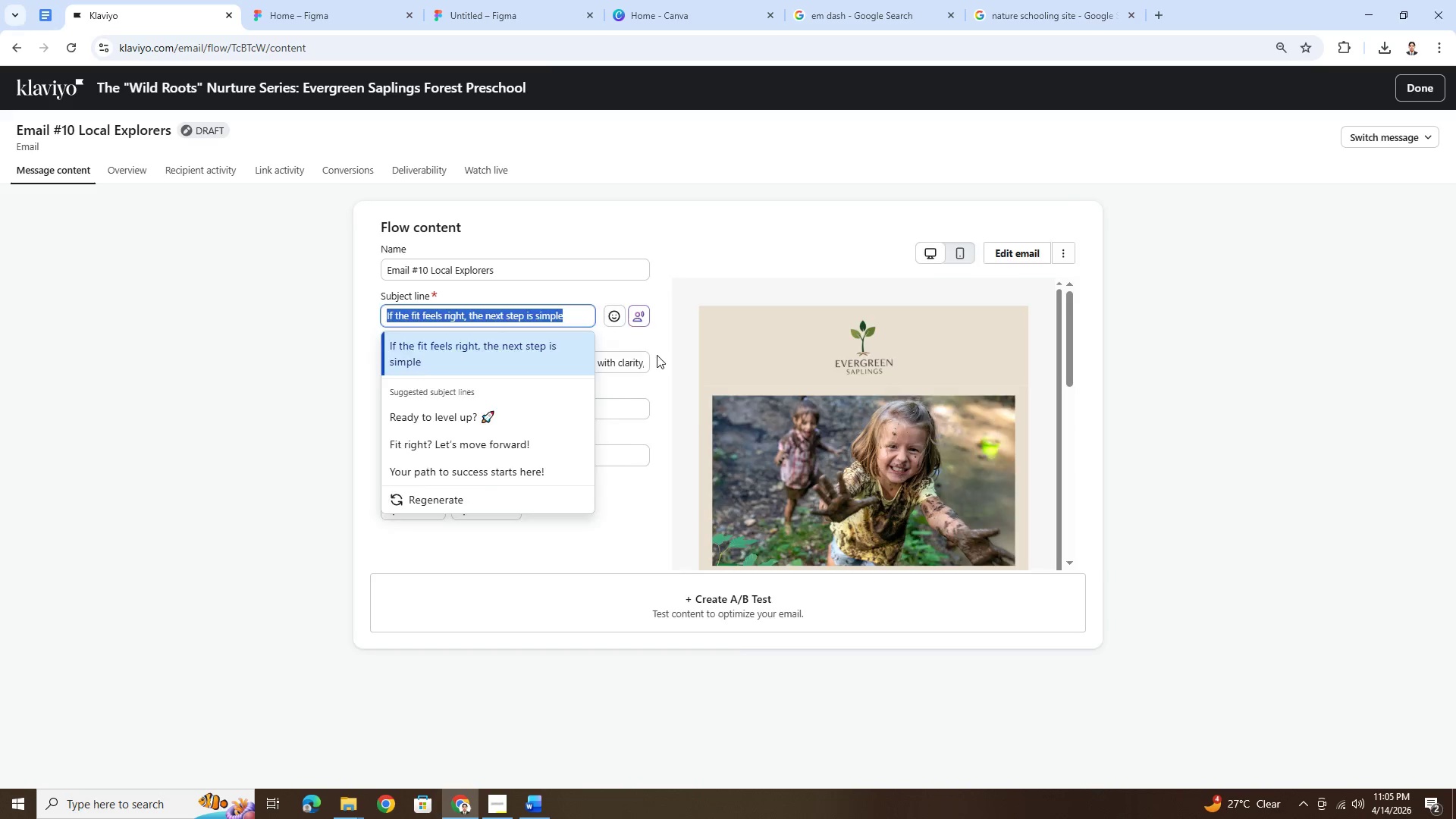 
key(Alt+Tab)
 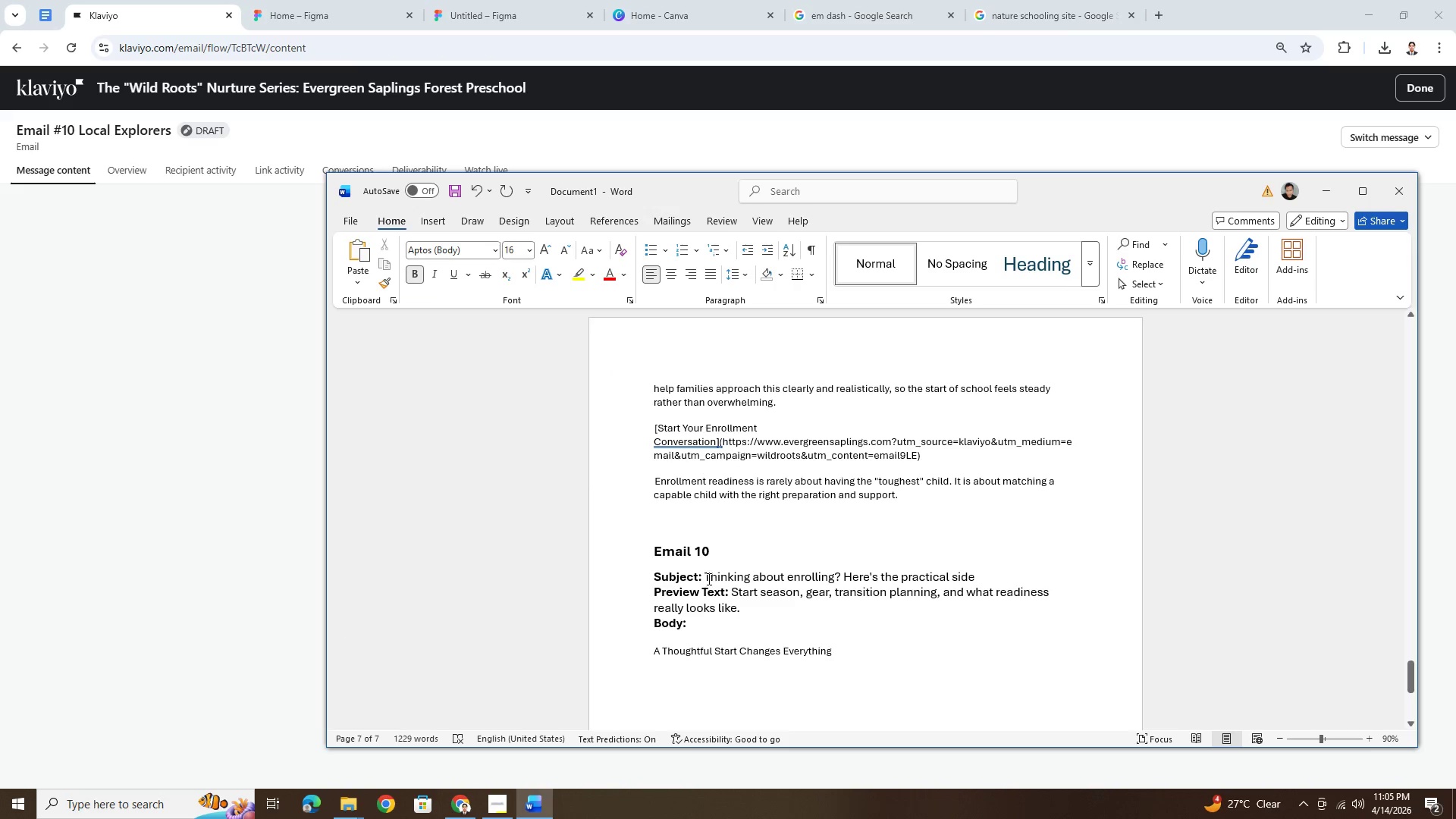 
left_click_drag(start_coordinate=[705, 577], to_coordinate=[974, 579])
 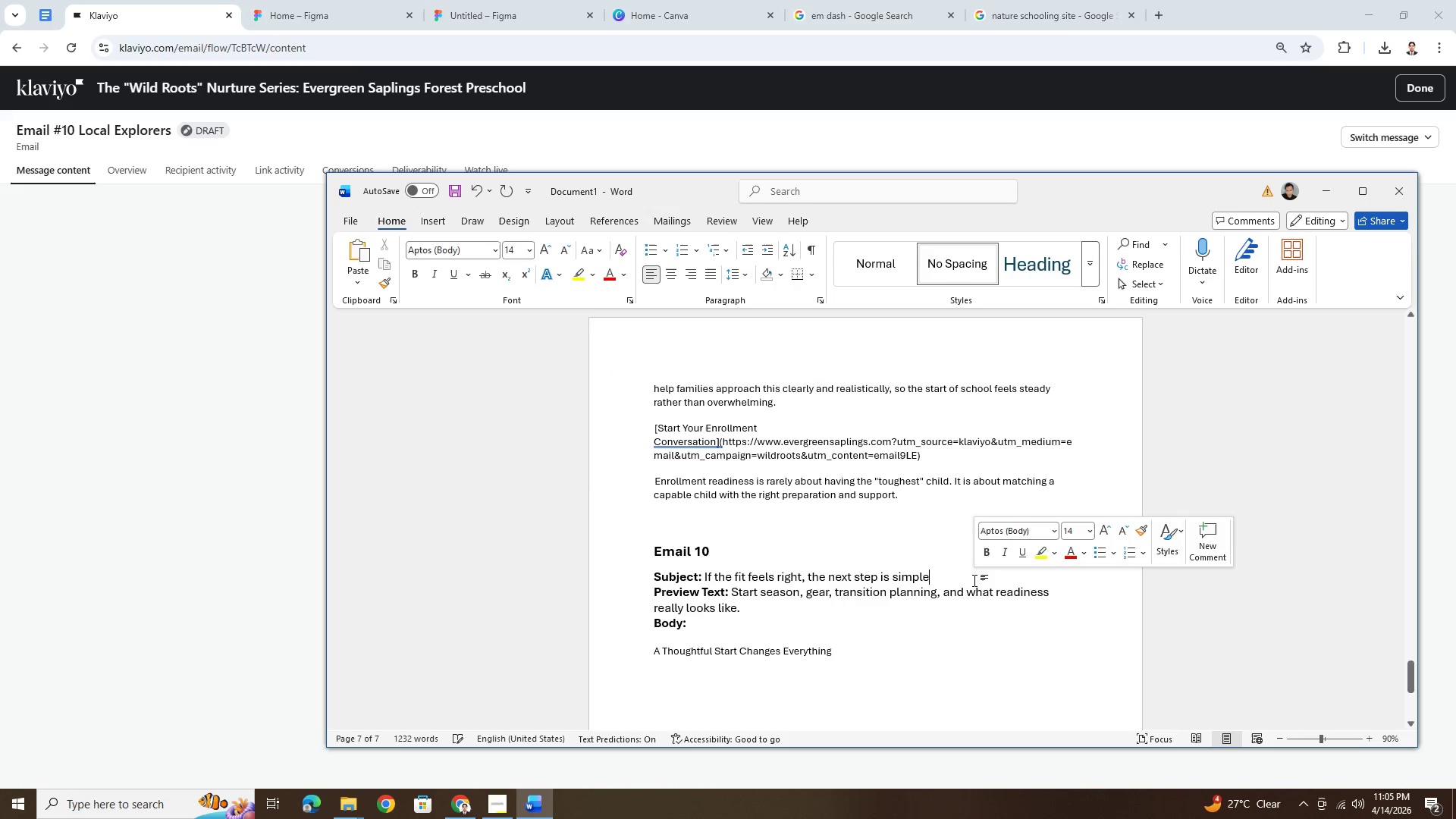 
key(Control+ControlLeft)
 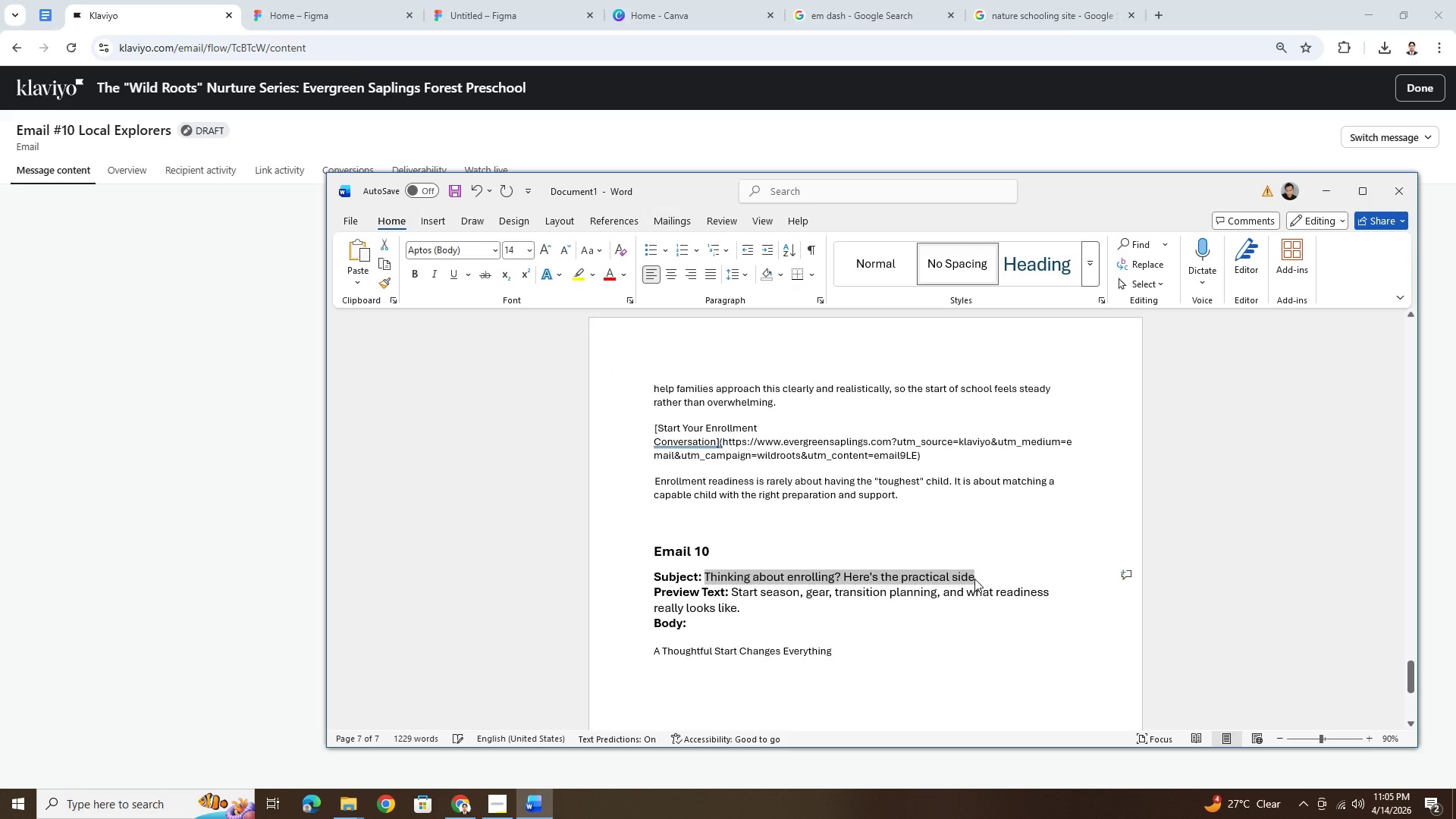 
key(Control+V)
 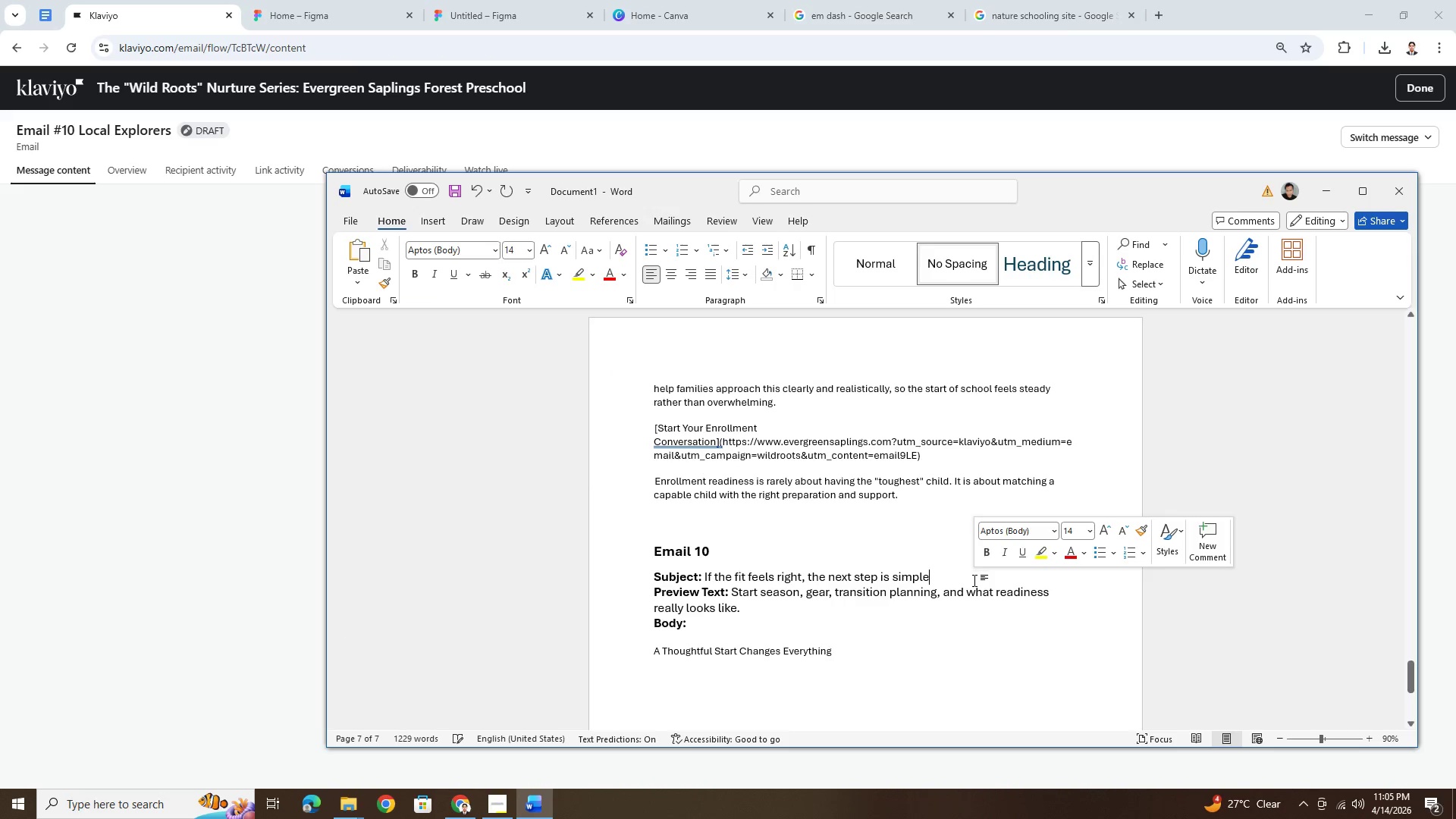 
key(Alt+AltLeft)
 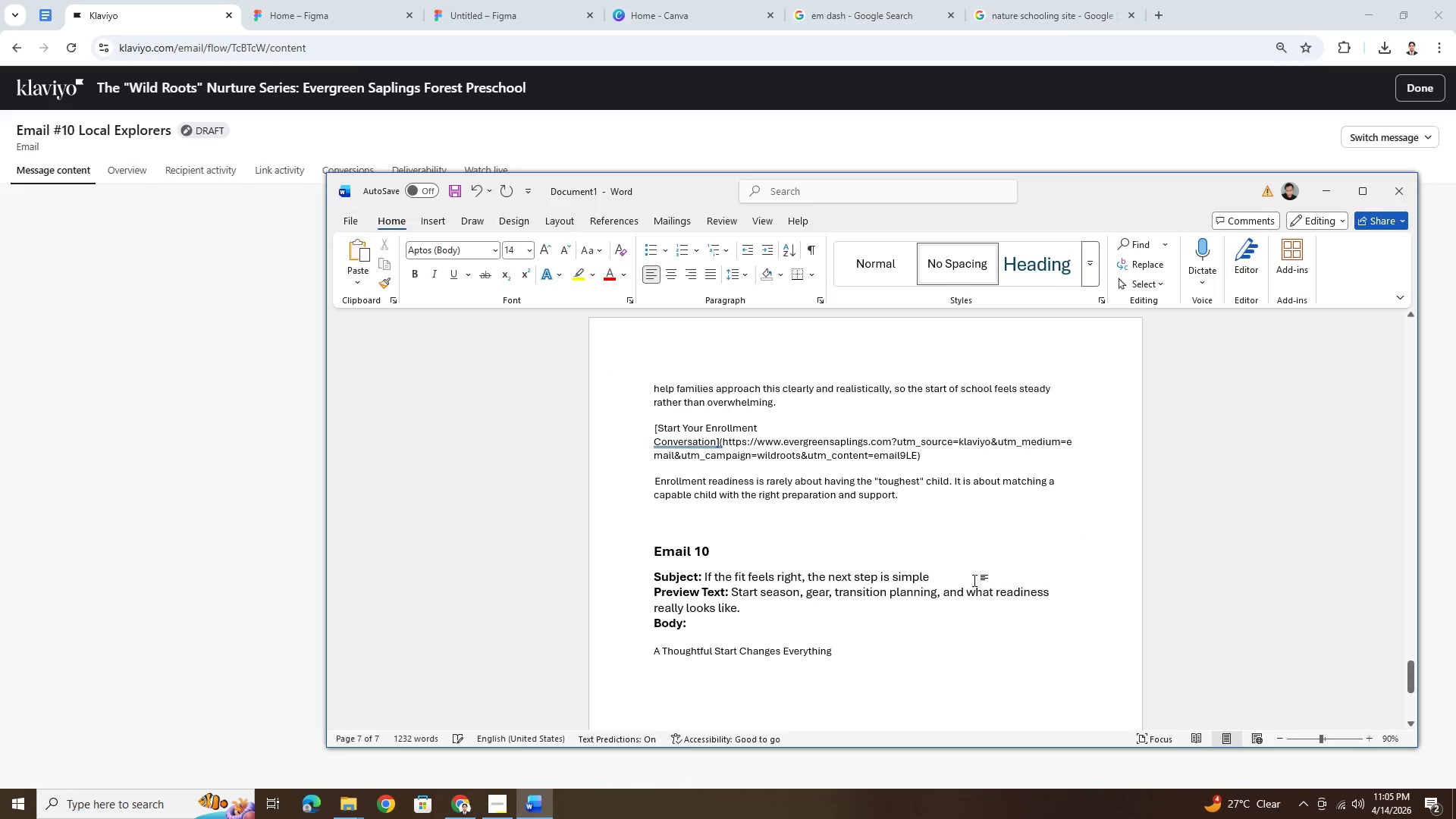 
key(Alt+Tab)
 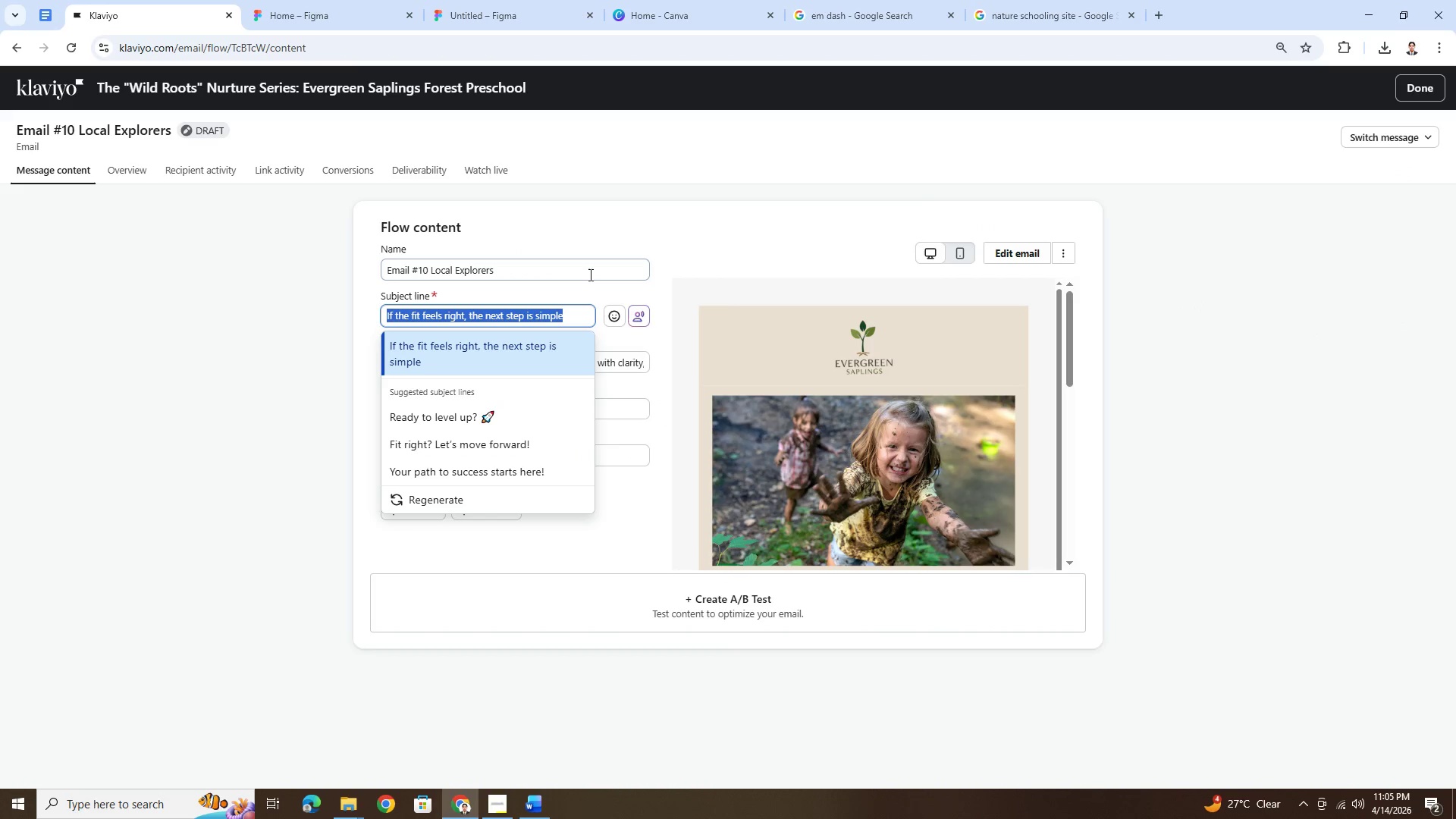 
left_click([633, 237])
 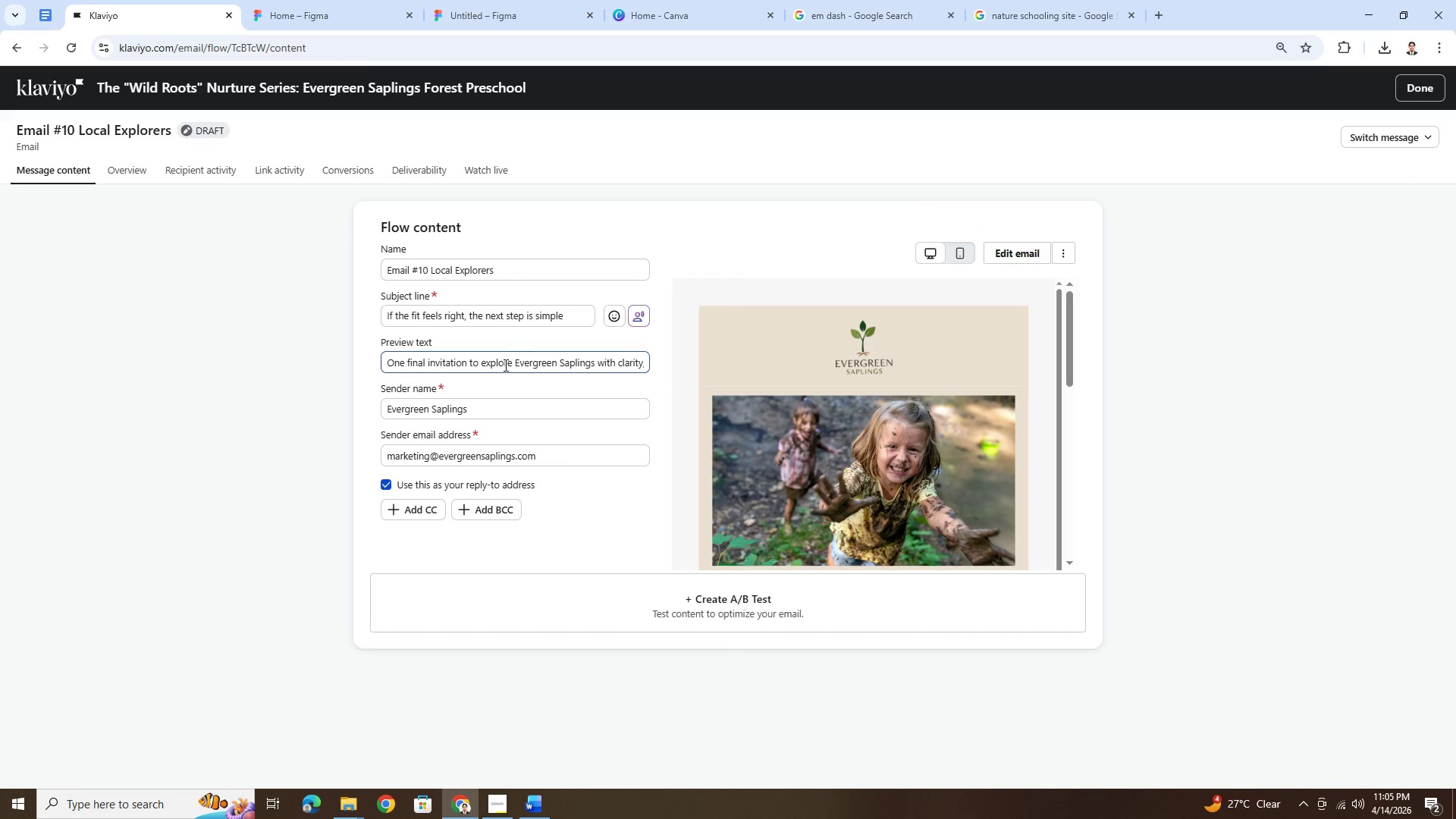 
double_click([504, 365])
 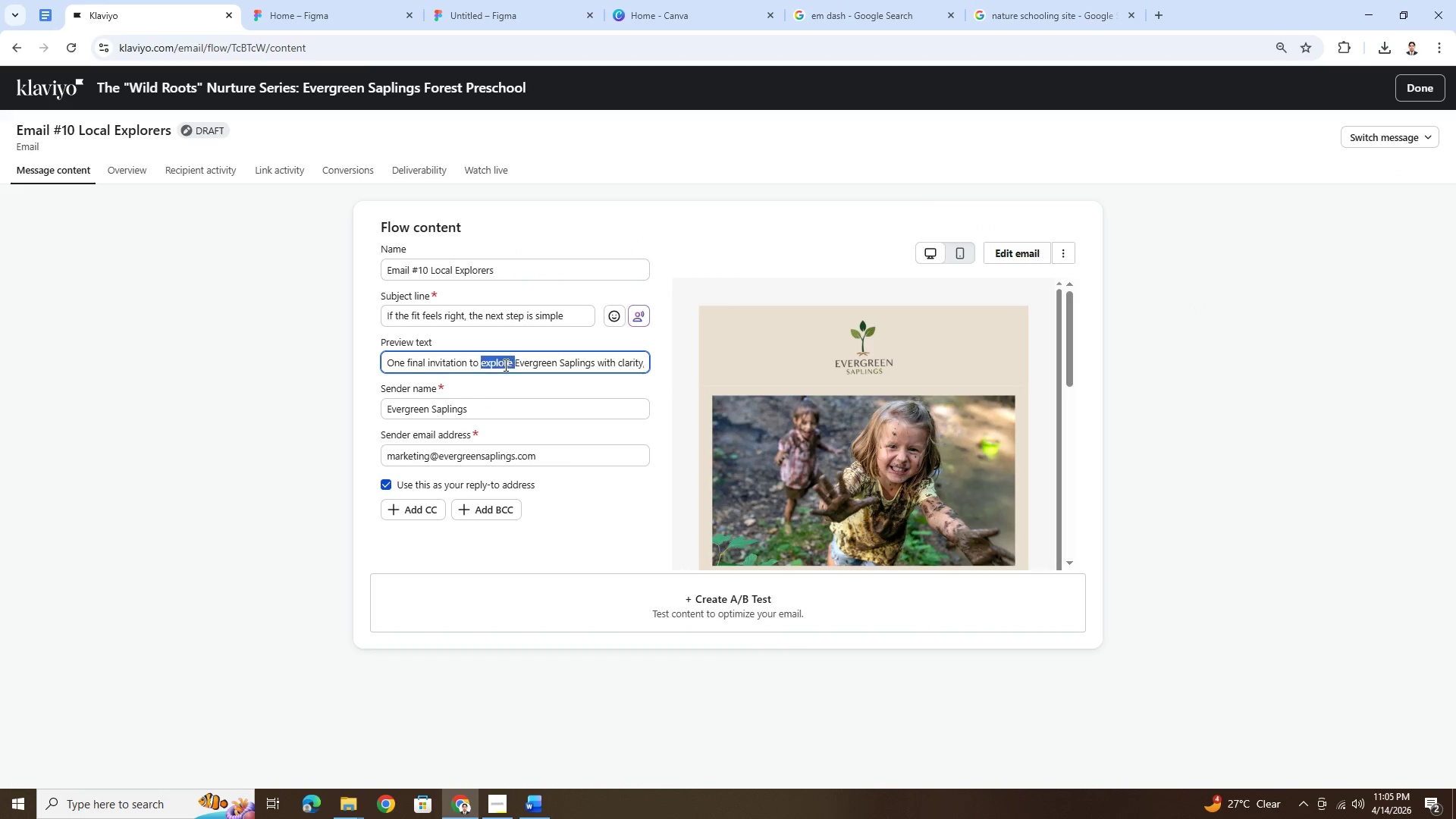 
triple_click([504, 365])
 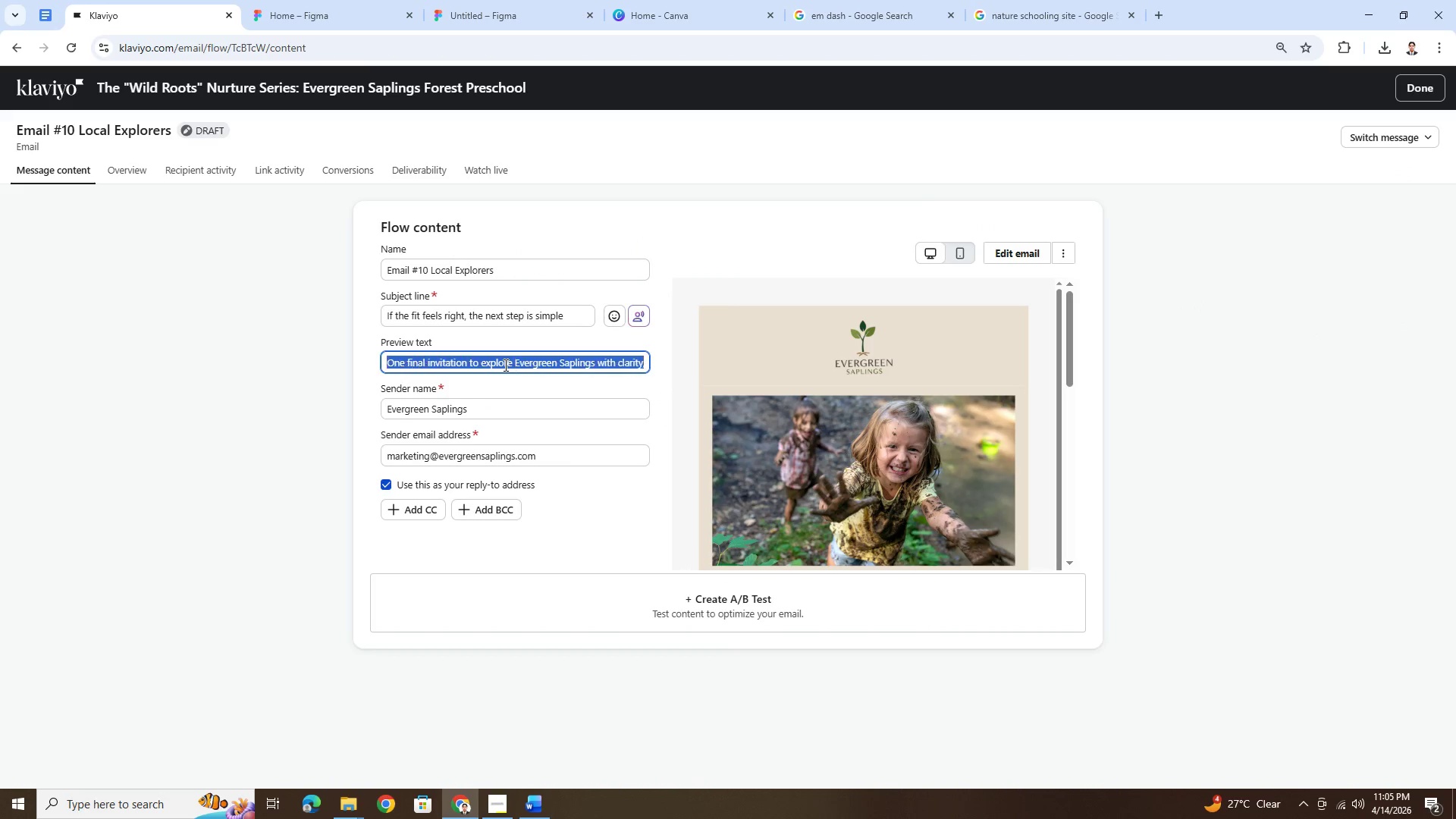 
key(Control+C)
 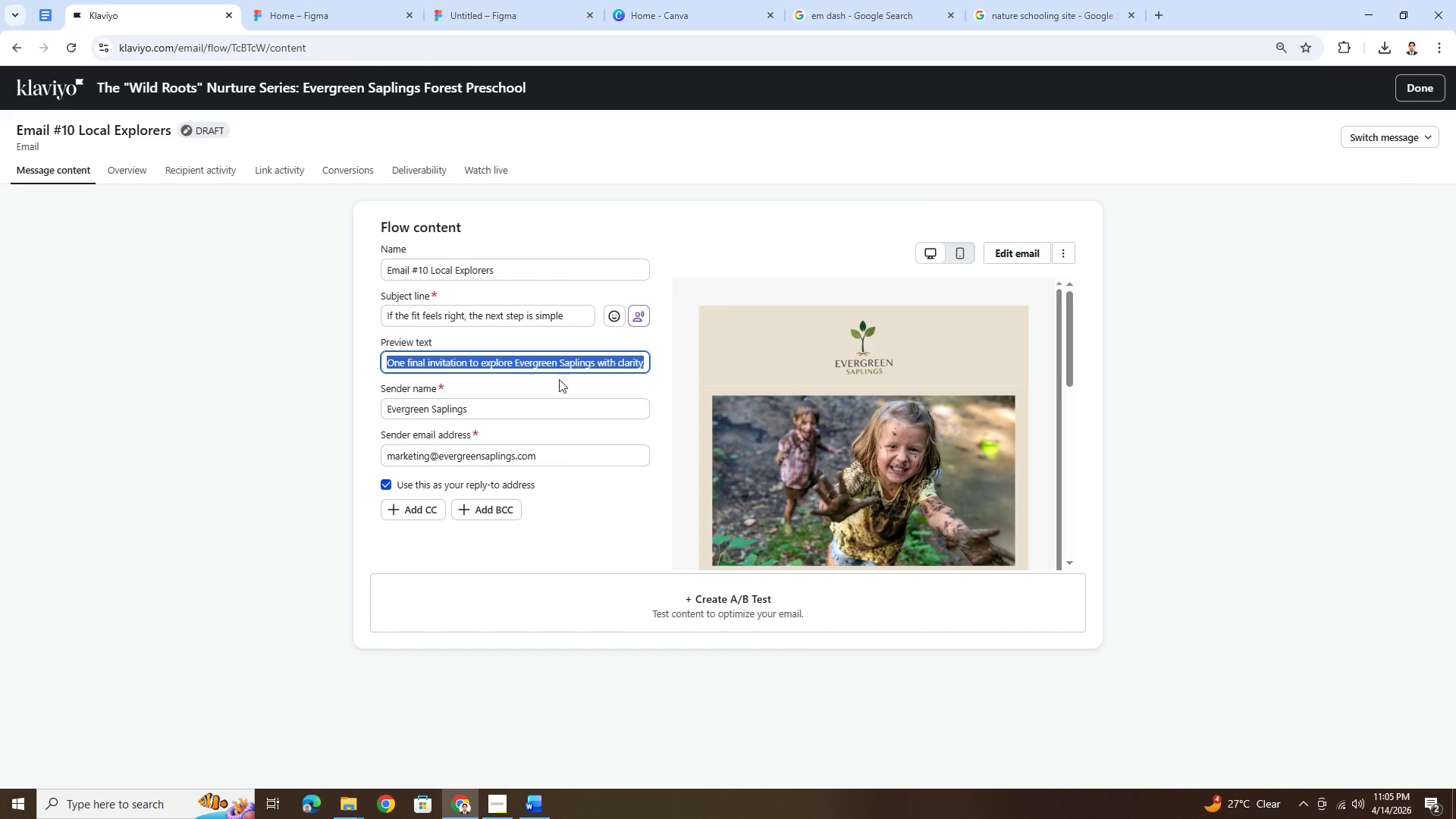 
key(Alt+AltLeft)
 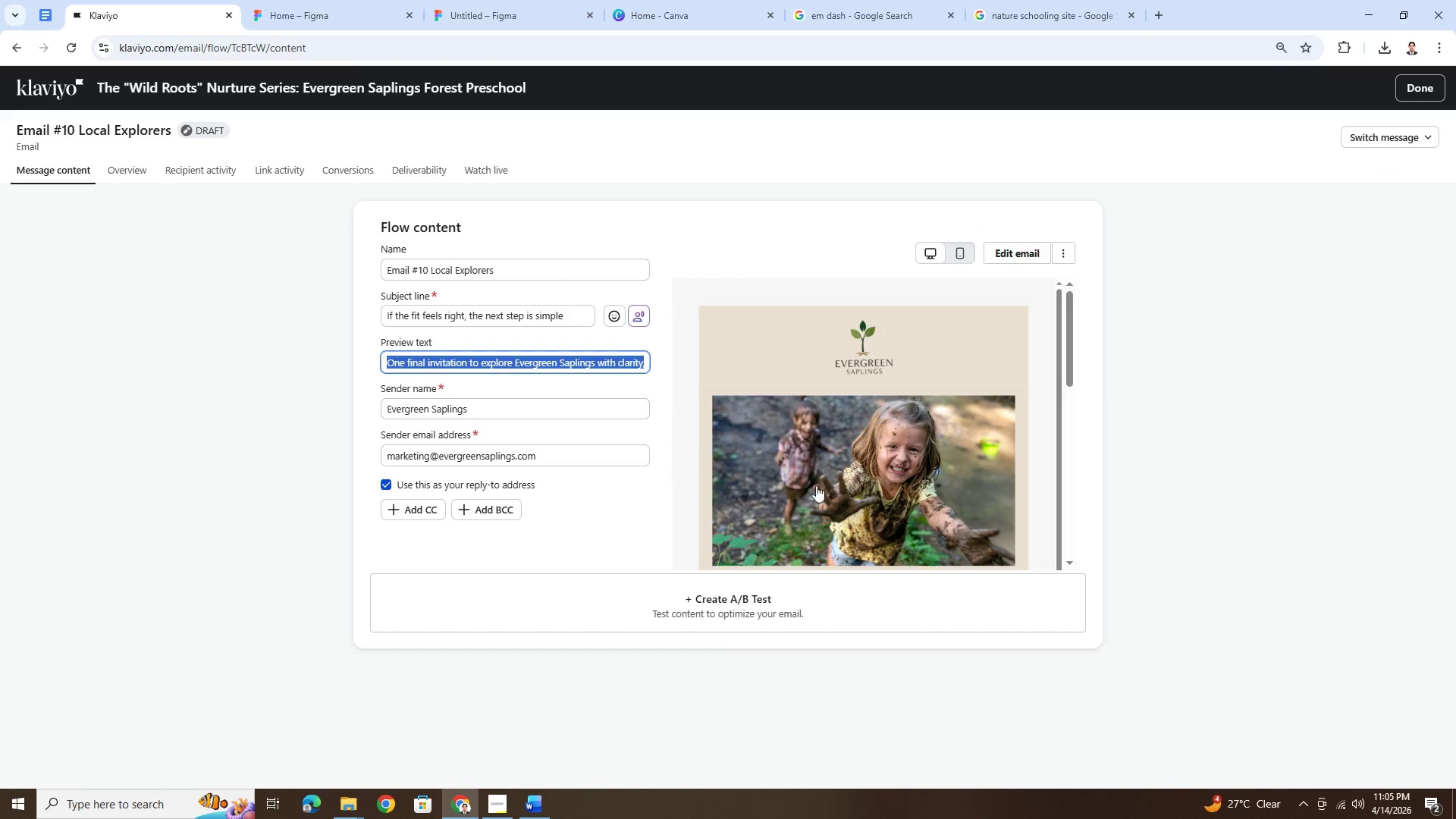 
key(Alt+Tab)
 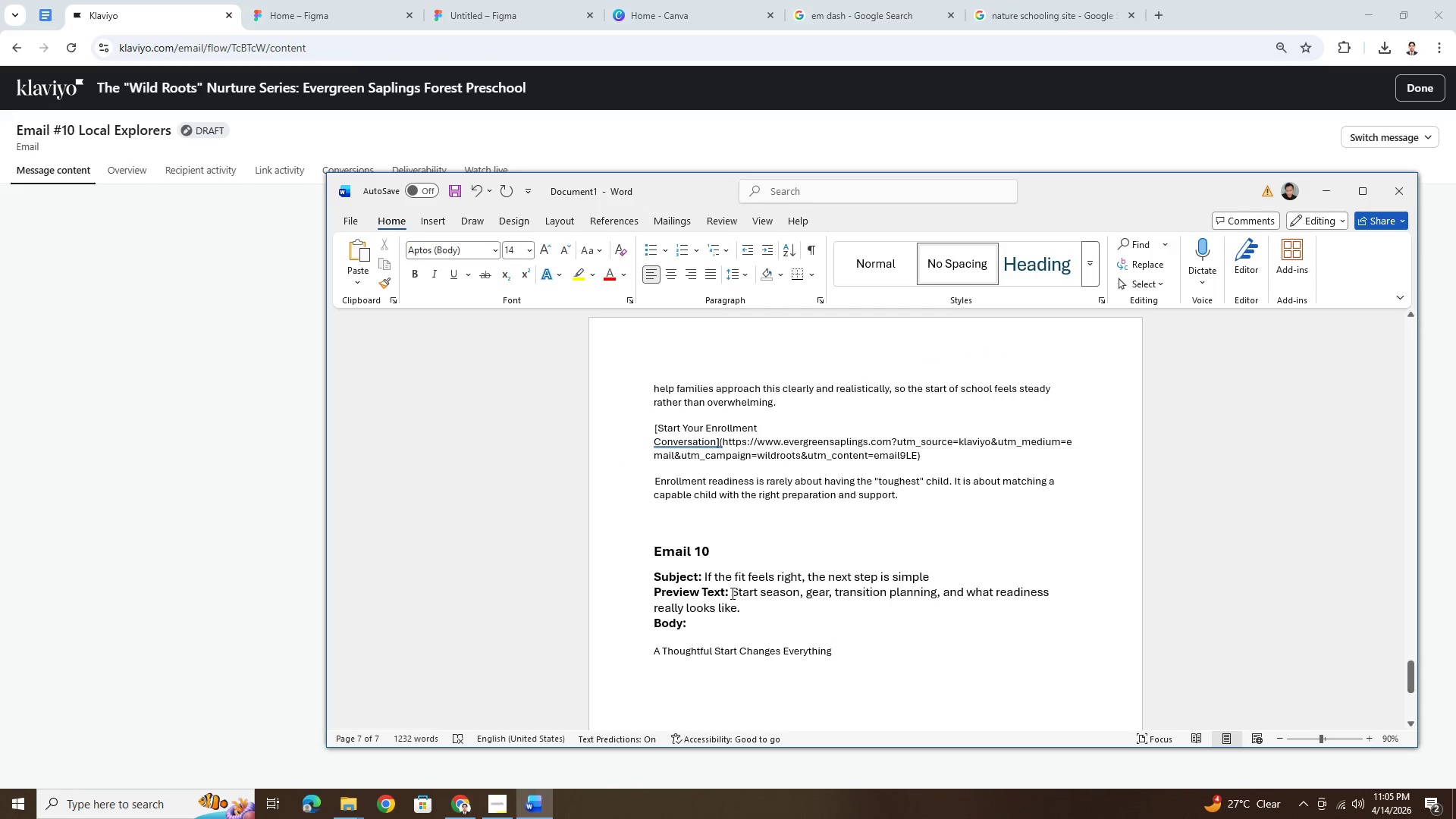 
left_click_drag(start_coordinate=[733, 592], to_coordinate=[746, 601])
 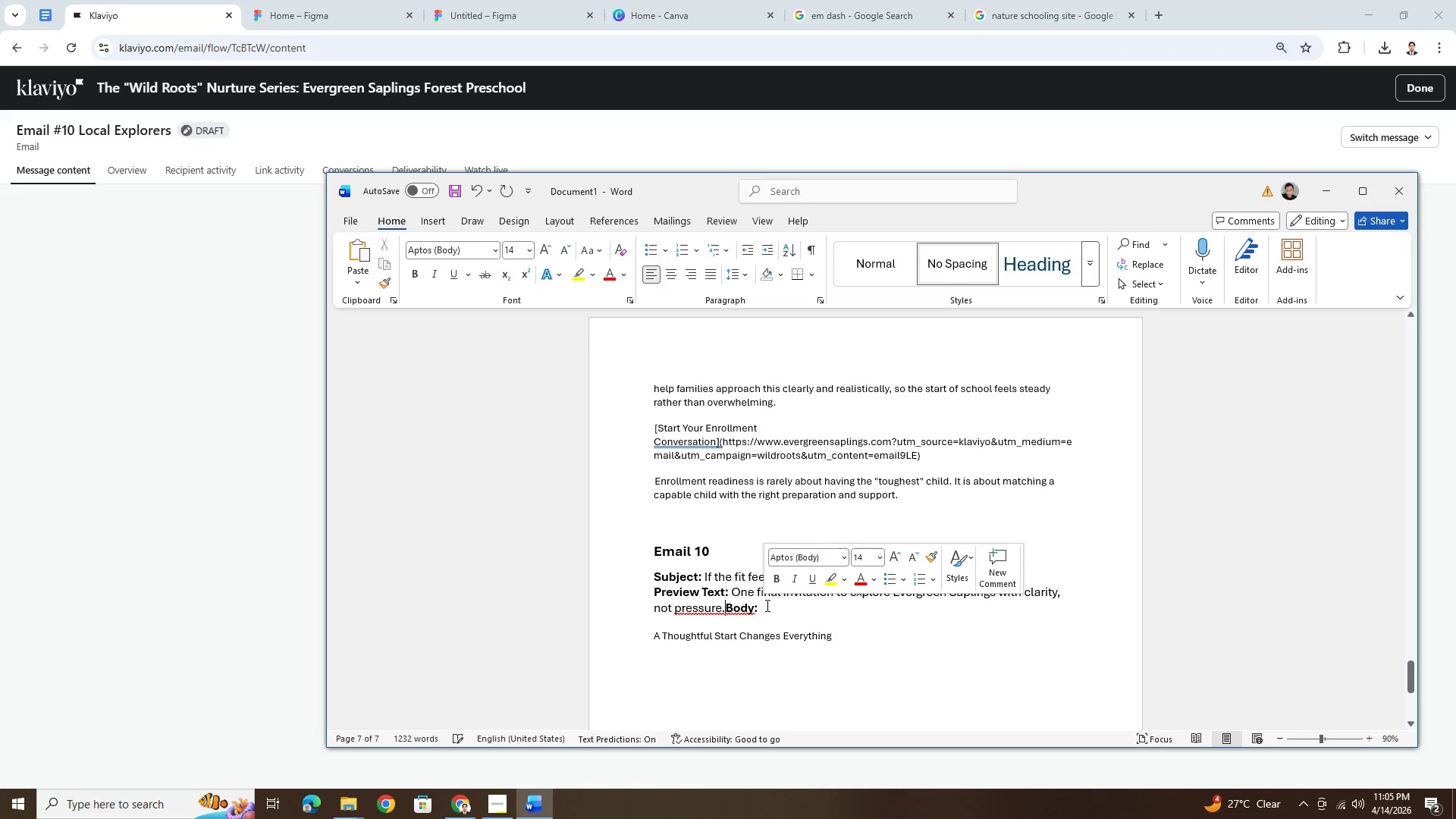 
key(Control+ControlLeft)
 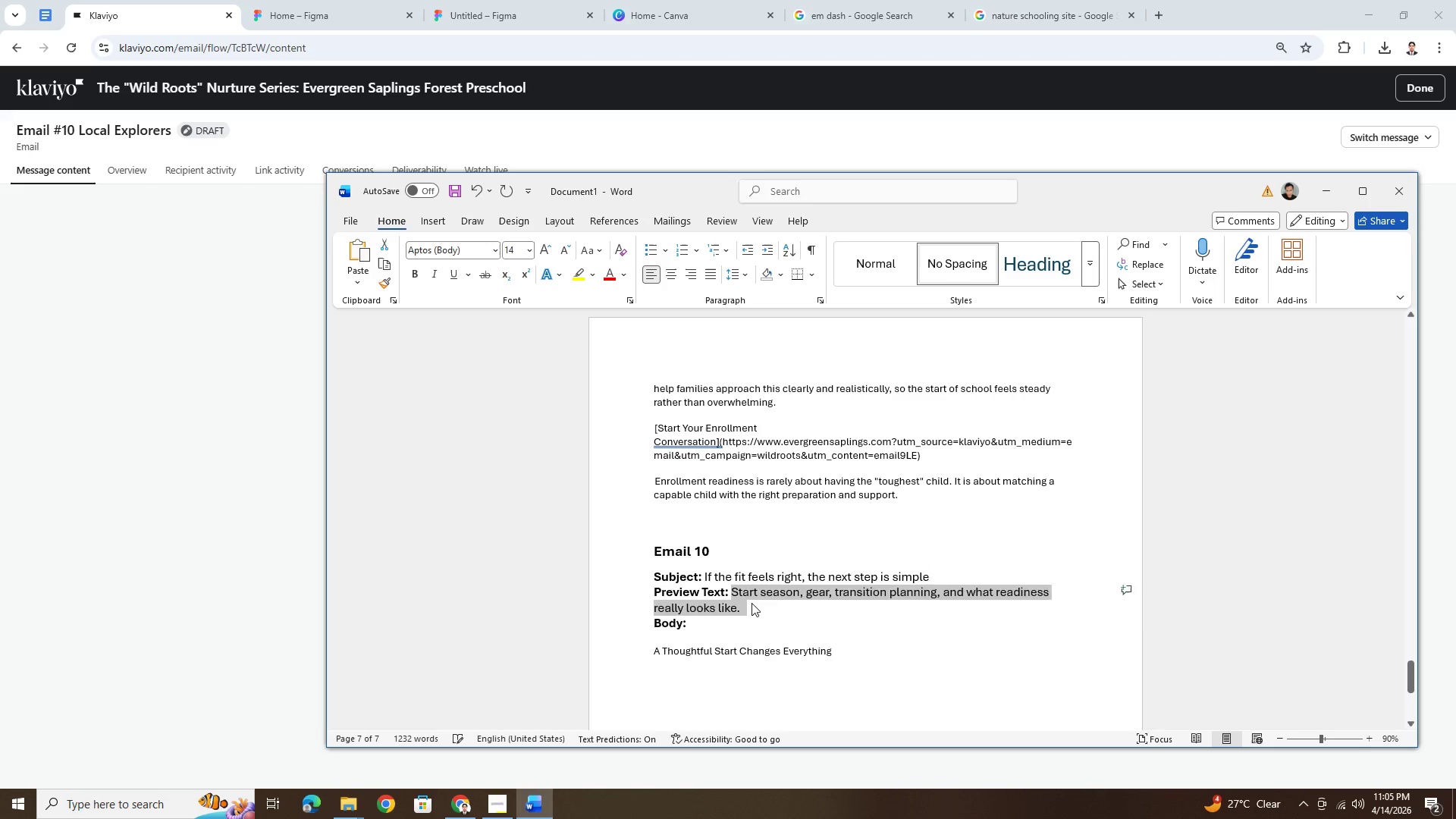 
key(Control+V)
 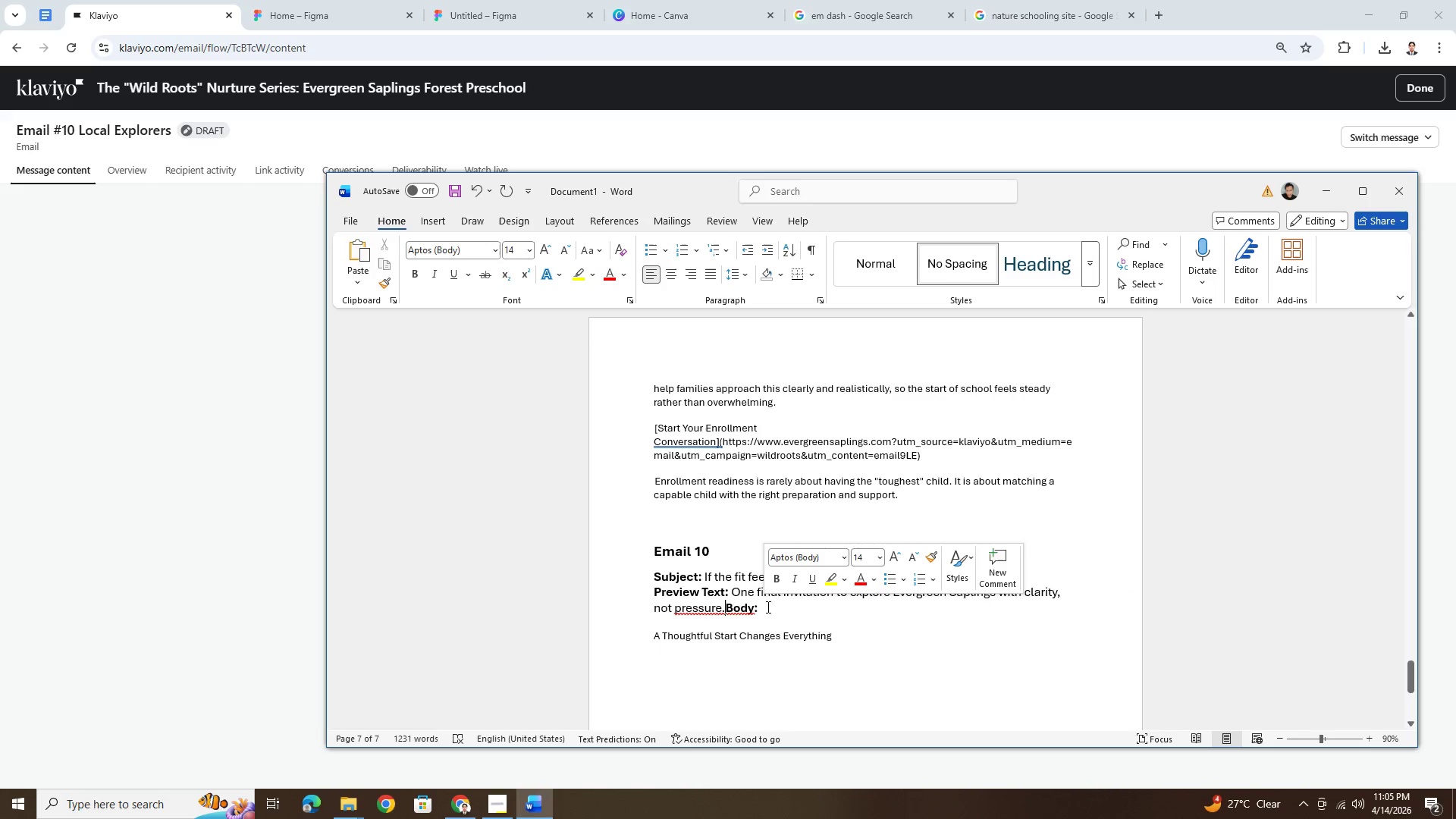 
key(Enter)
 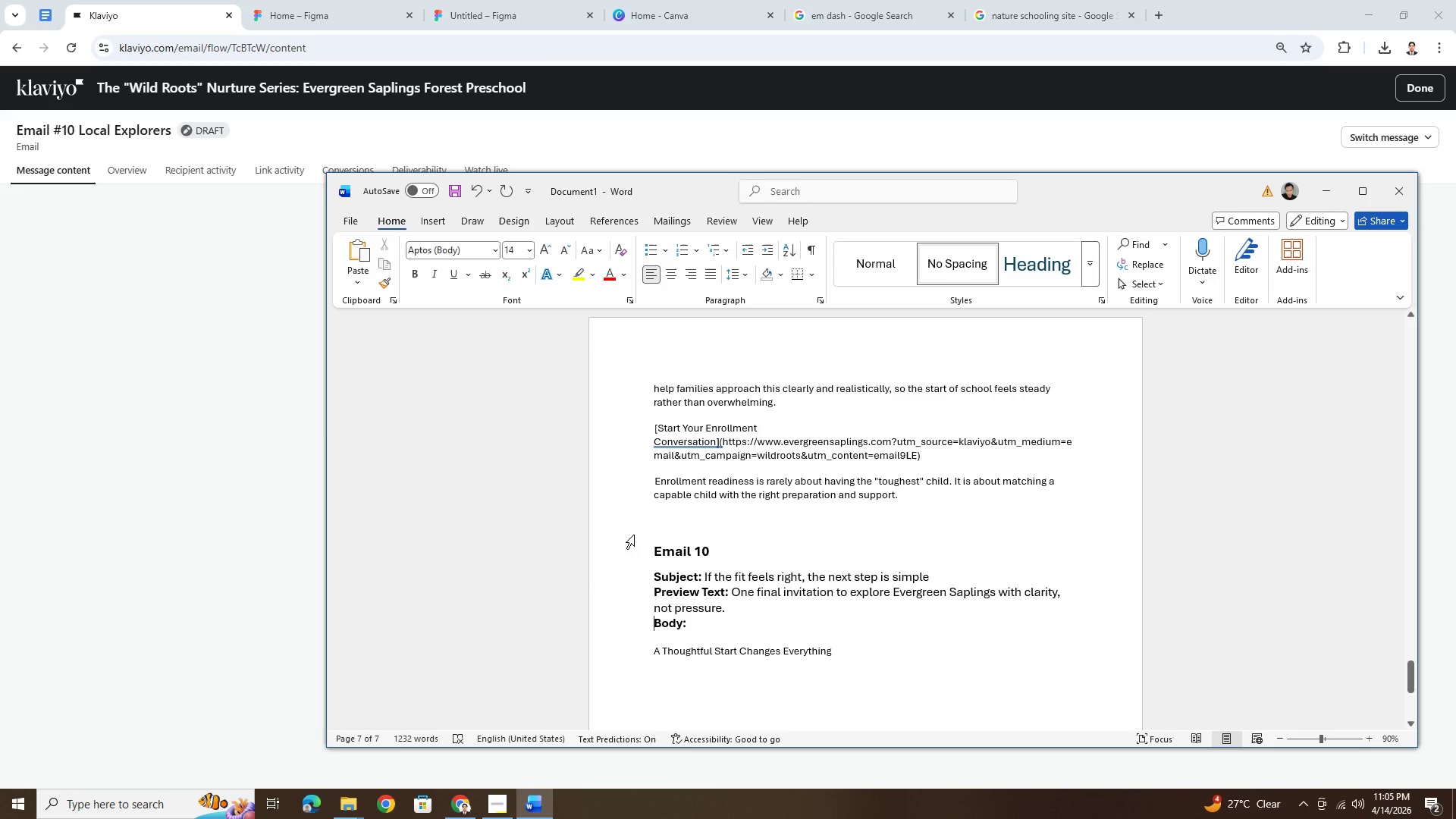 
key(Alt+AltLeft)
 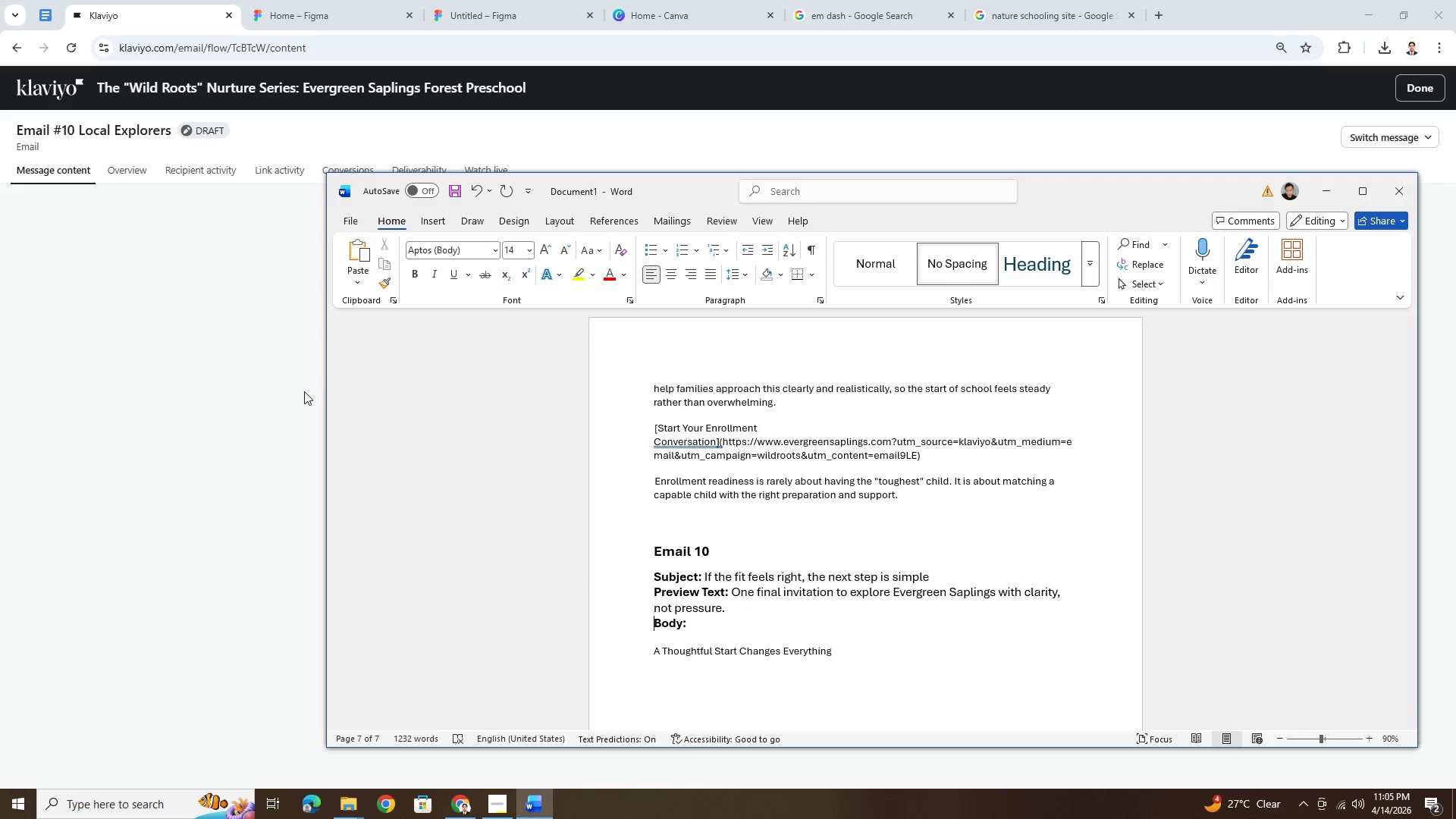 
key(Alt+Tab)
 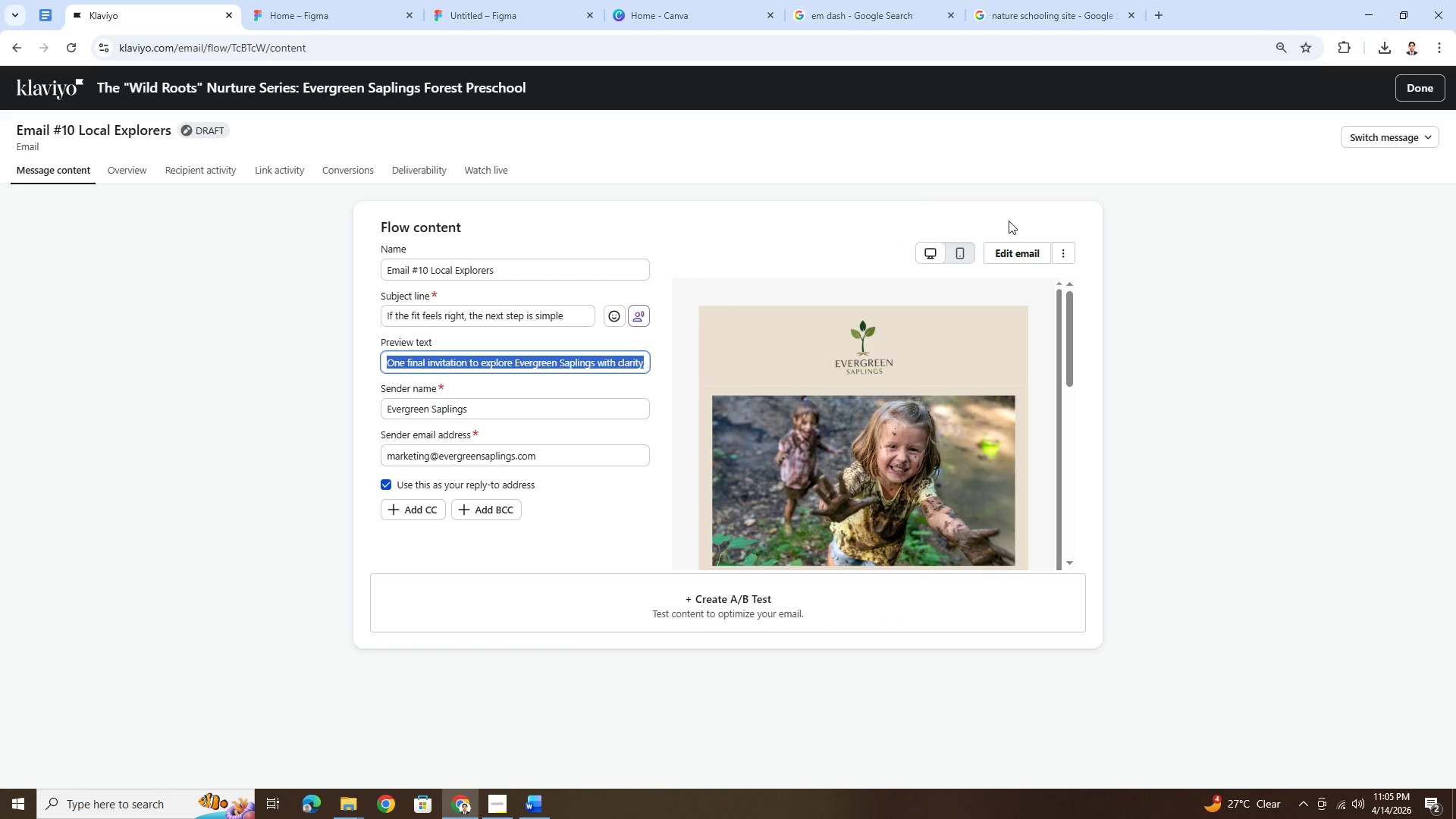 
left_click([1069, 249])
 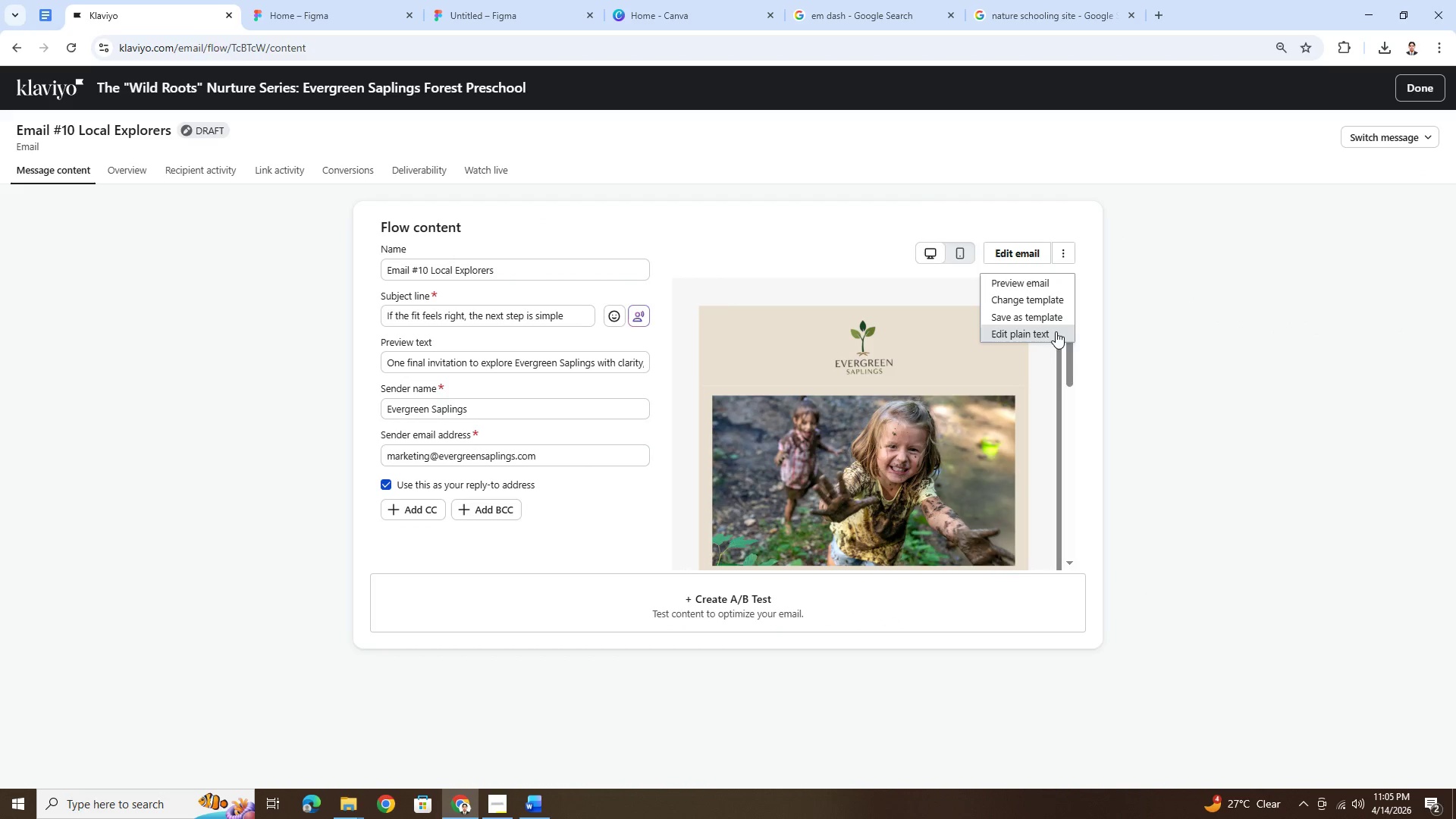 
left_click([1056, 331])
 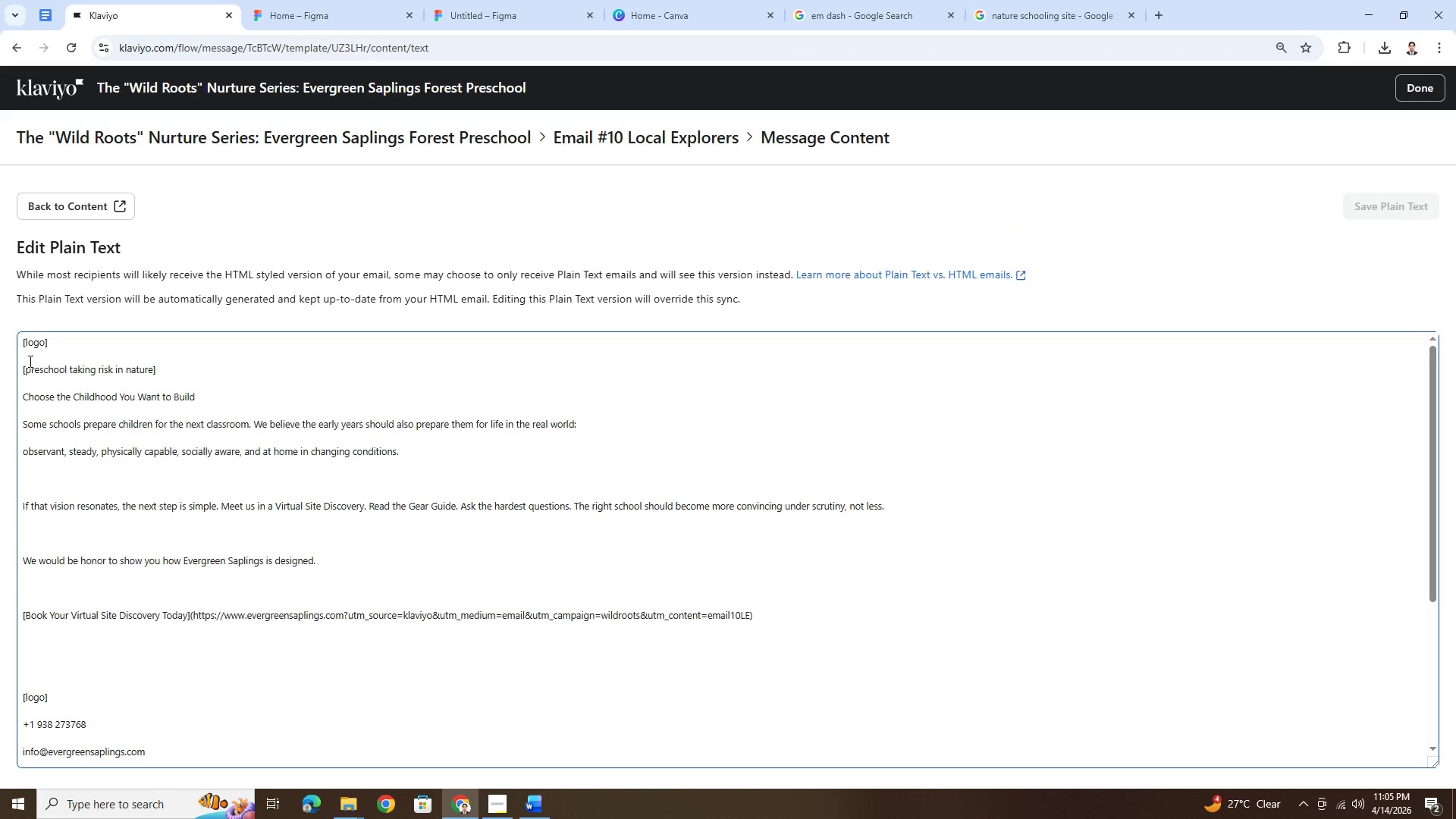 
left_click_drag(start_coordinate=[24, 397], to_coordinate=[254, 603])
 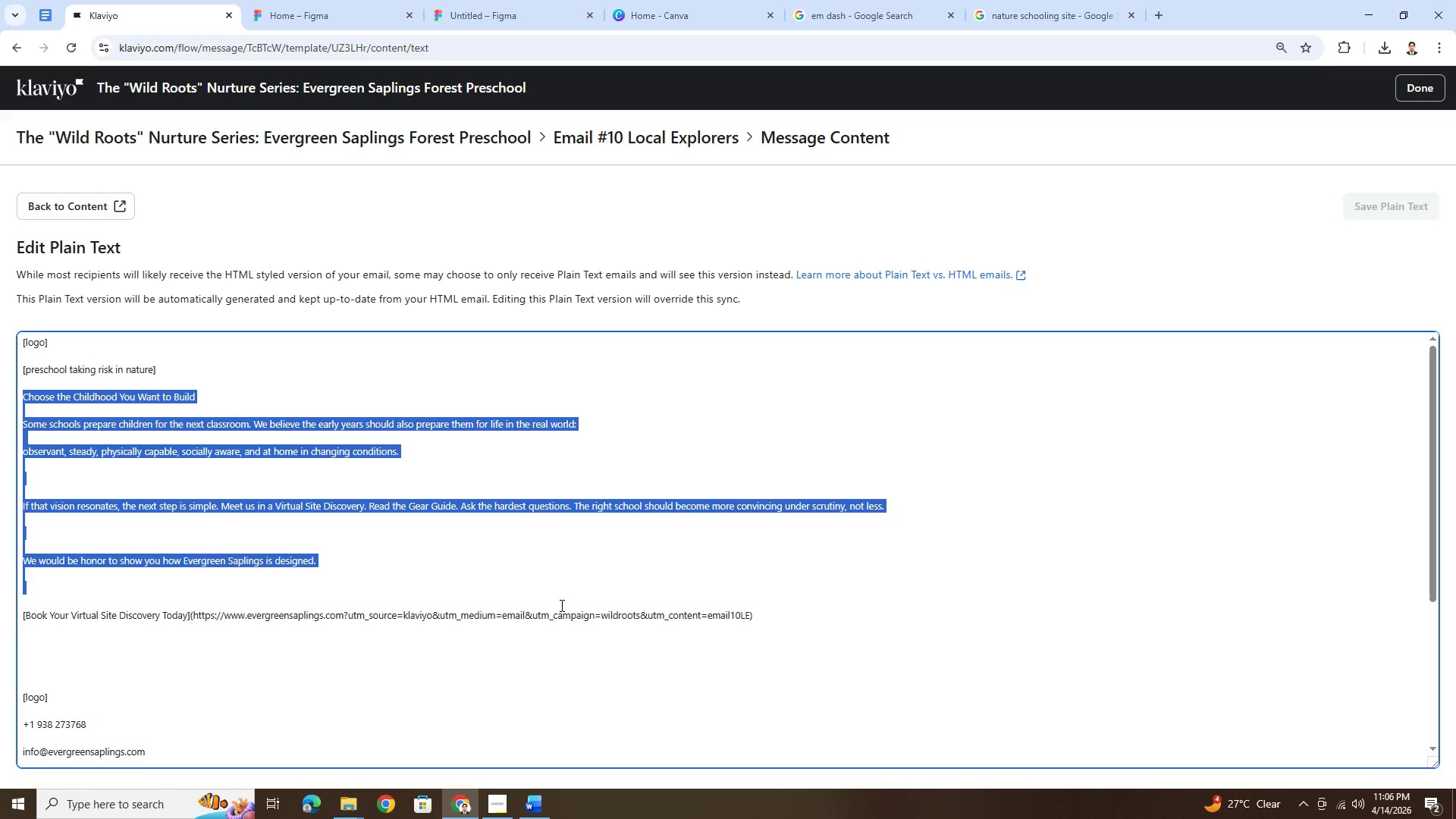 
hold_key(key=ShiftLeft, duration=0.94)
left_click([770, 617])
 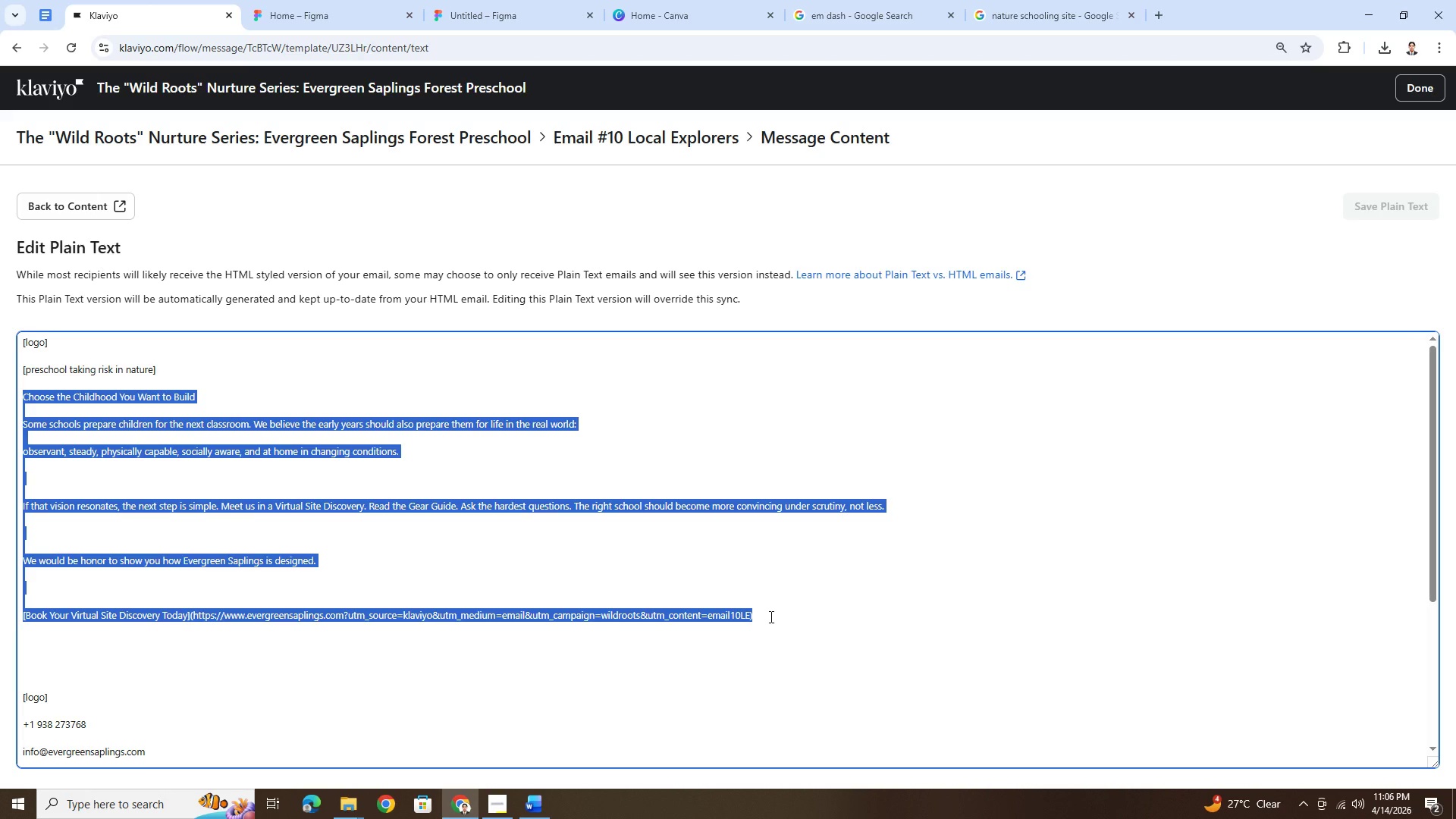 
key(Control+C)
 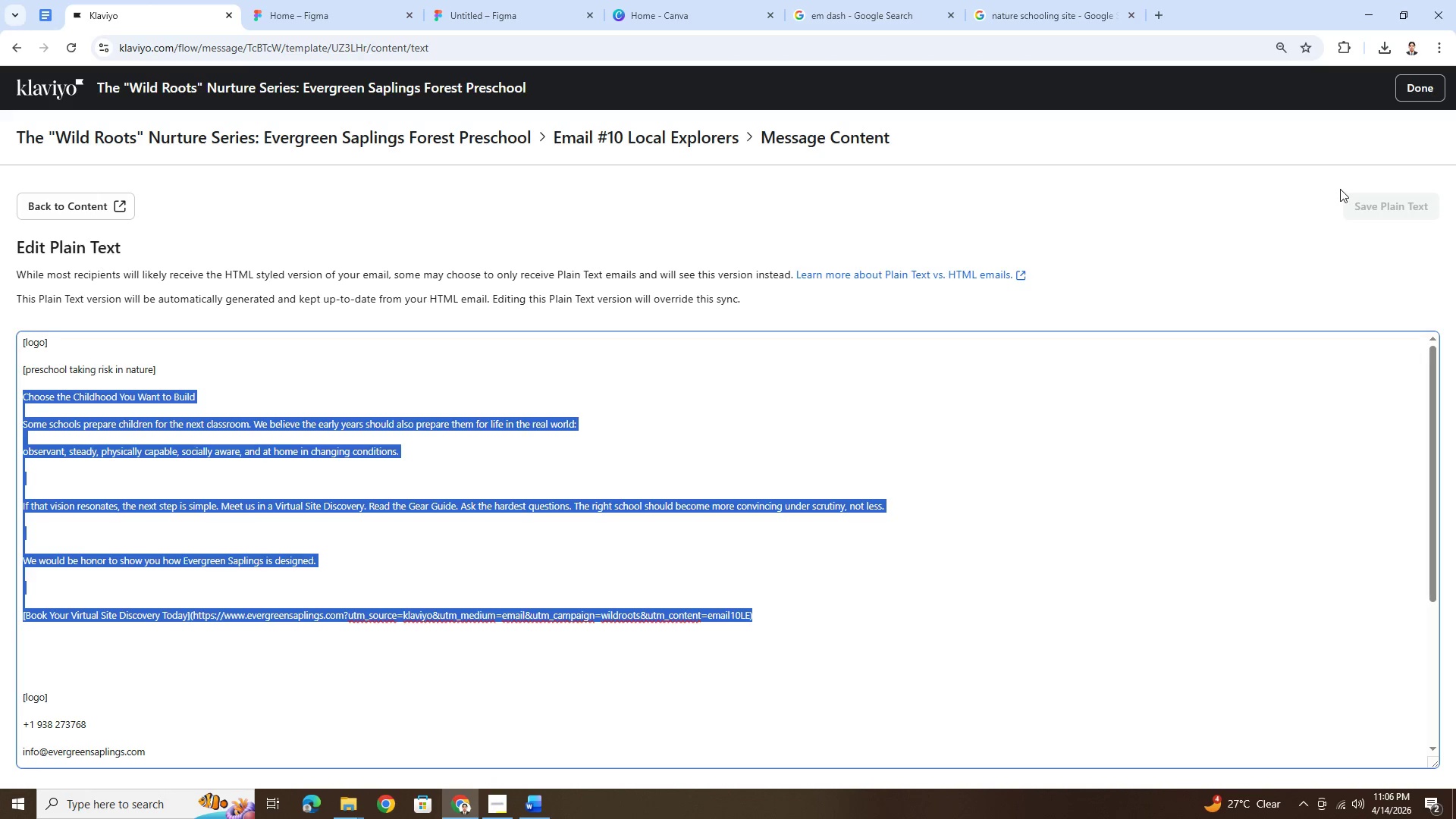 
key(Alt+AltLeft)
 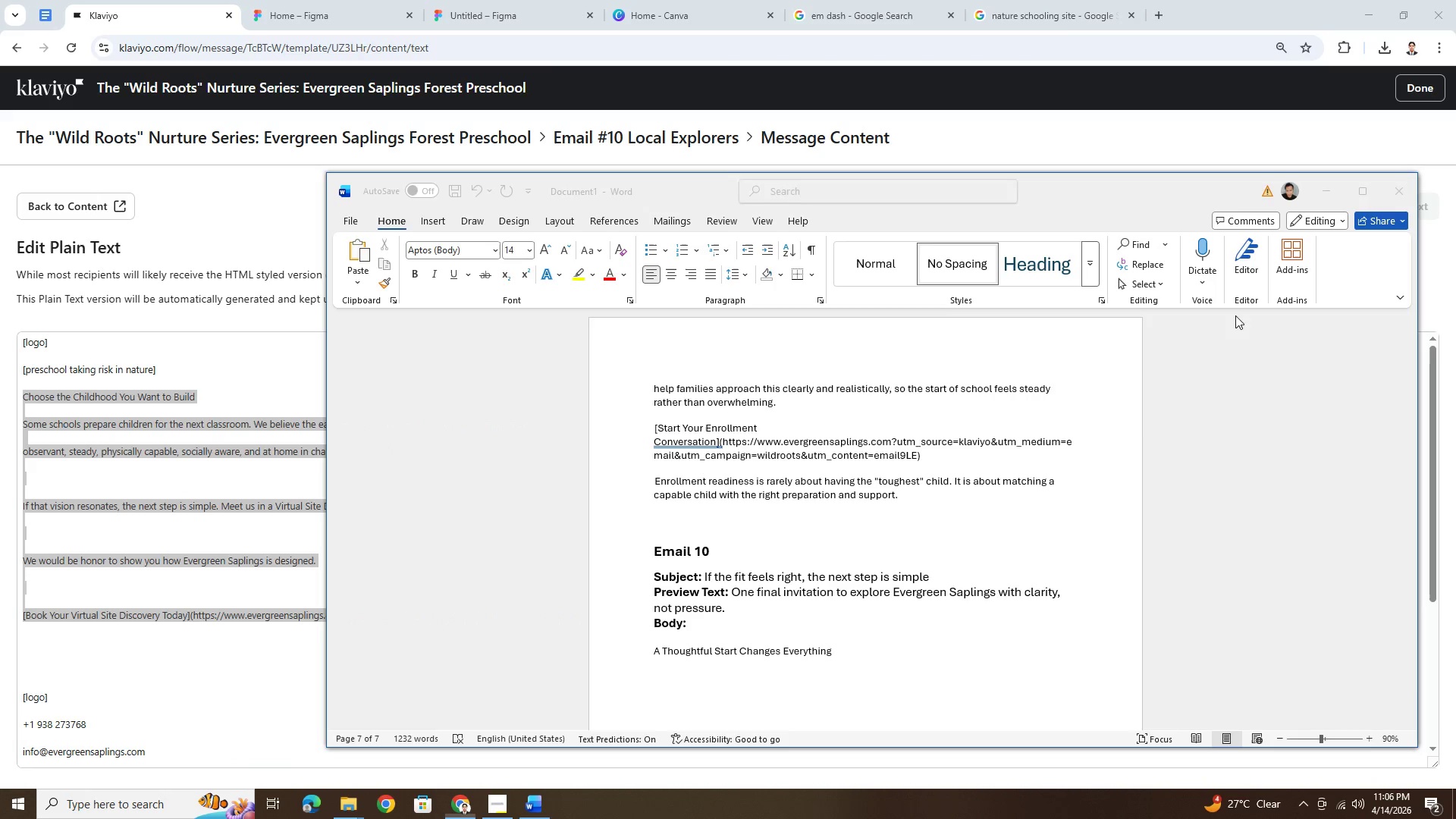 
key(Alt+Tab)
 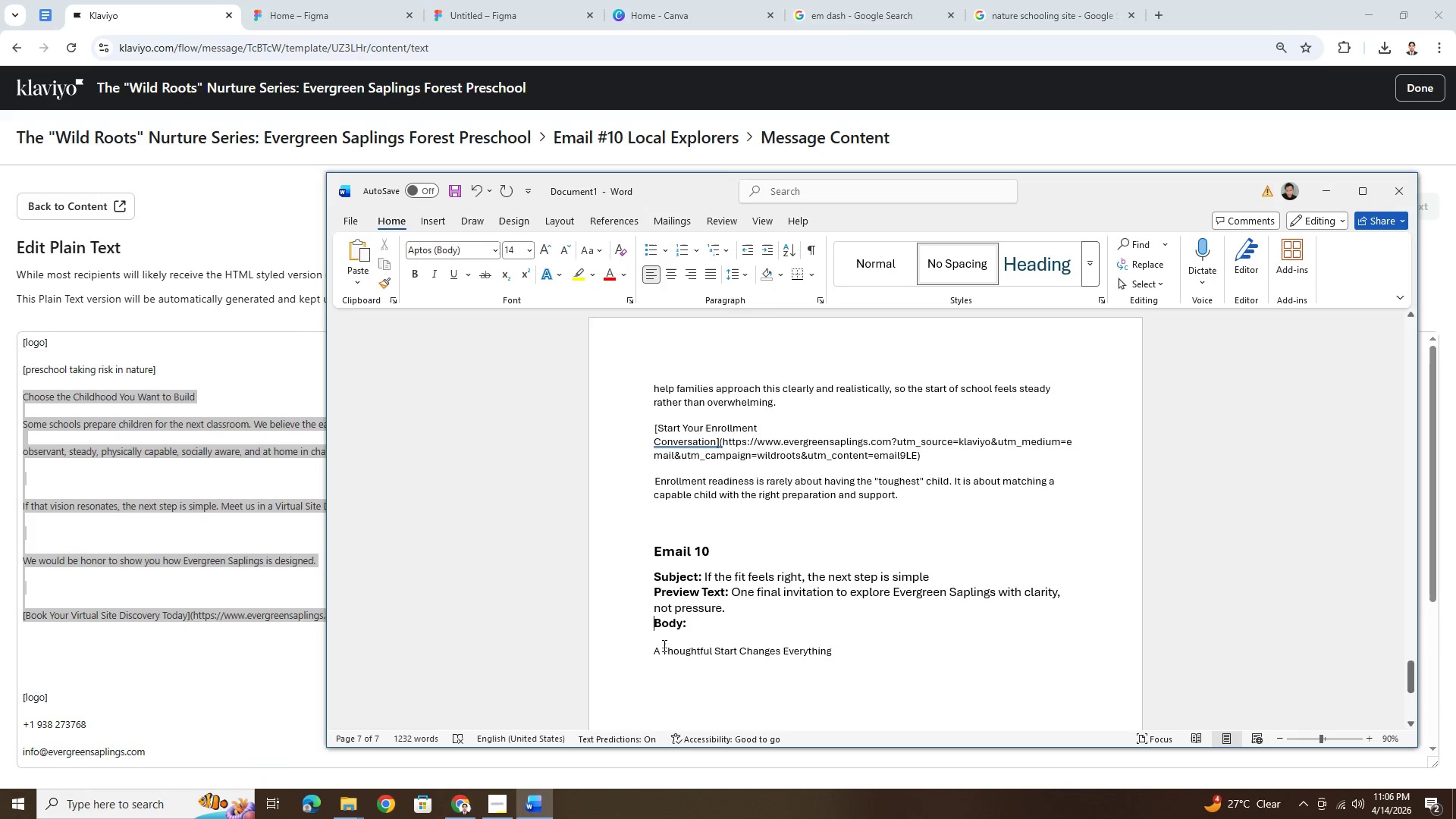 
left_click_drag(start_coordinate=[654, 652], to_coordinate=[830, 649])
 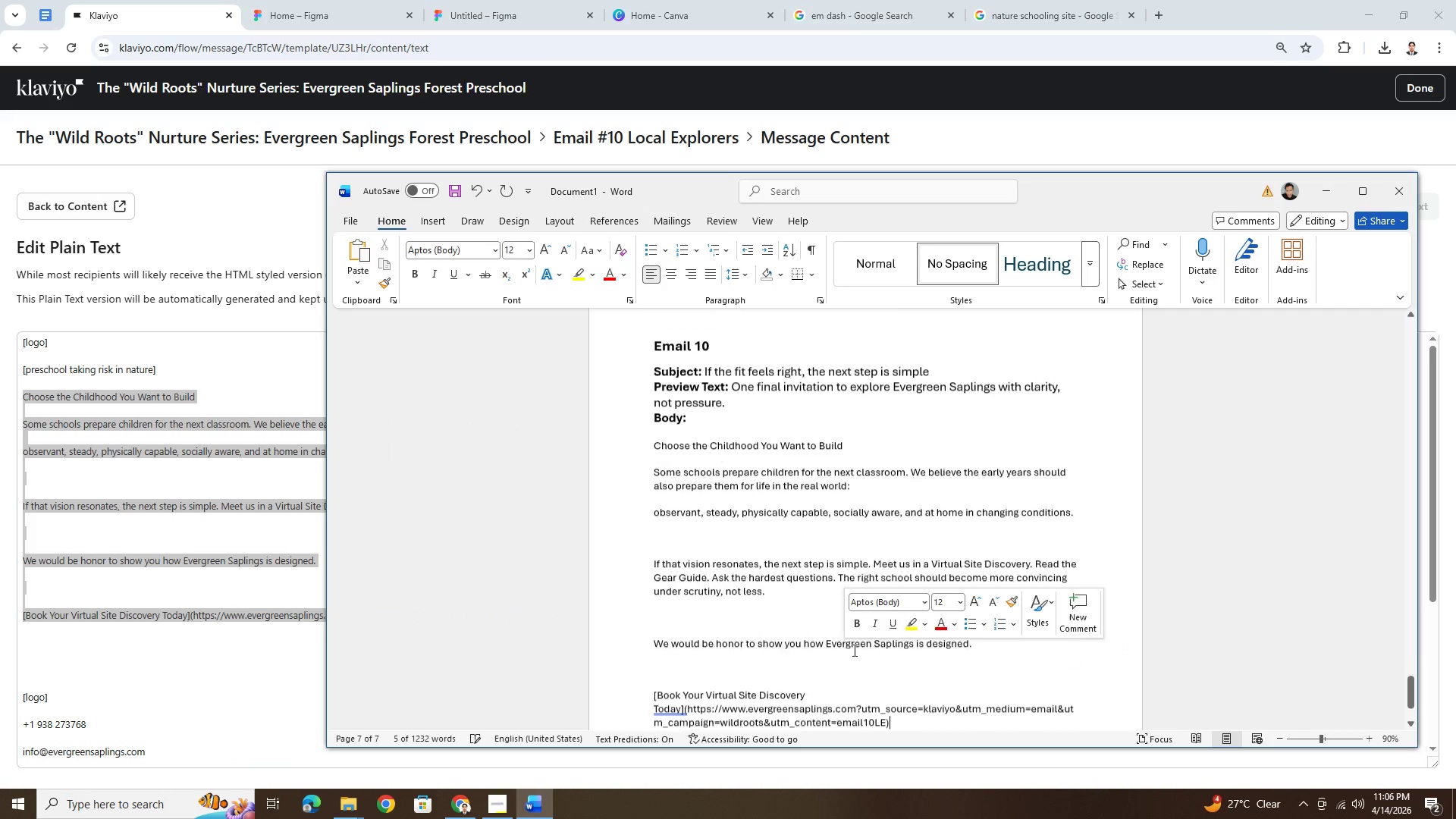 
key(Control+V)
 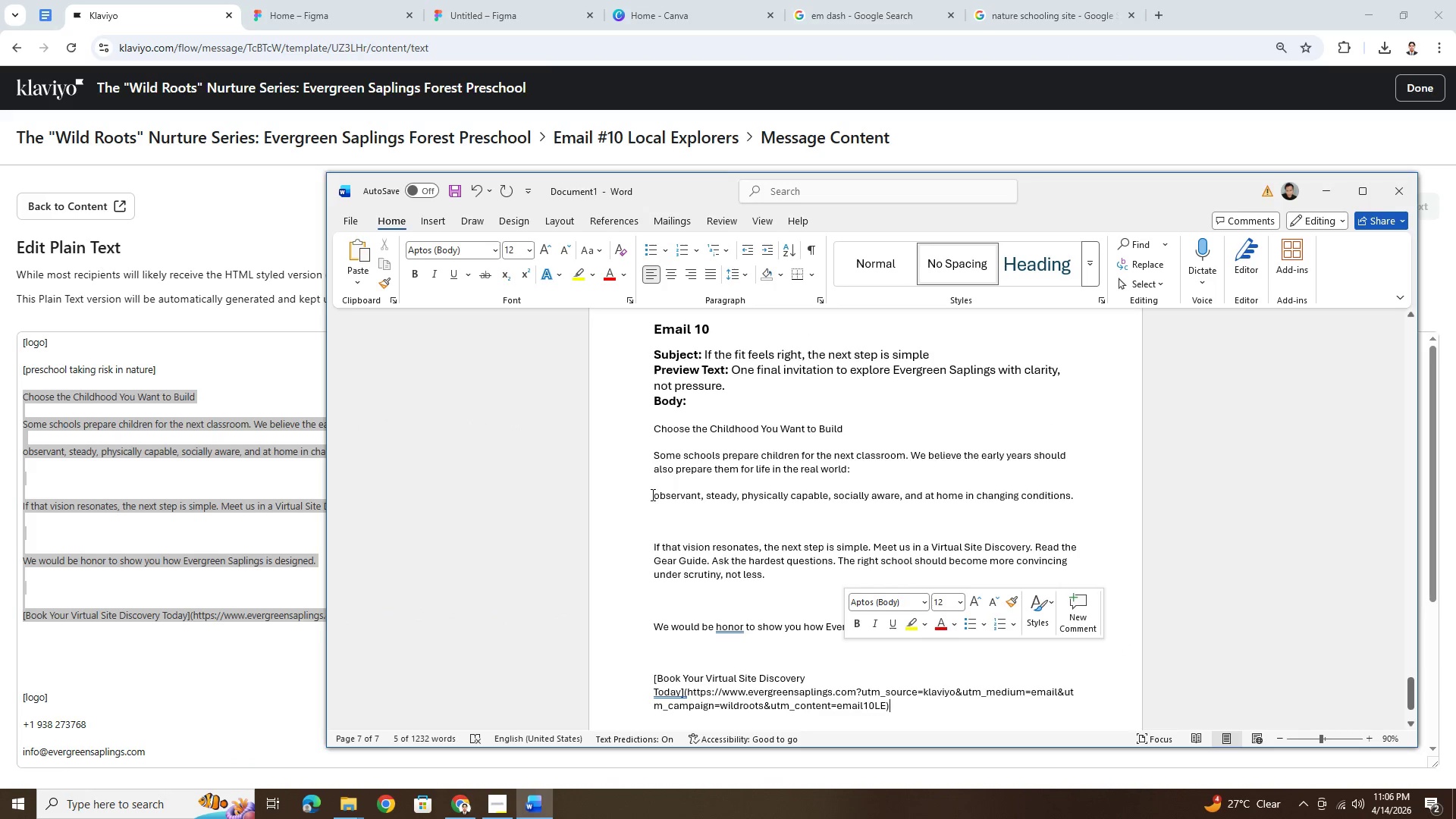 
left_click([651, 494])
 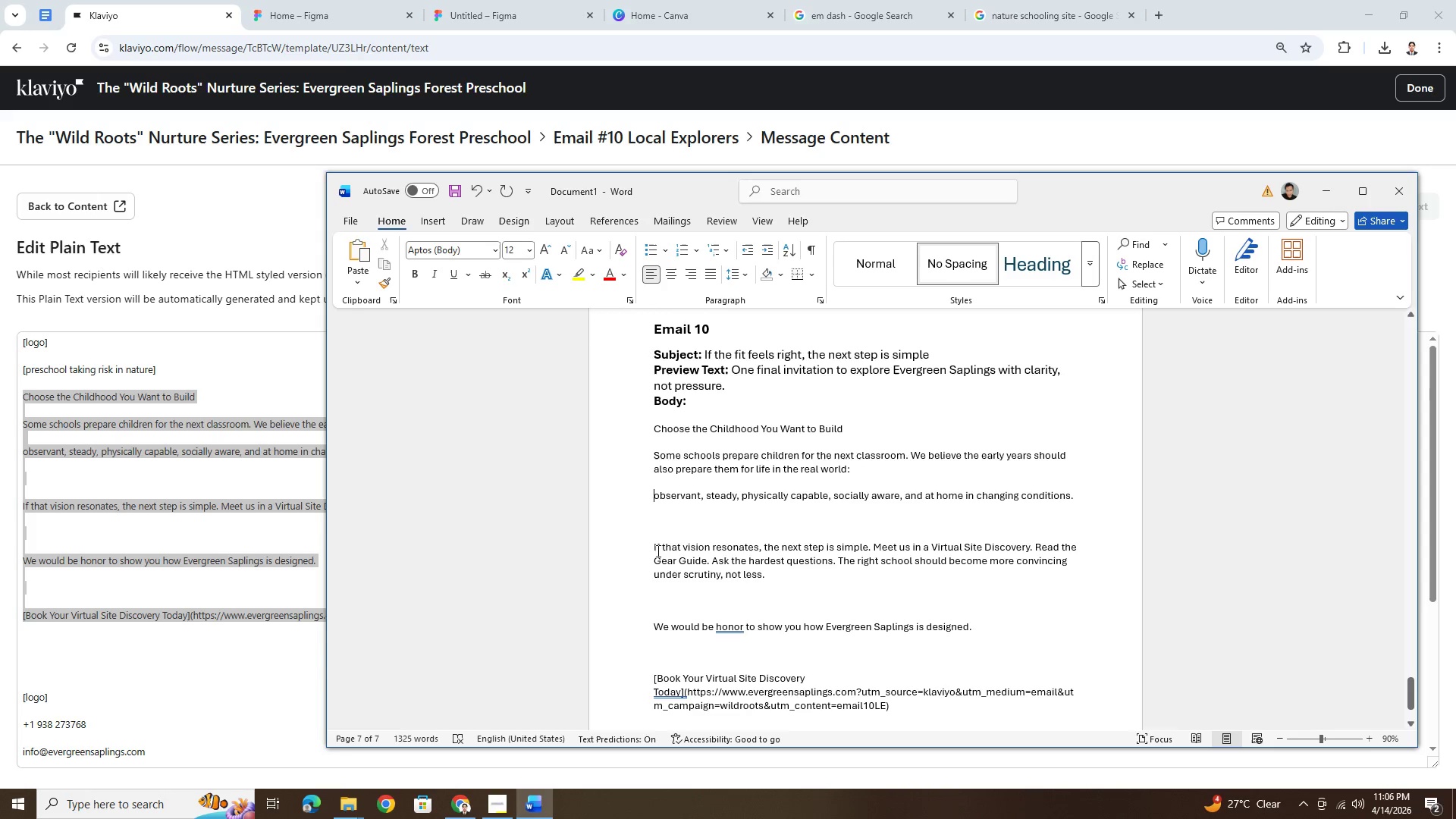 
left_click([651, 547])
 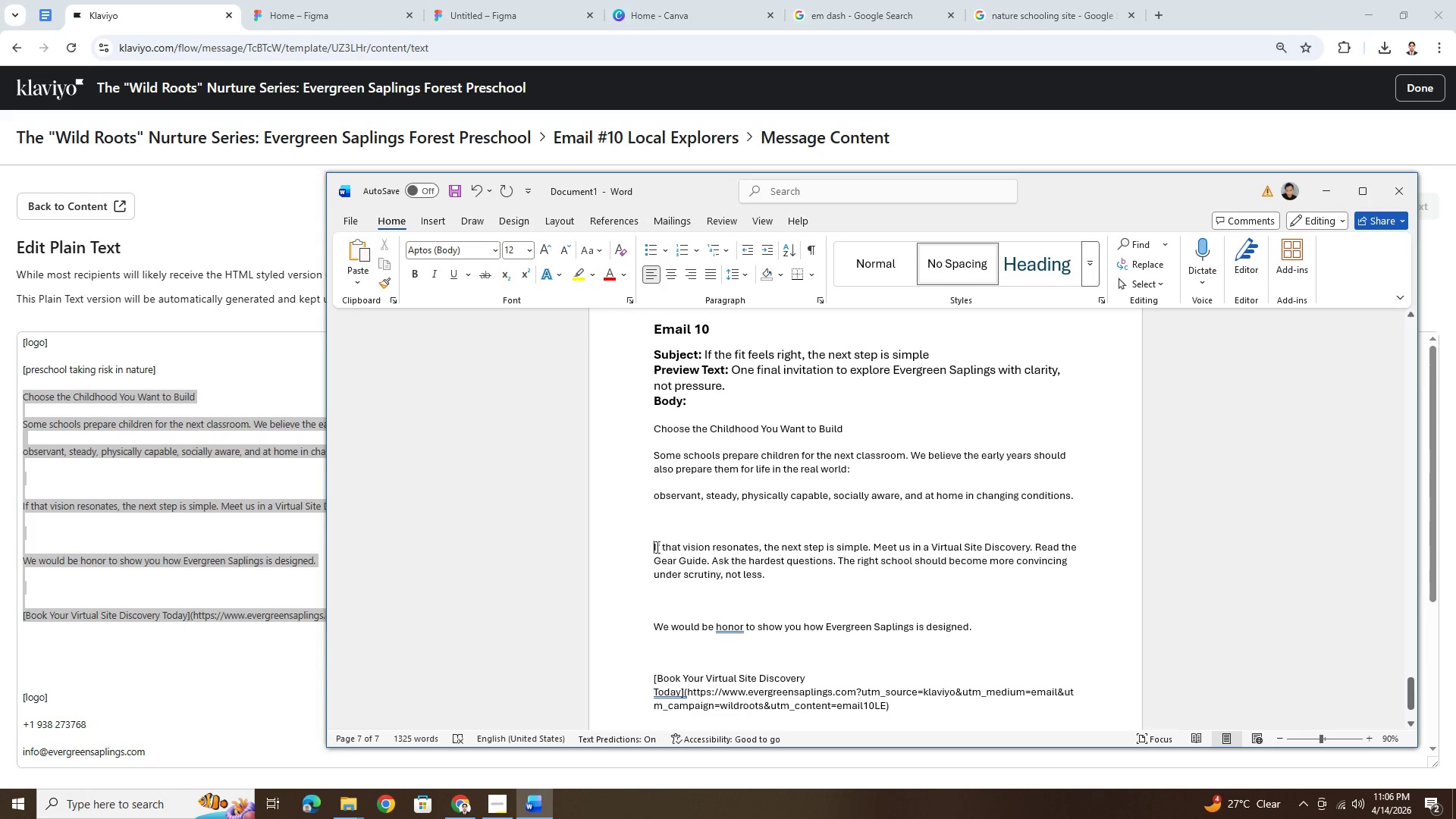 
key(Backspace)
 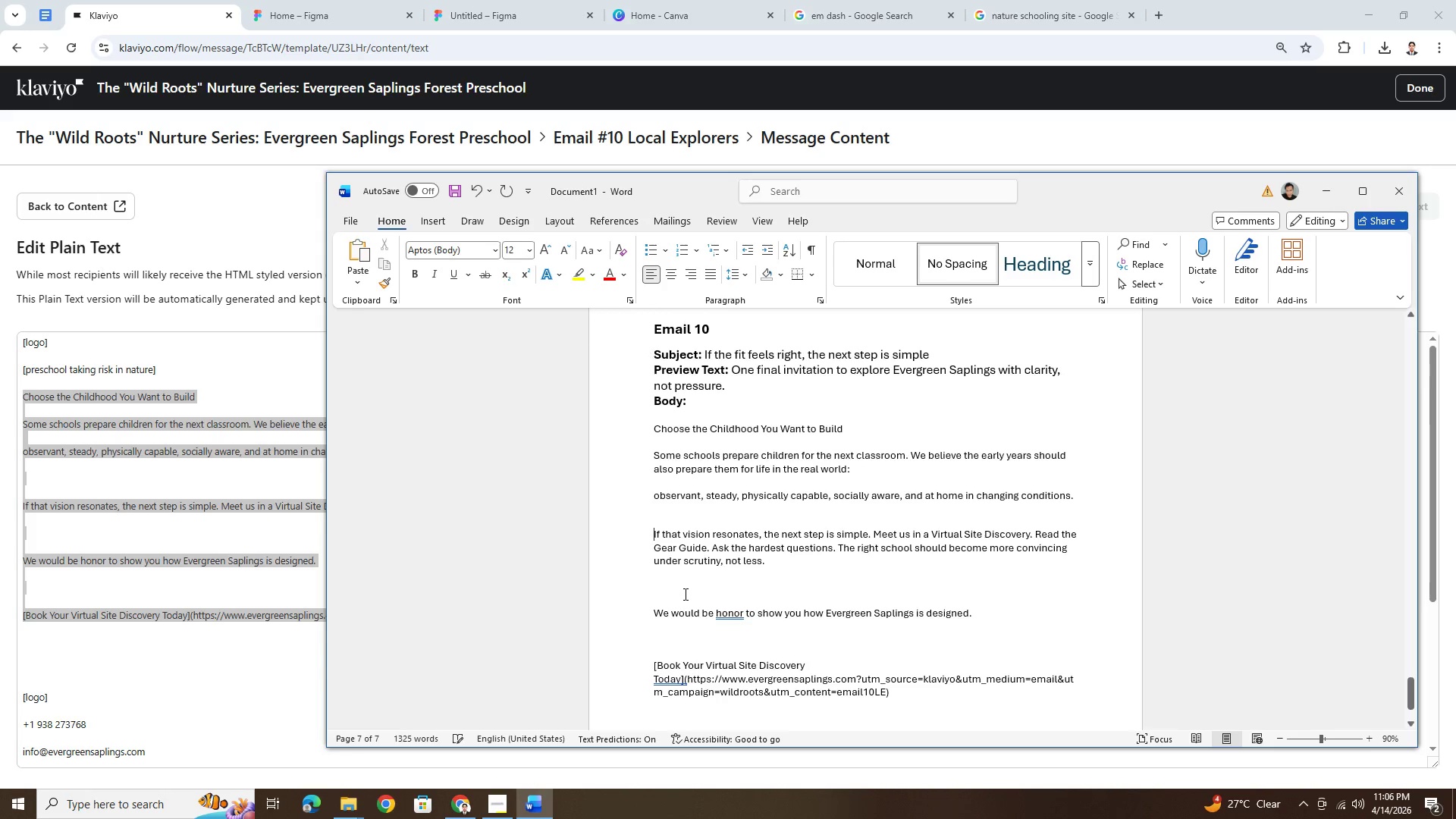 
key(Backspace)
 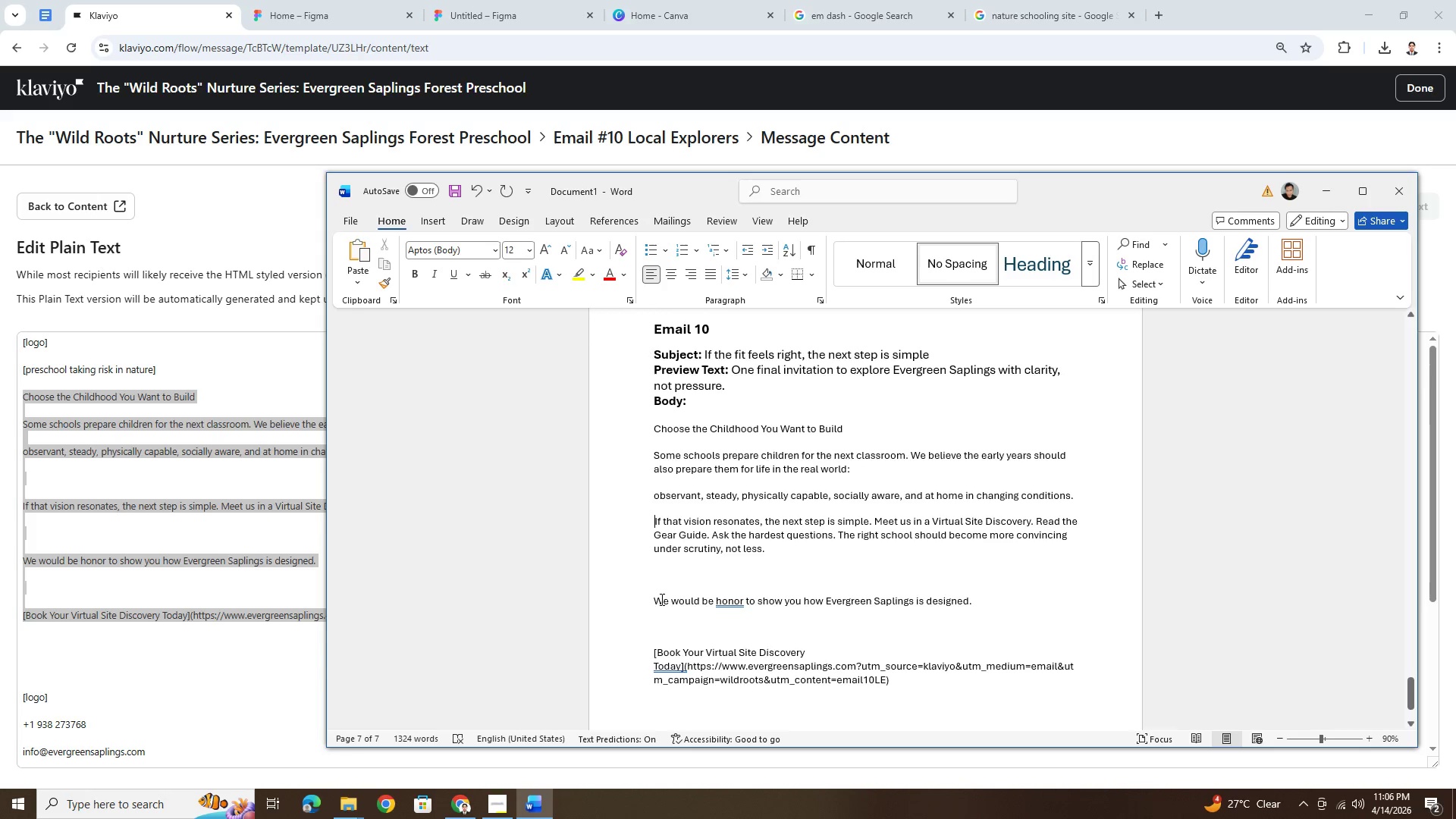 
left_click([654, 601])
 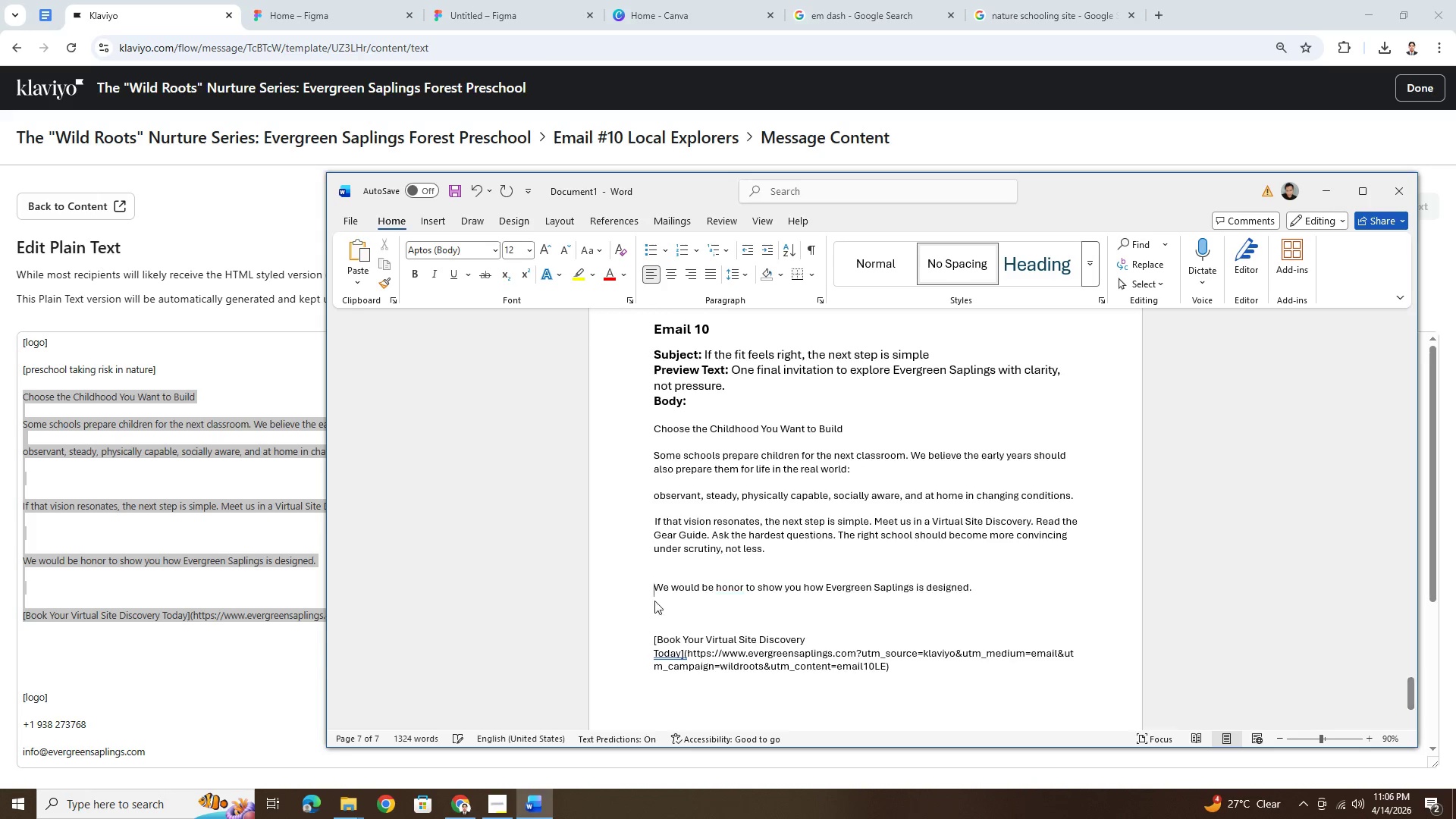 
key(Backspace)
 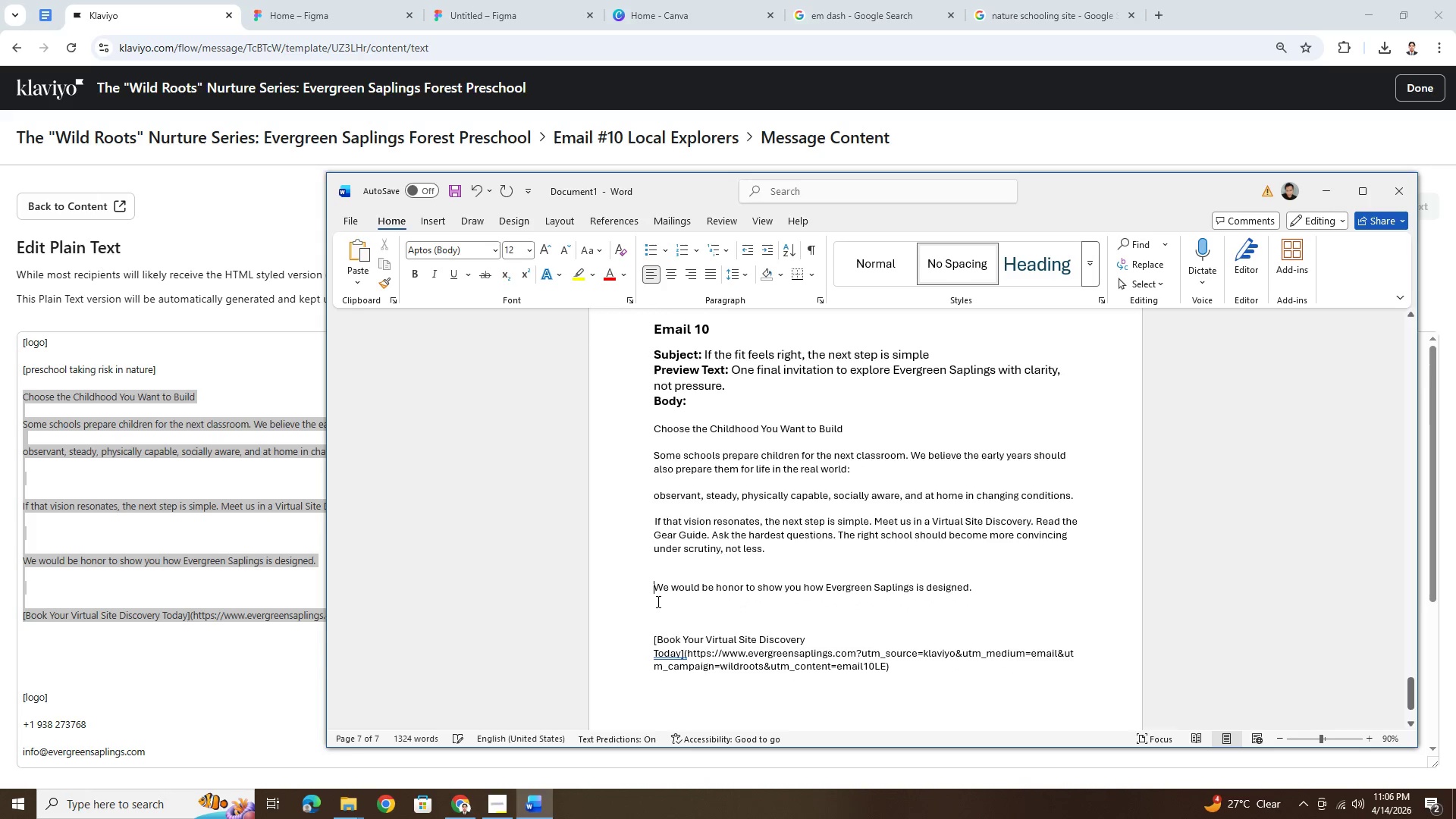 
key(Backspace)
 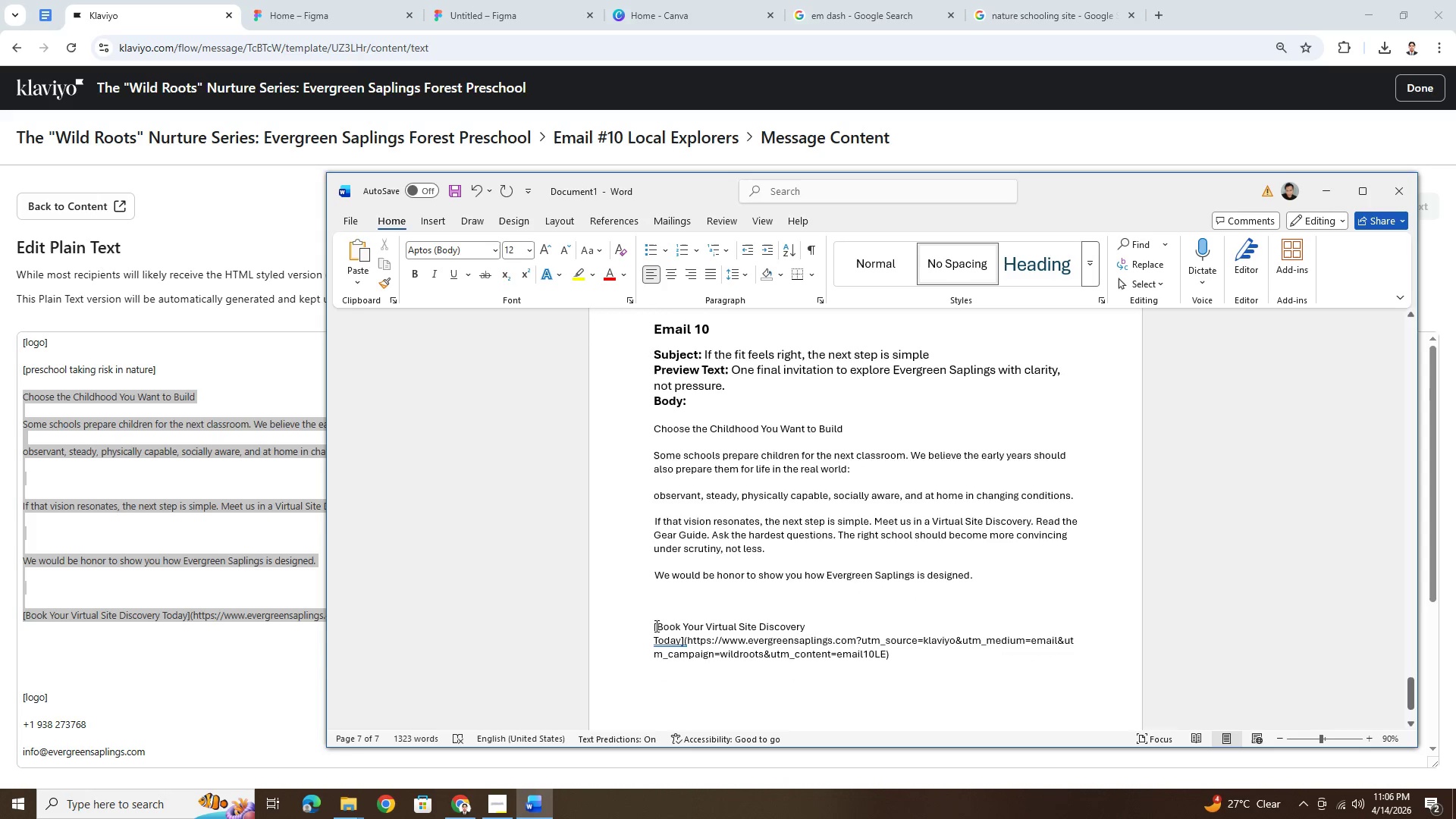 
left_click([653, 627])
 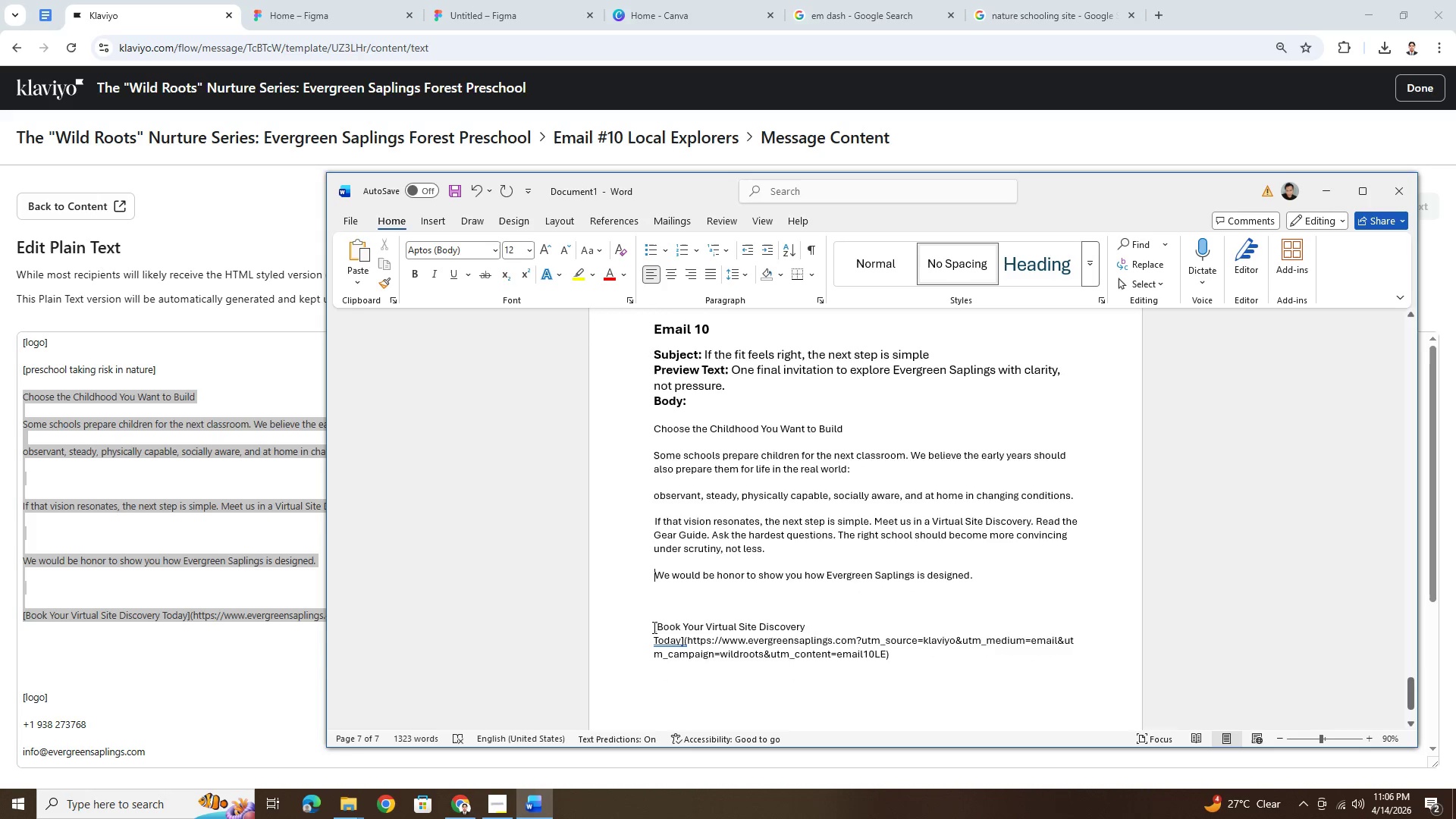 
key(Backspace)
 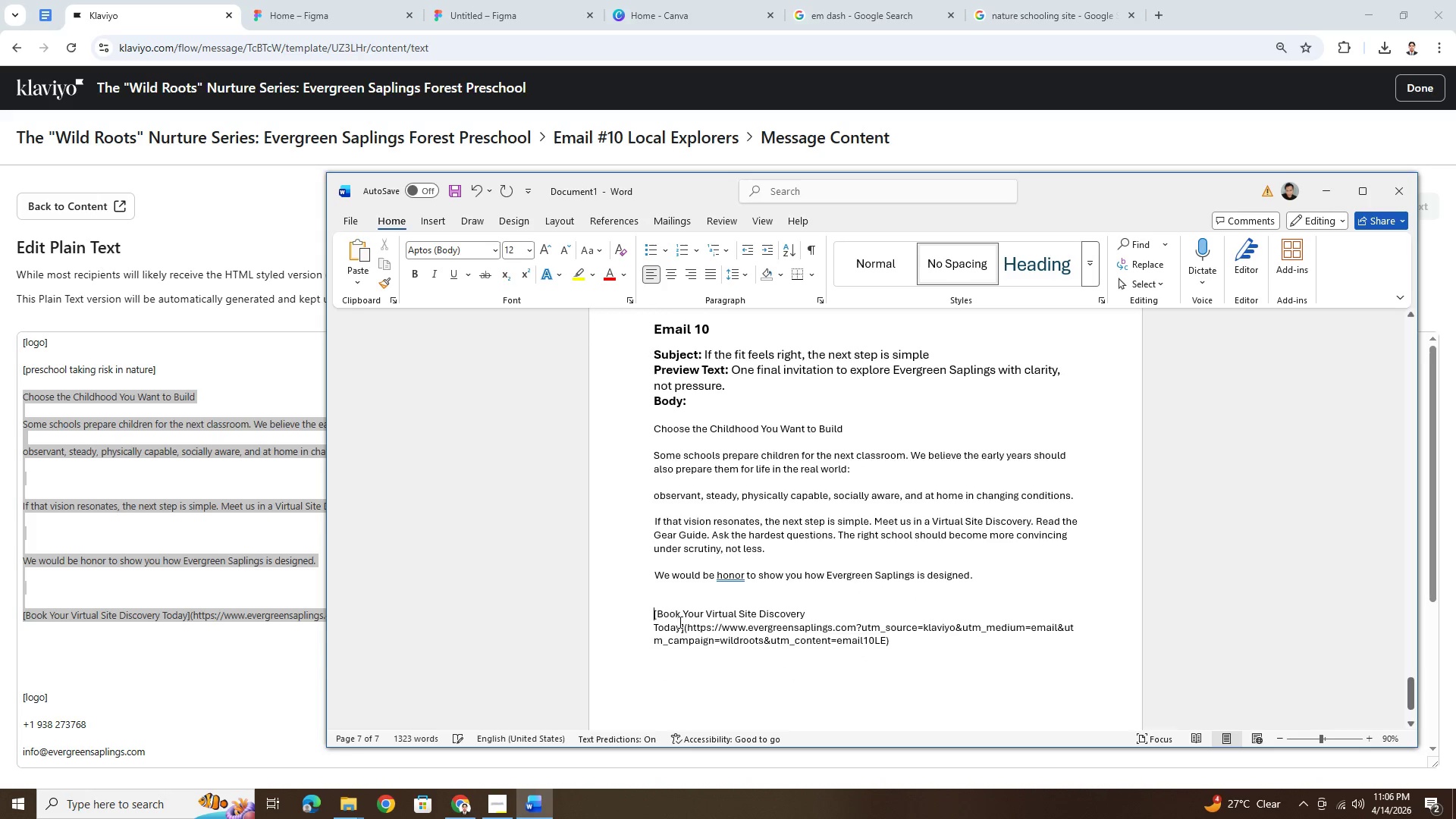 
key(Backspace)
 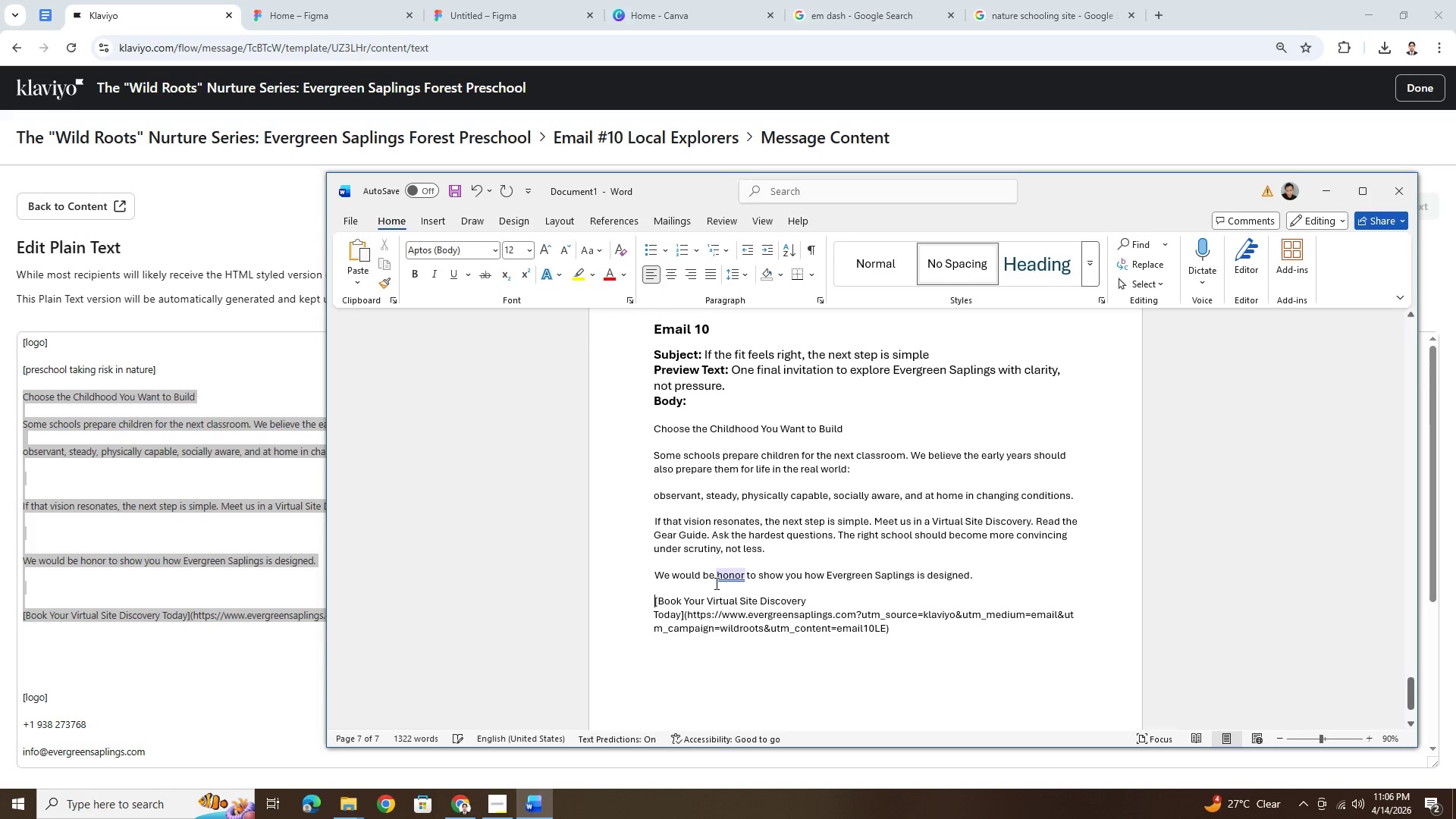 
left_click([717, 581])
 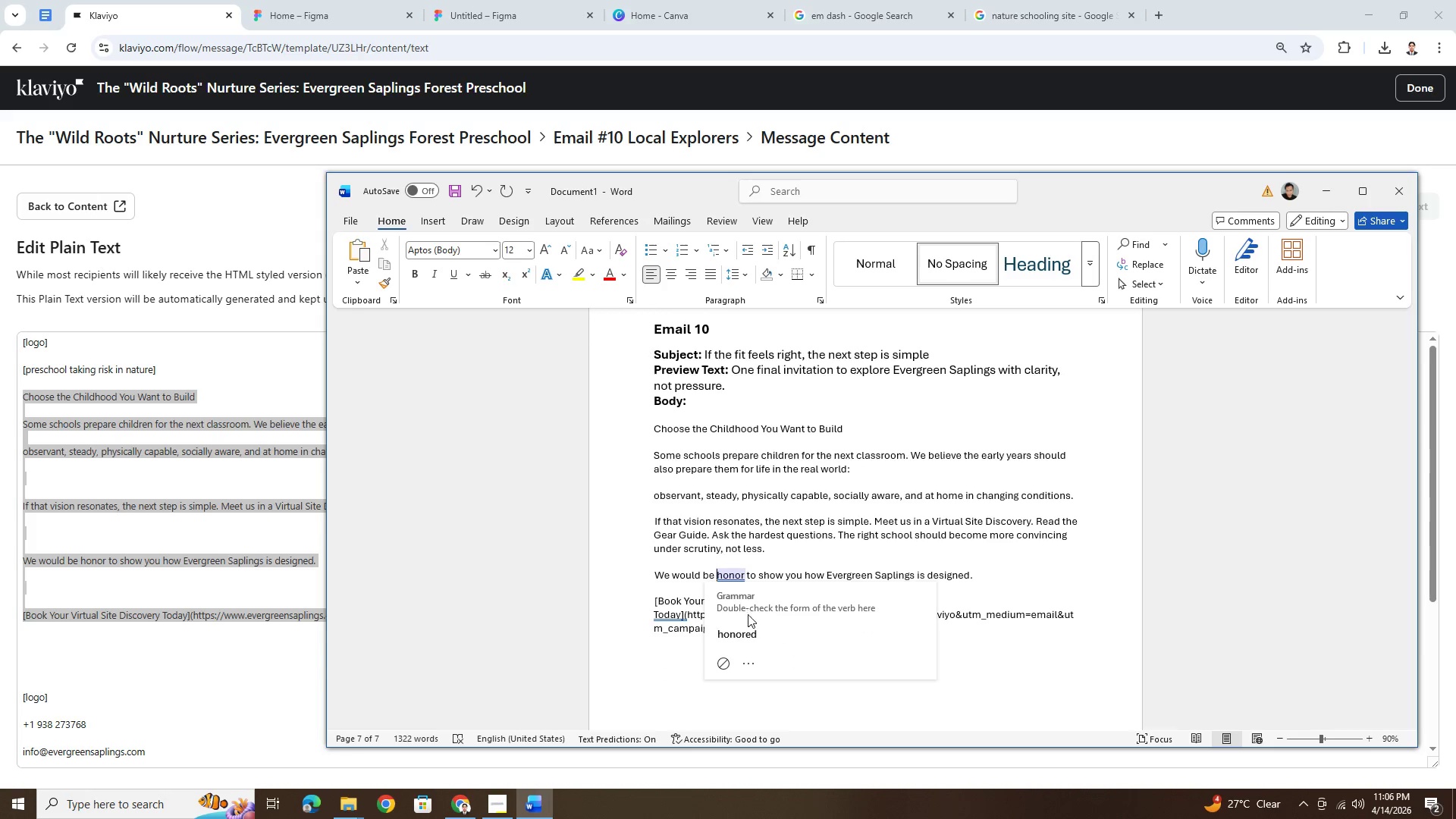 
left_click([752, 630])
 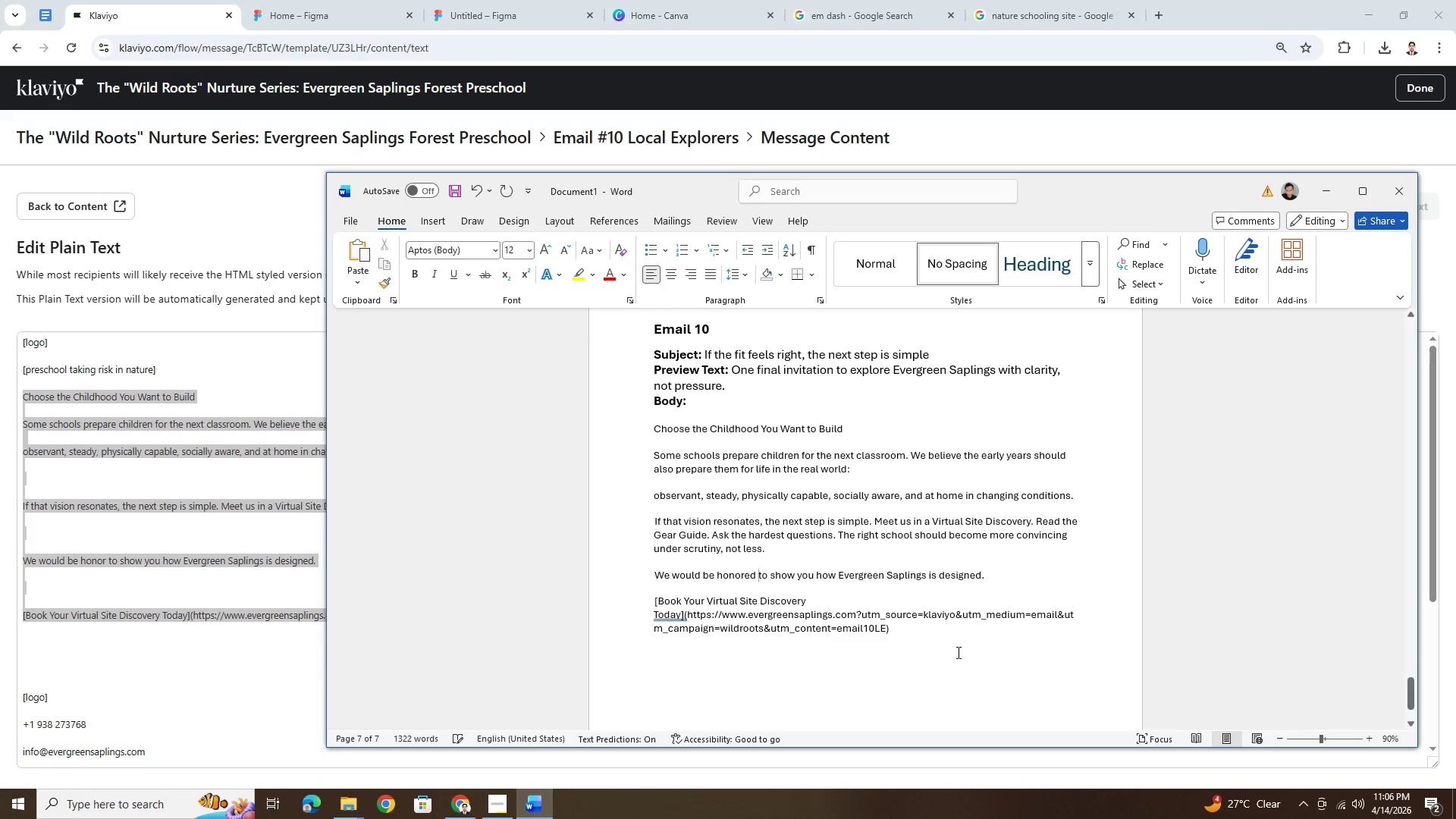 
left_click([998, 645])
 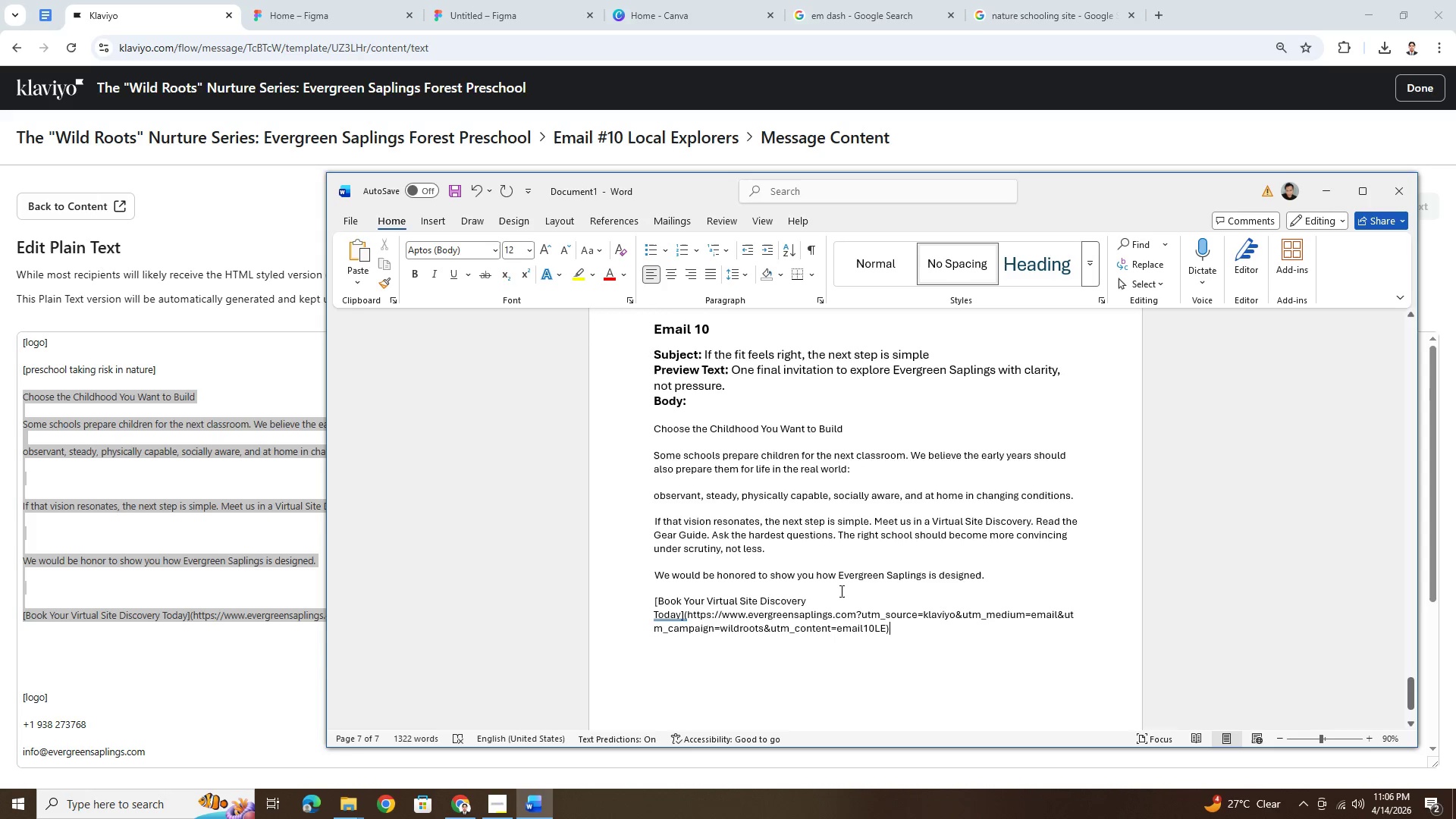 
wait(9.58)
 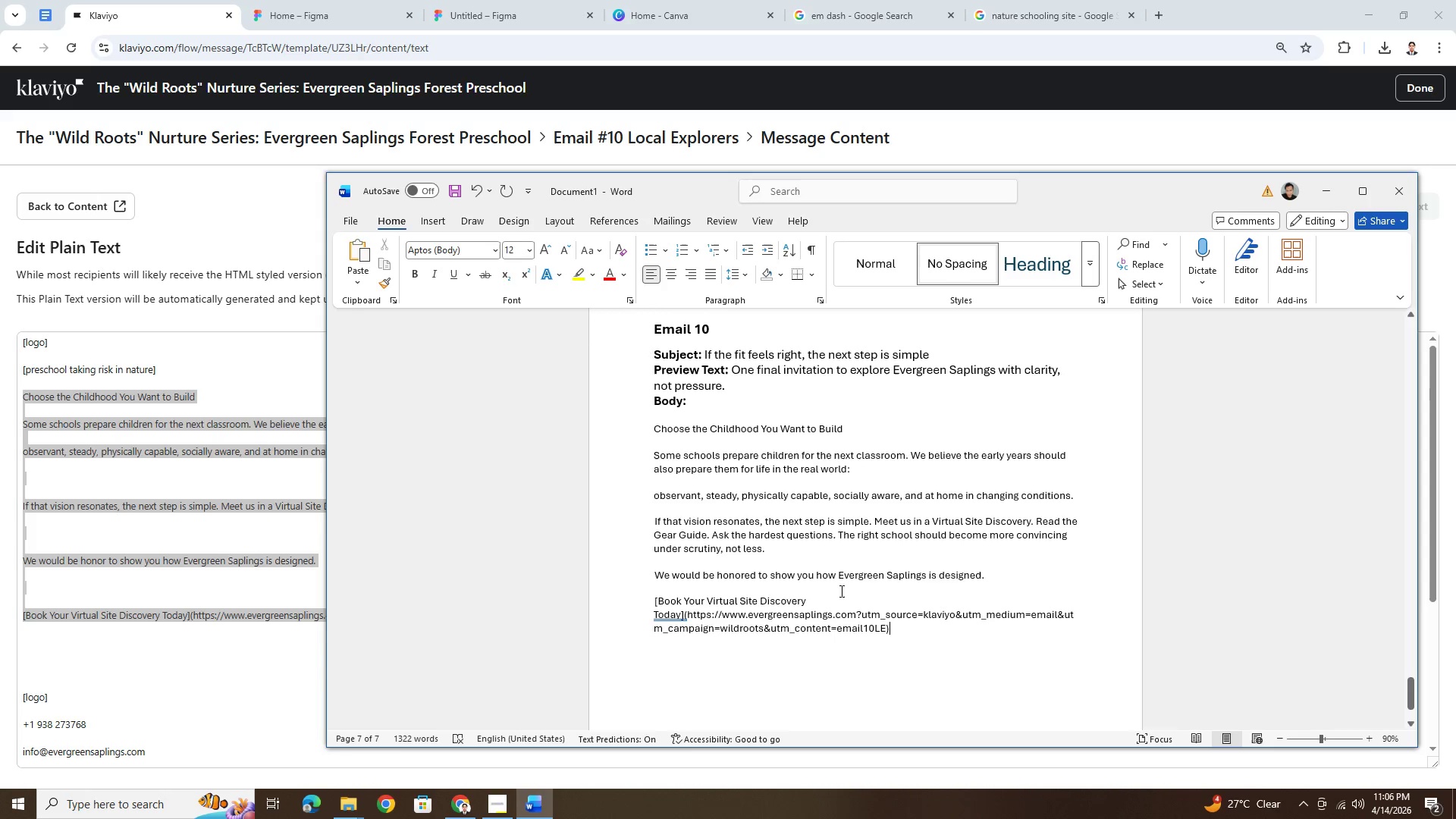 
key(Alt+AltLeft)
 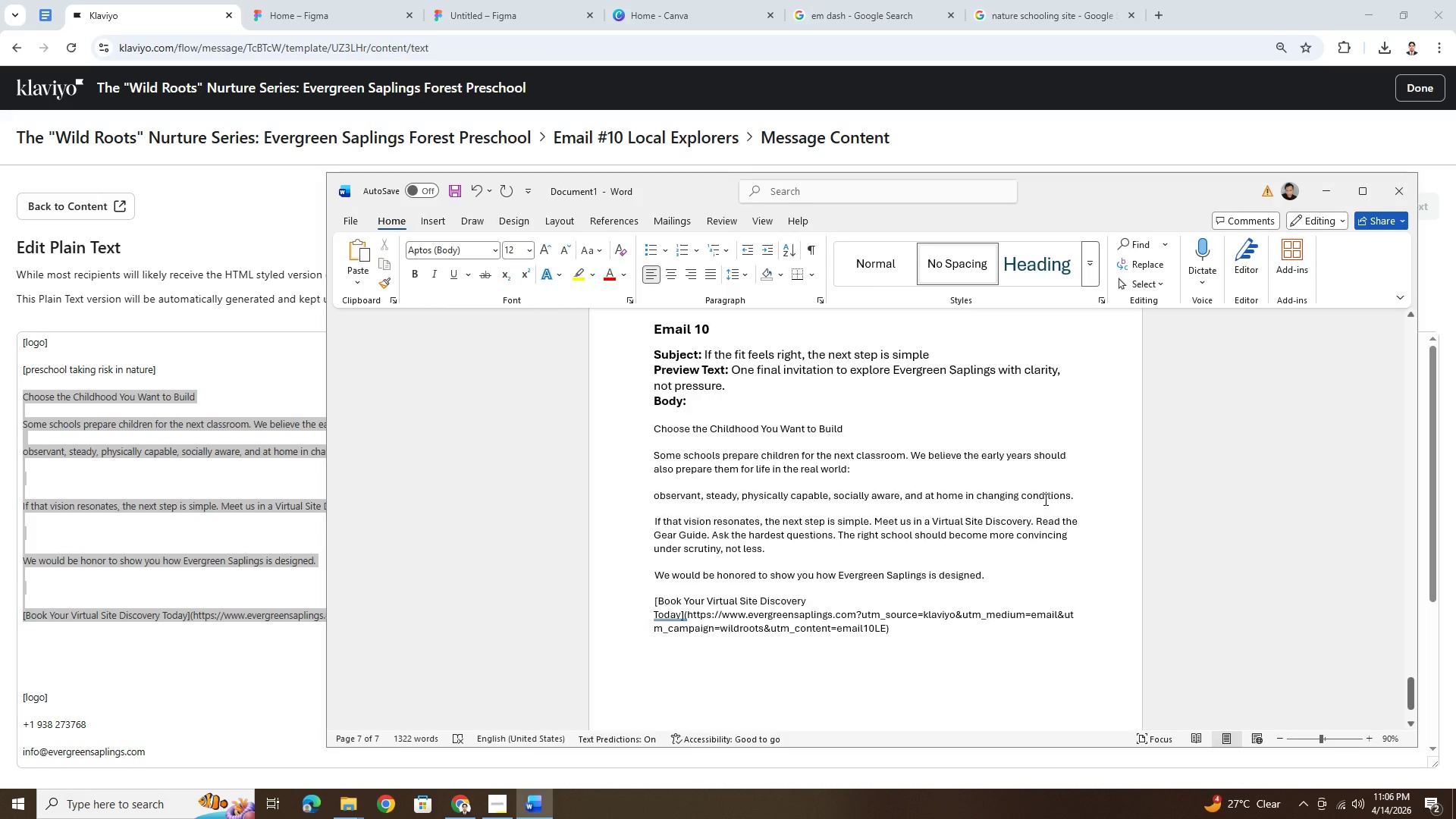 
key(Alt+Tab)
 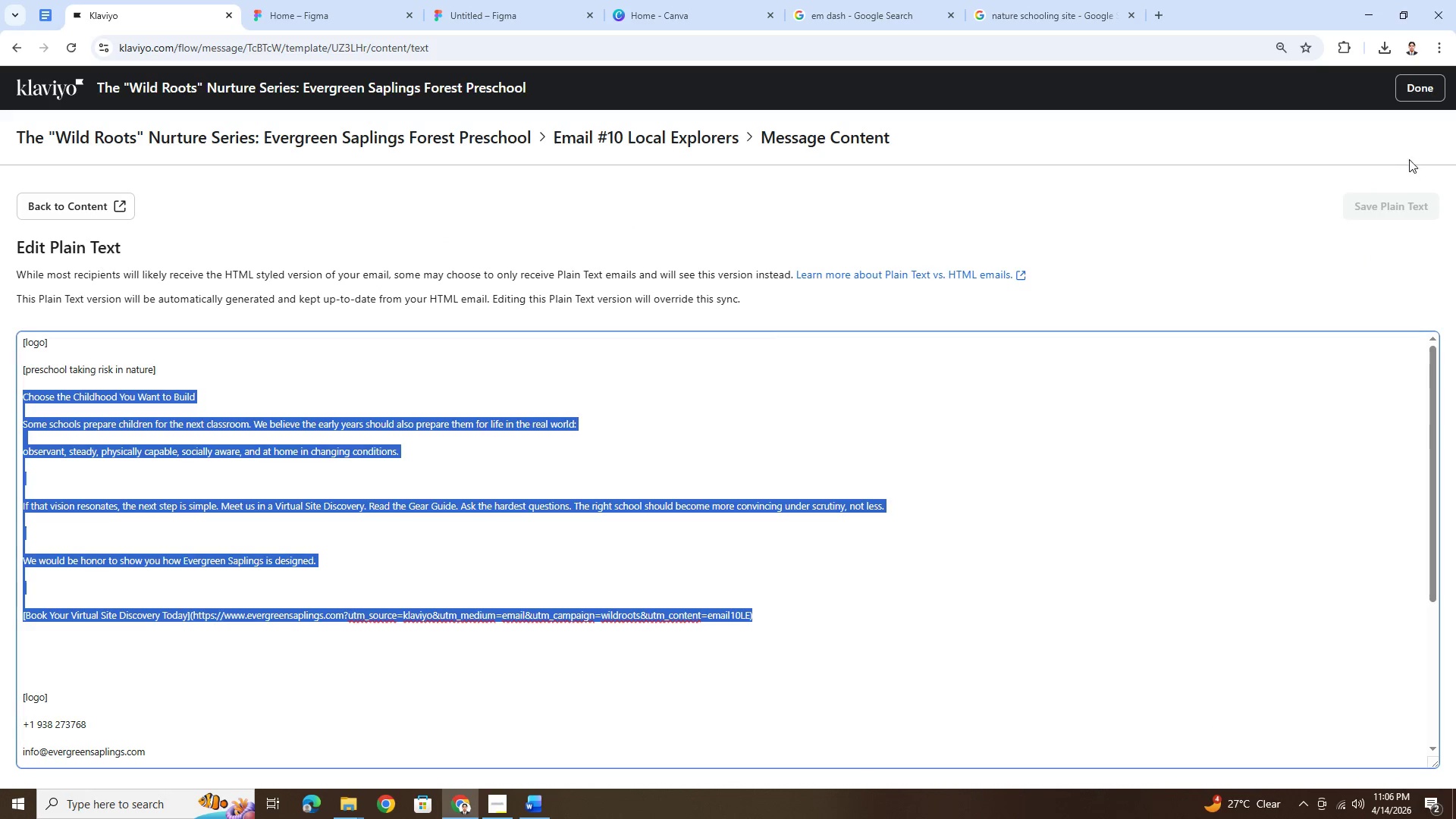 
left_click([1423, 91])
 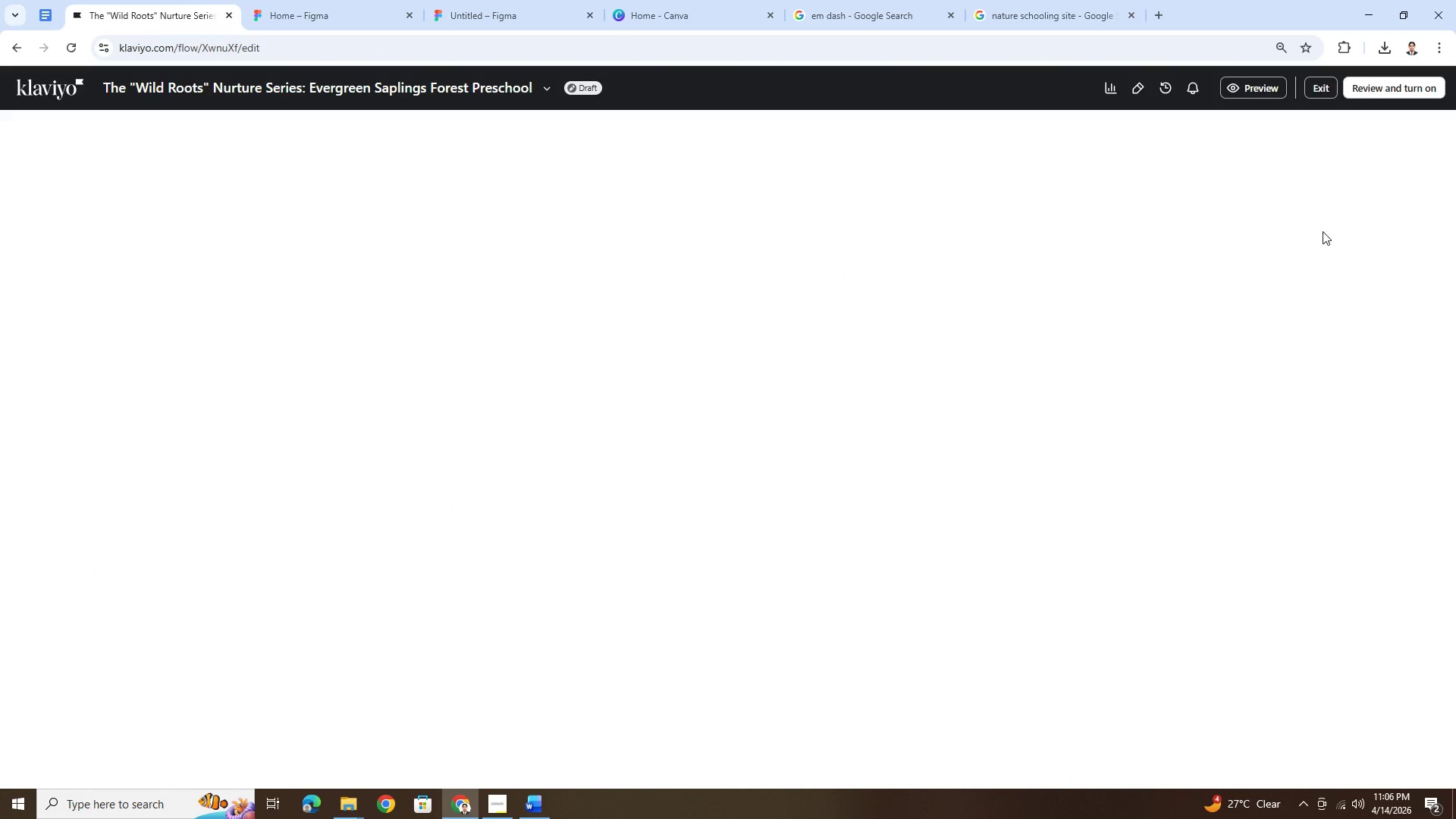 
wait(9.66)
 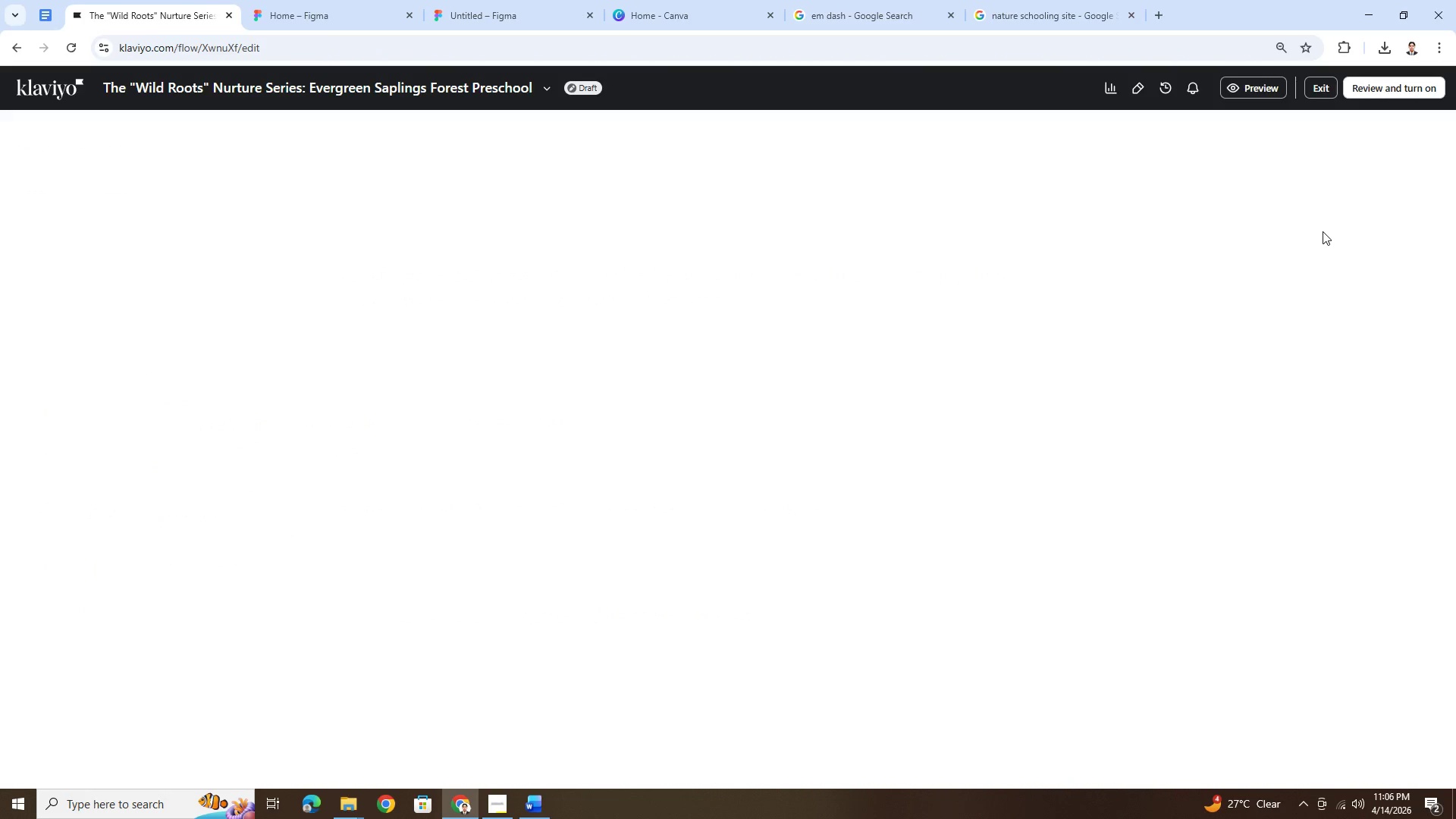 
scroll: coordinate [642, 613], scroll_direction: down, amount: 56.0
 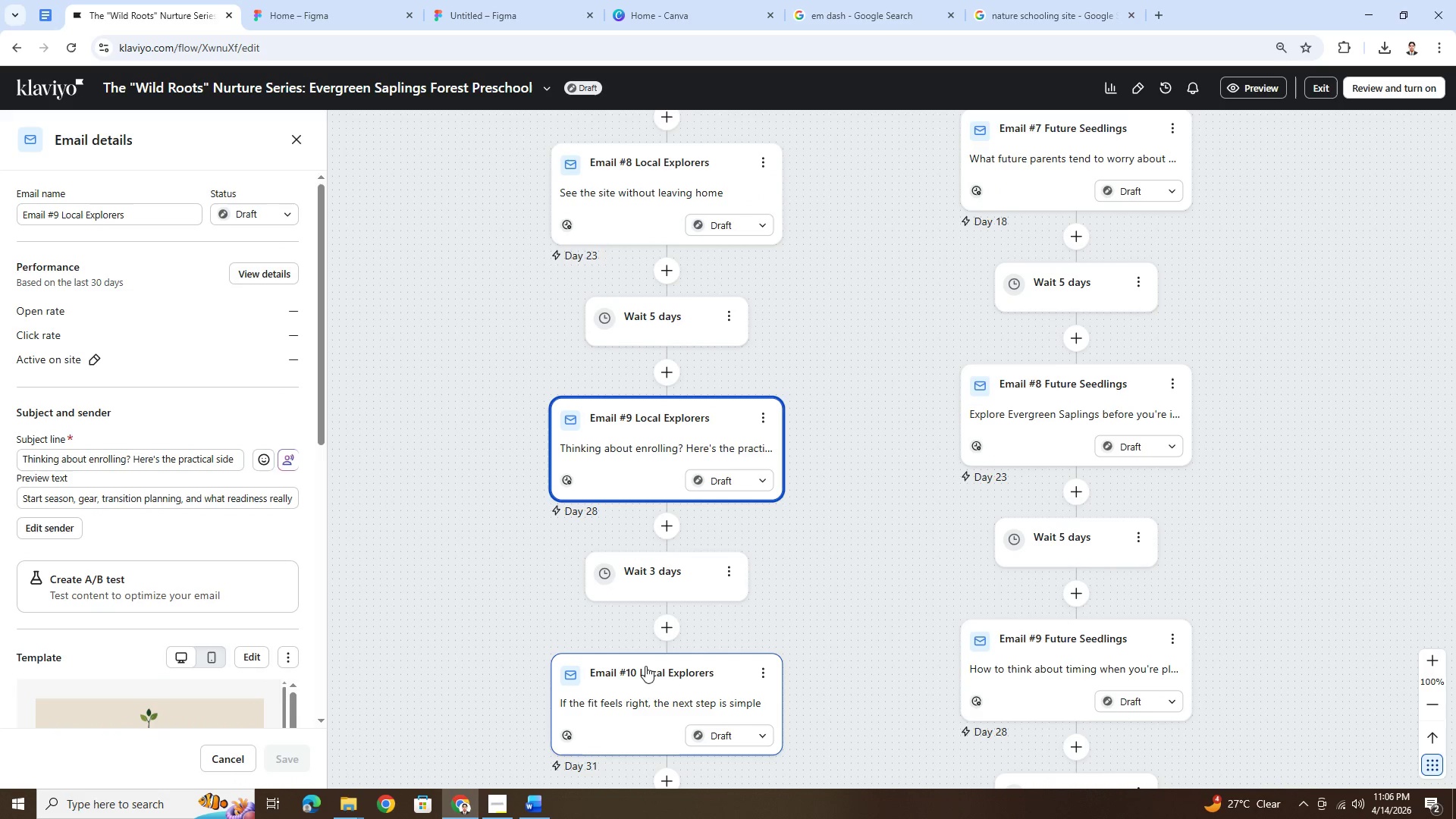 
left_click([643, 673])
 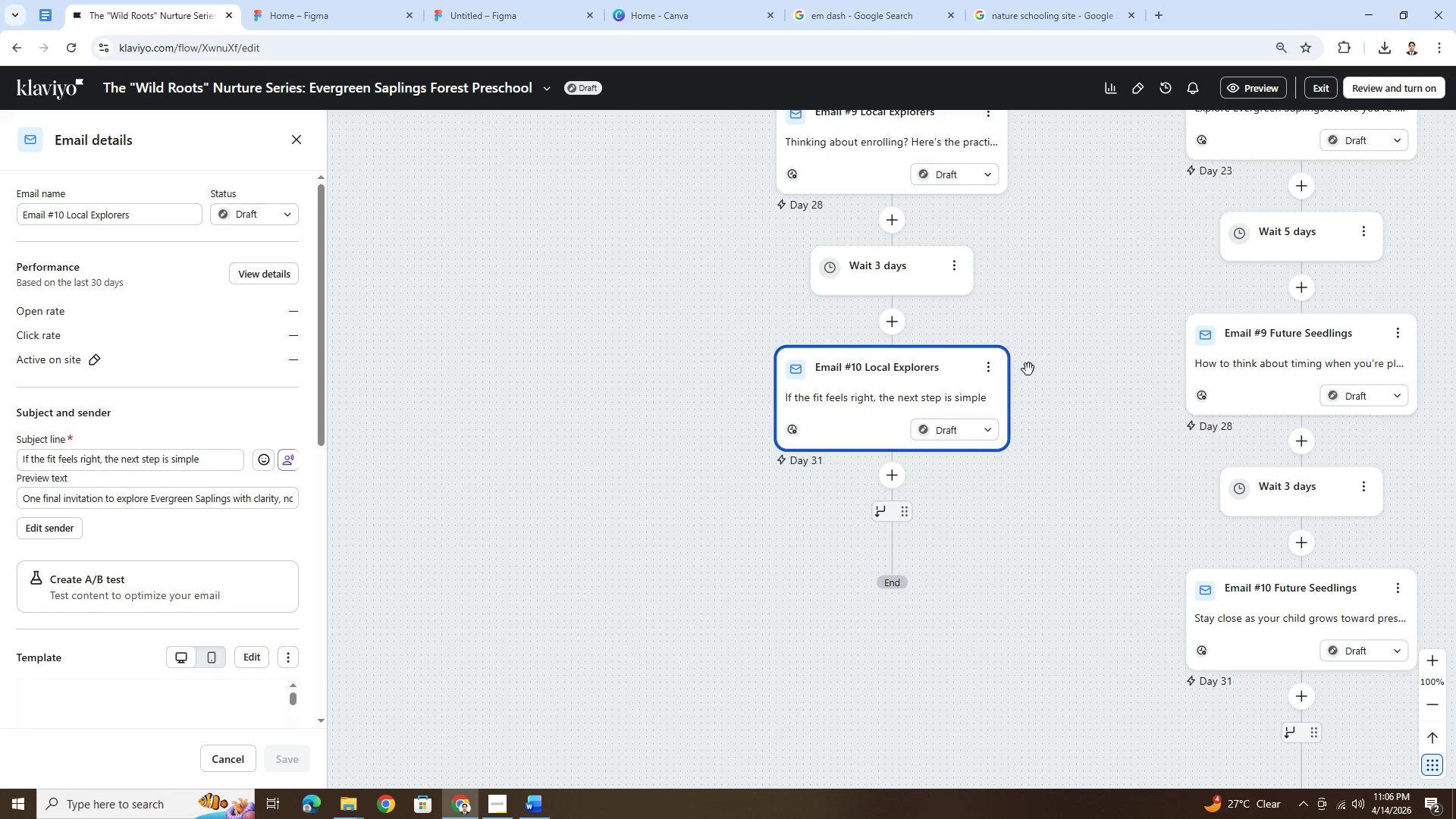 
left_click([990, 362])
 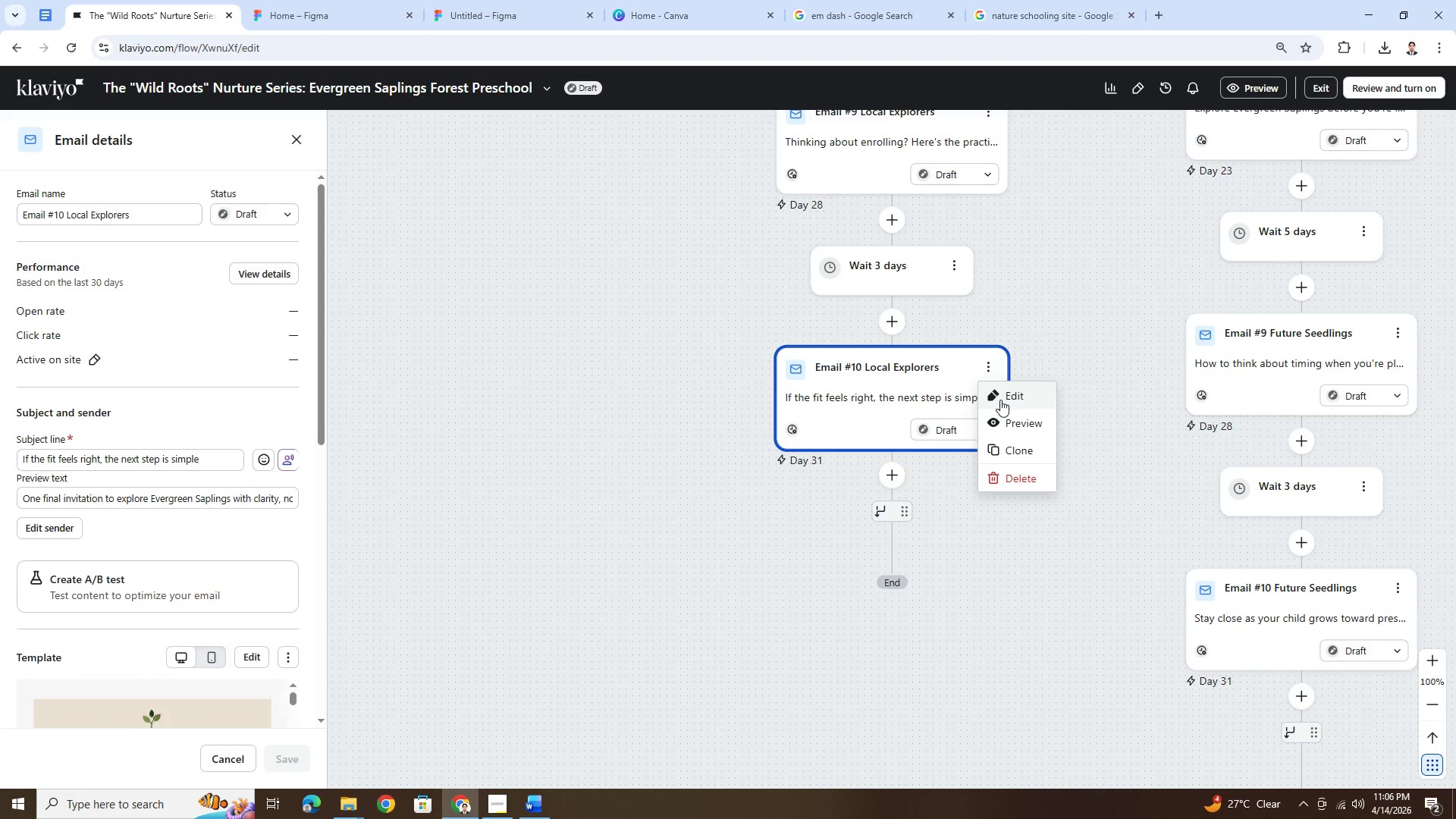 
left_click([1005, 400])
 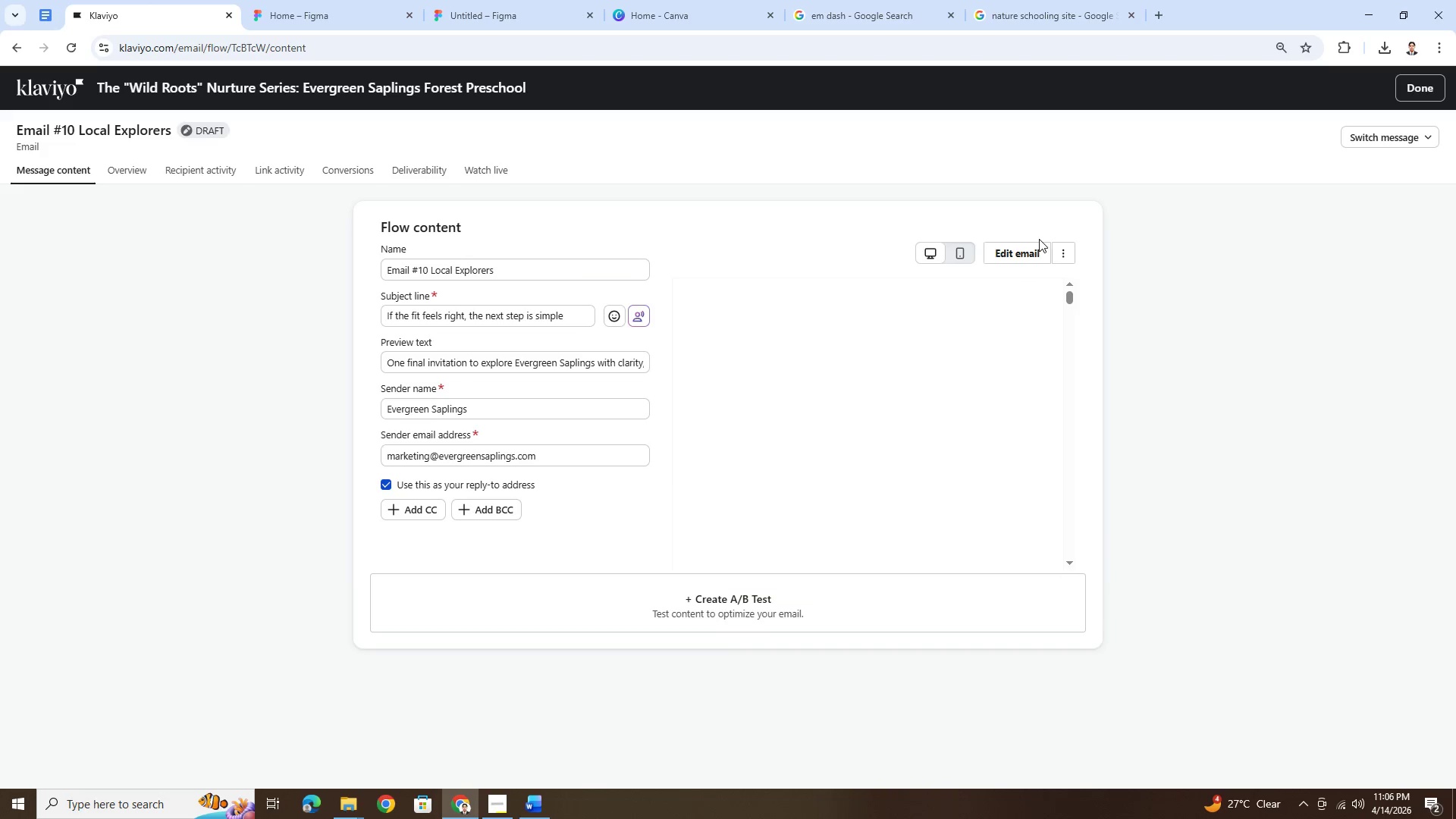 
left_click([1039, 249])
 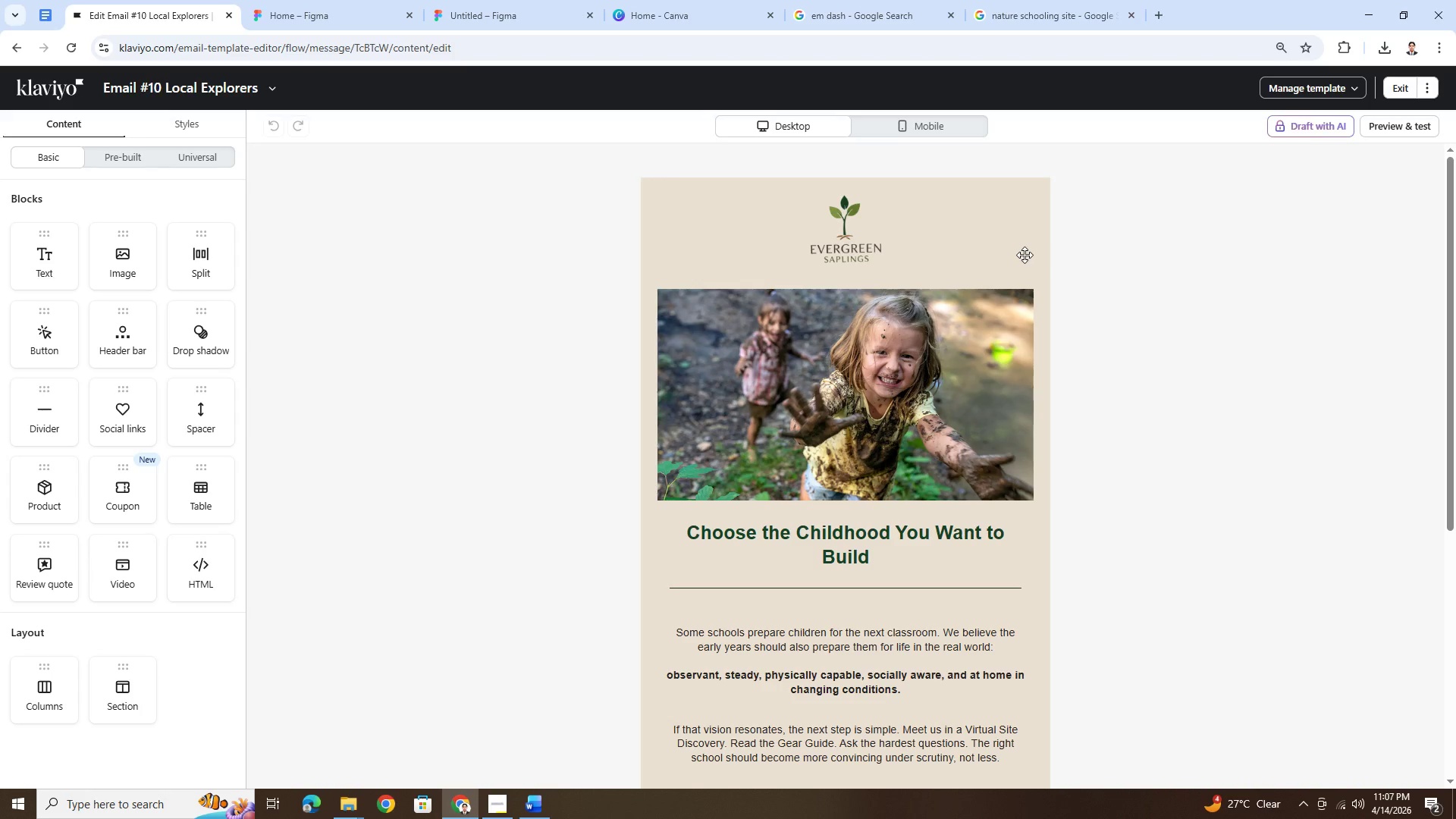 
wait(18.2)
 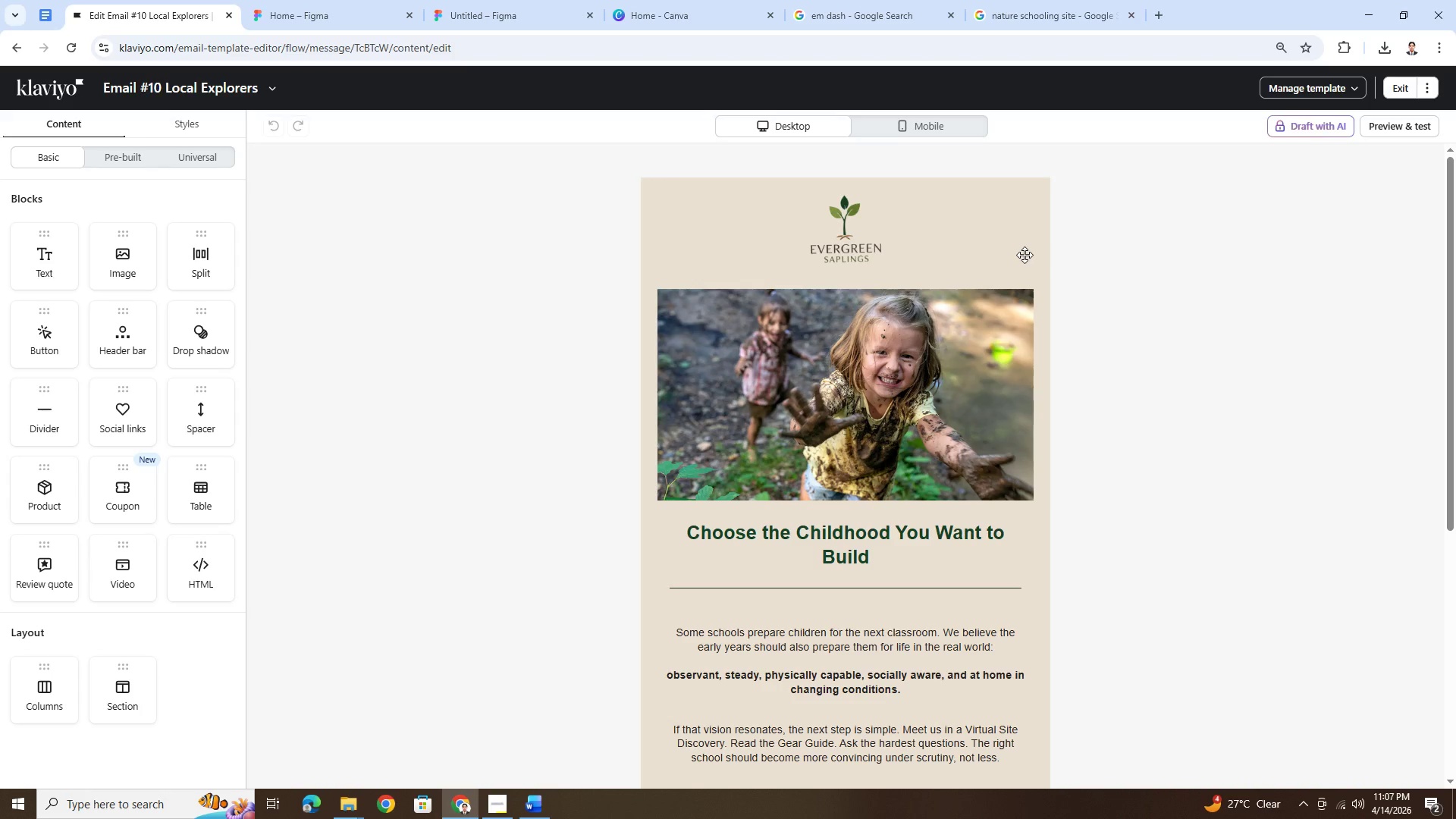 
scroll: coordinate [889, 620], scroll_direction: down, amount: 5.0